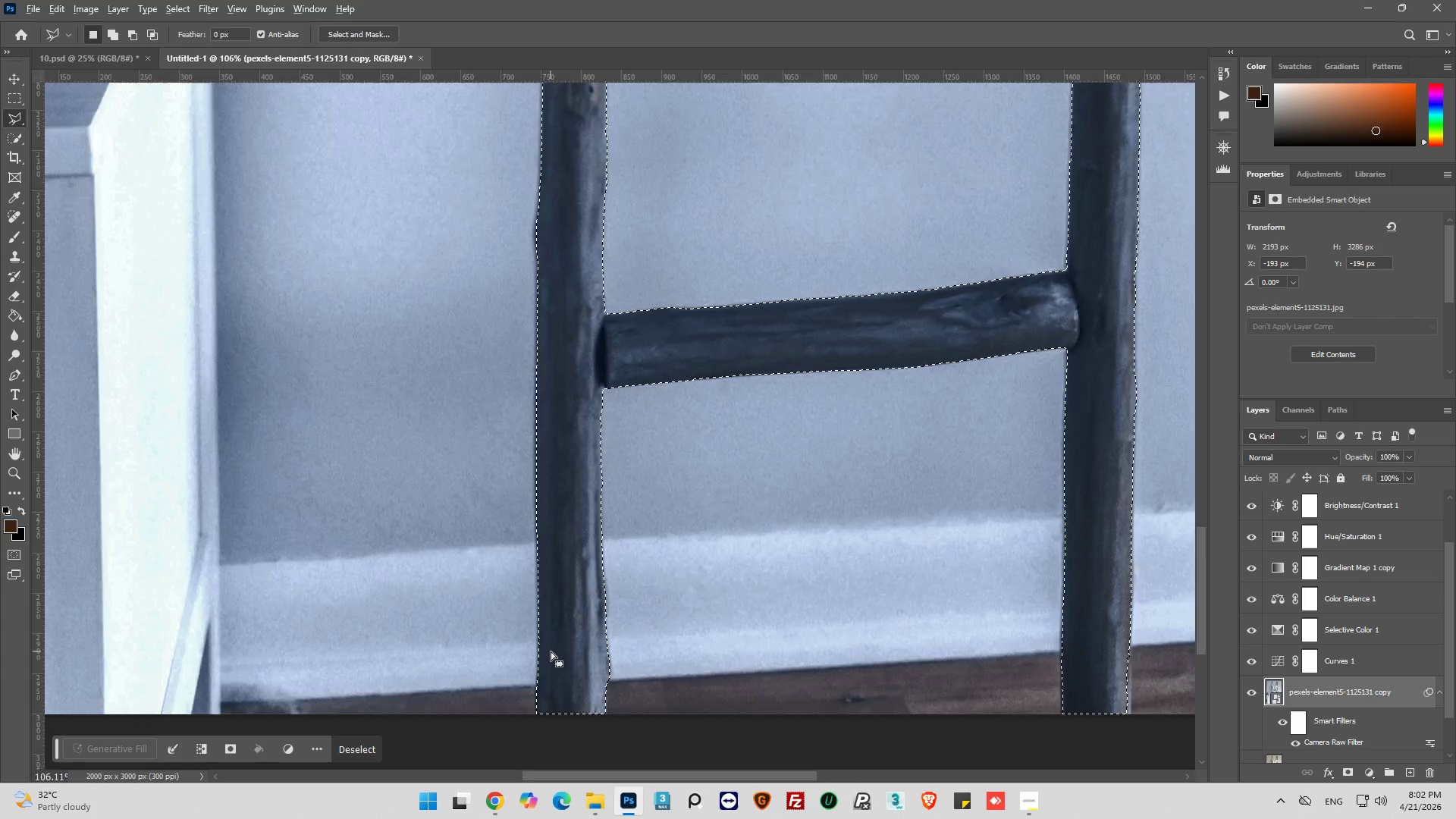 
key(Alt+AltLeft)
 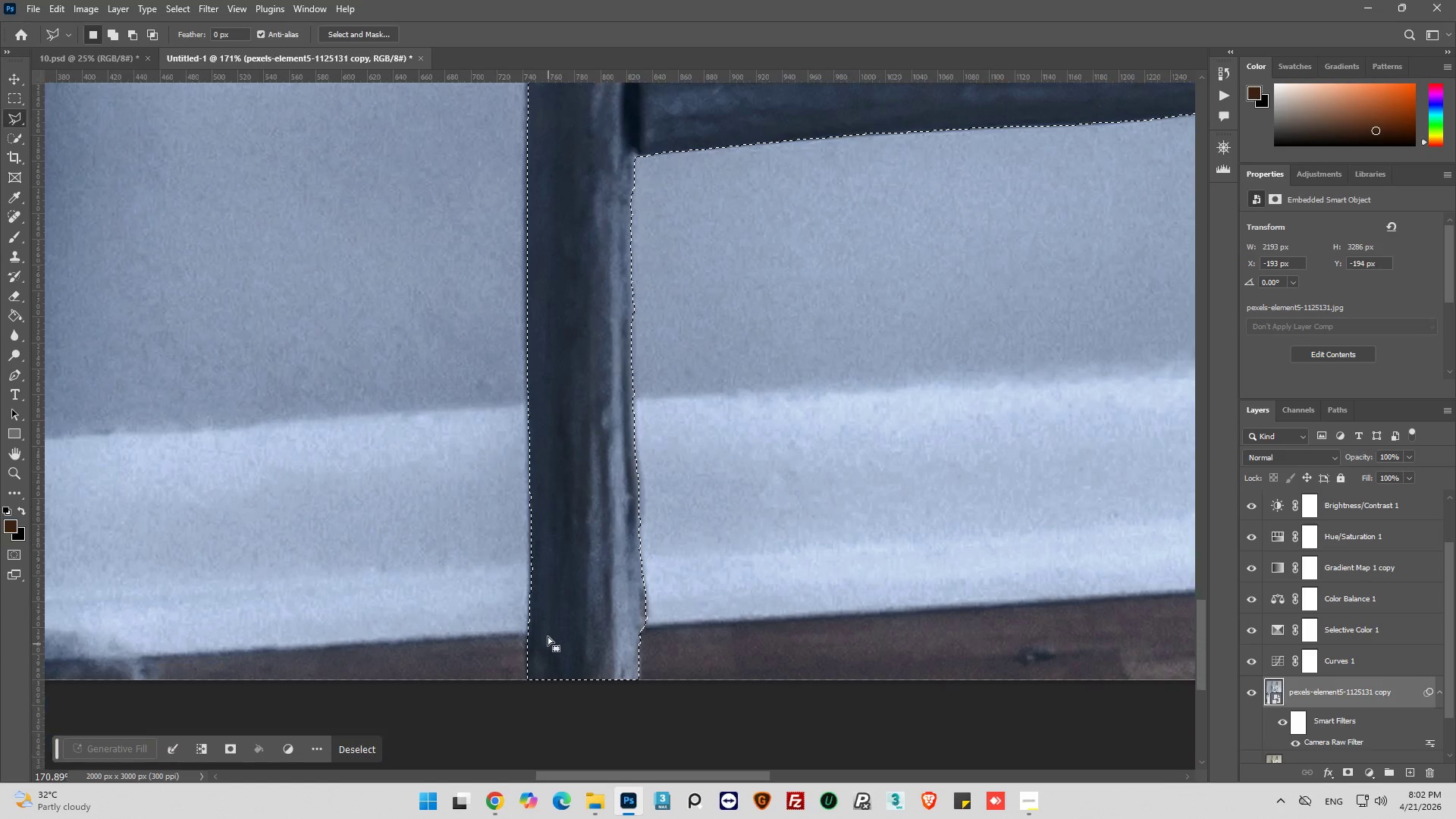 
key(Alt+AltLeft)
 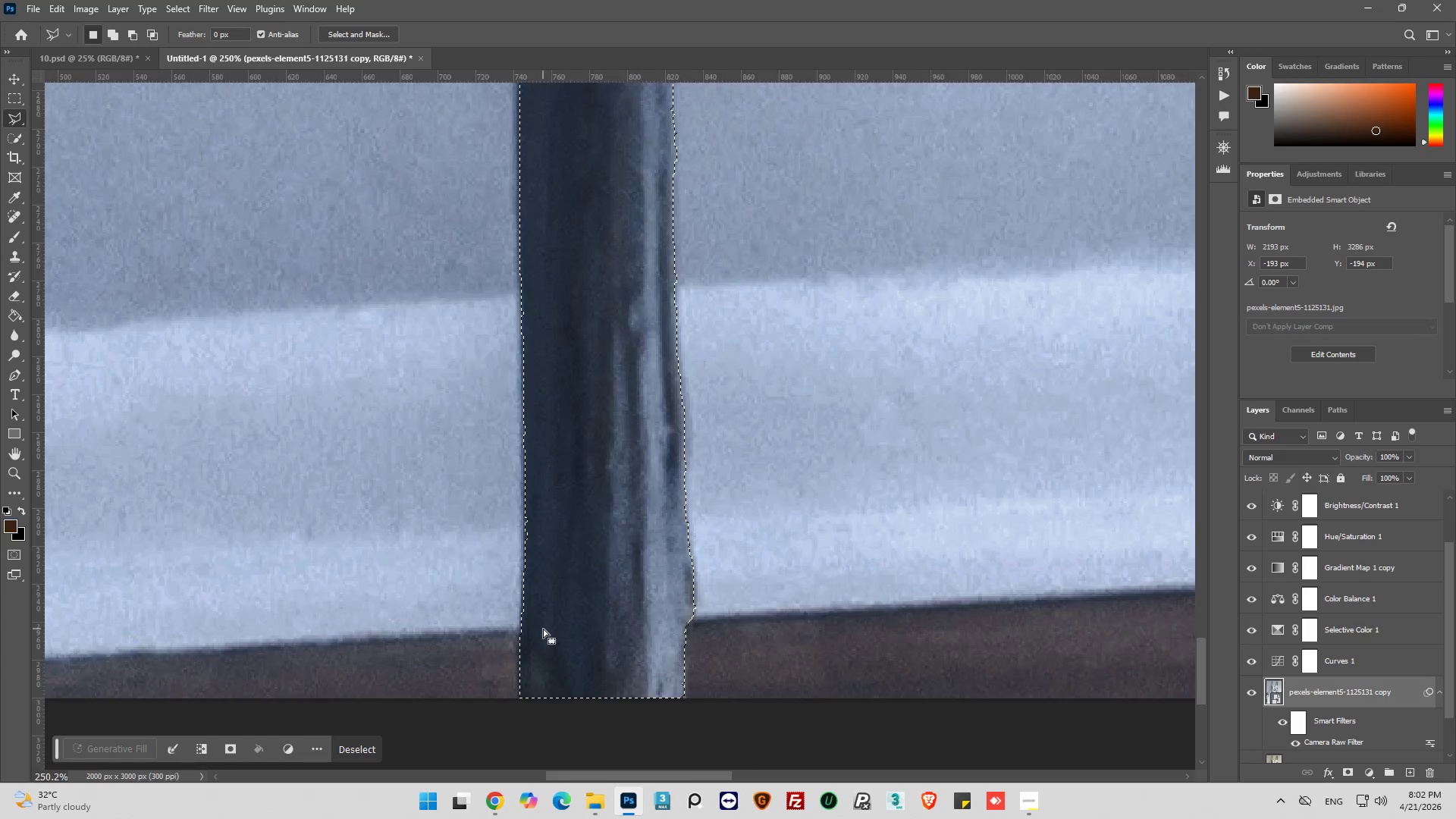 
scroll: coordinate [543, 629], scroll_direction: up, amount: 15.0
 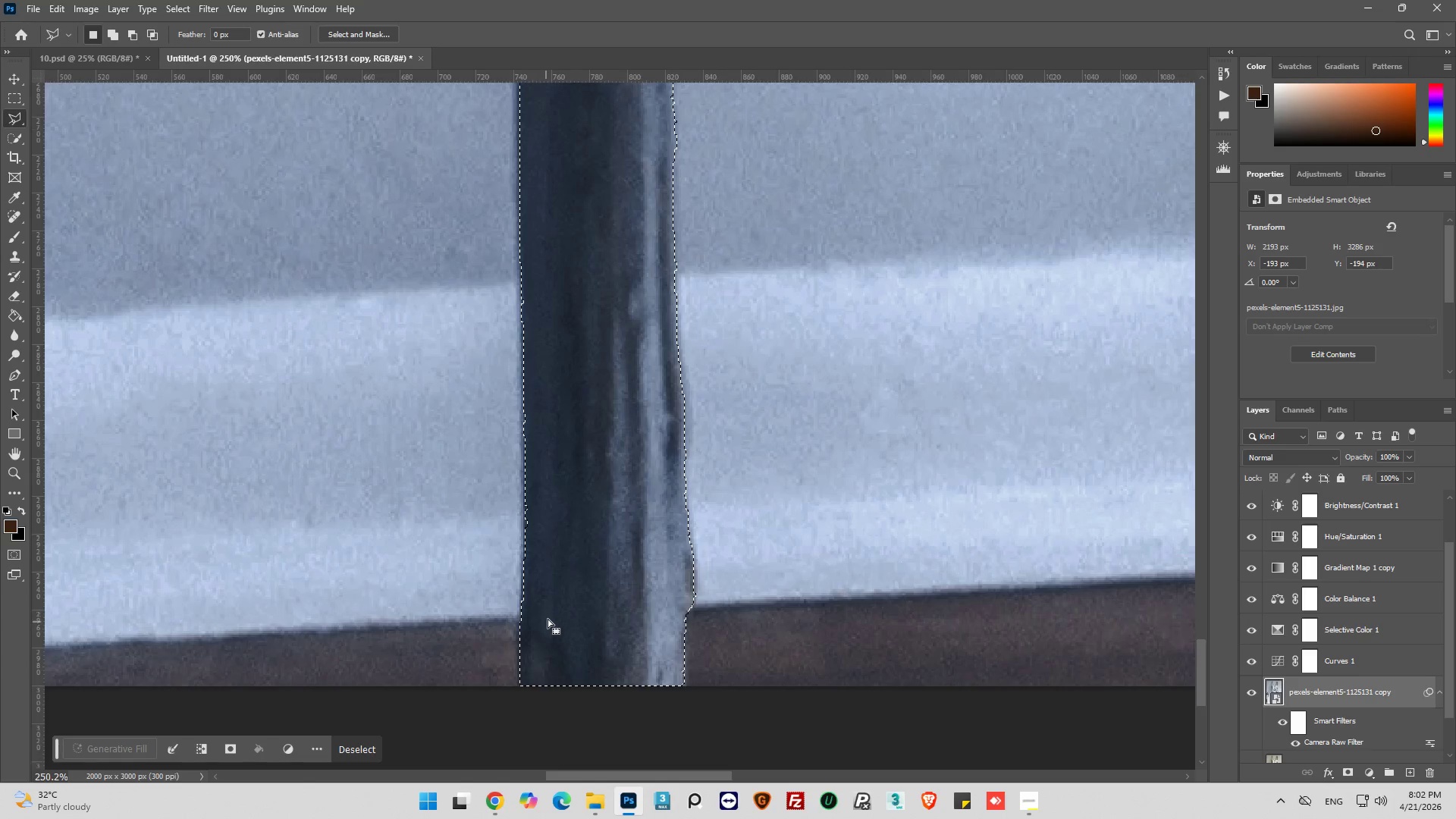 
scroll: coordinate [548, 615], scroll_direction: down, amount: 6.0
 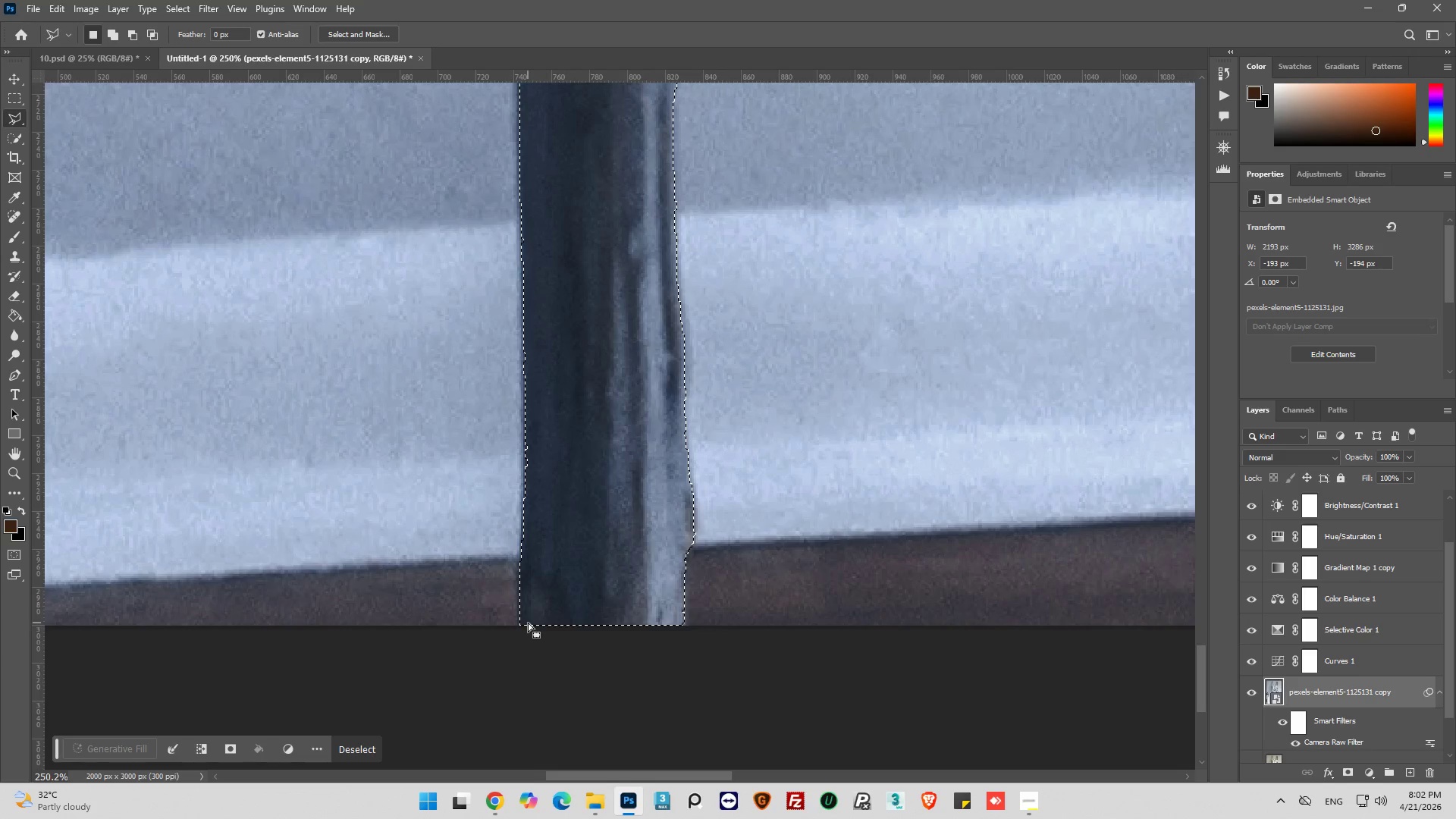 
hold_key(key=ShiftLeft, duration=0.56)
 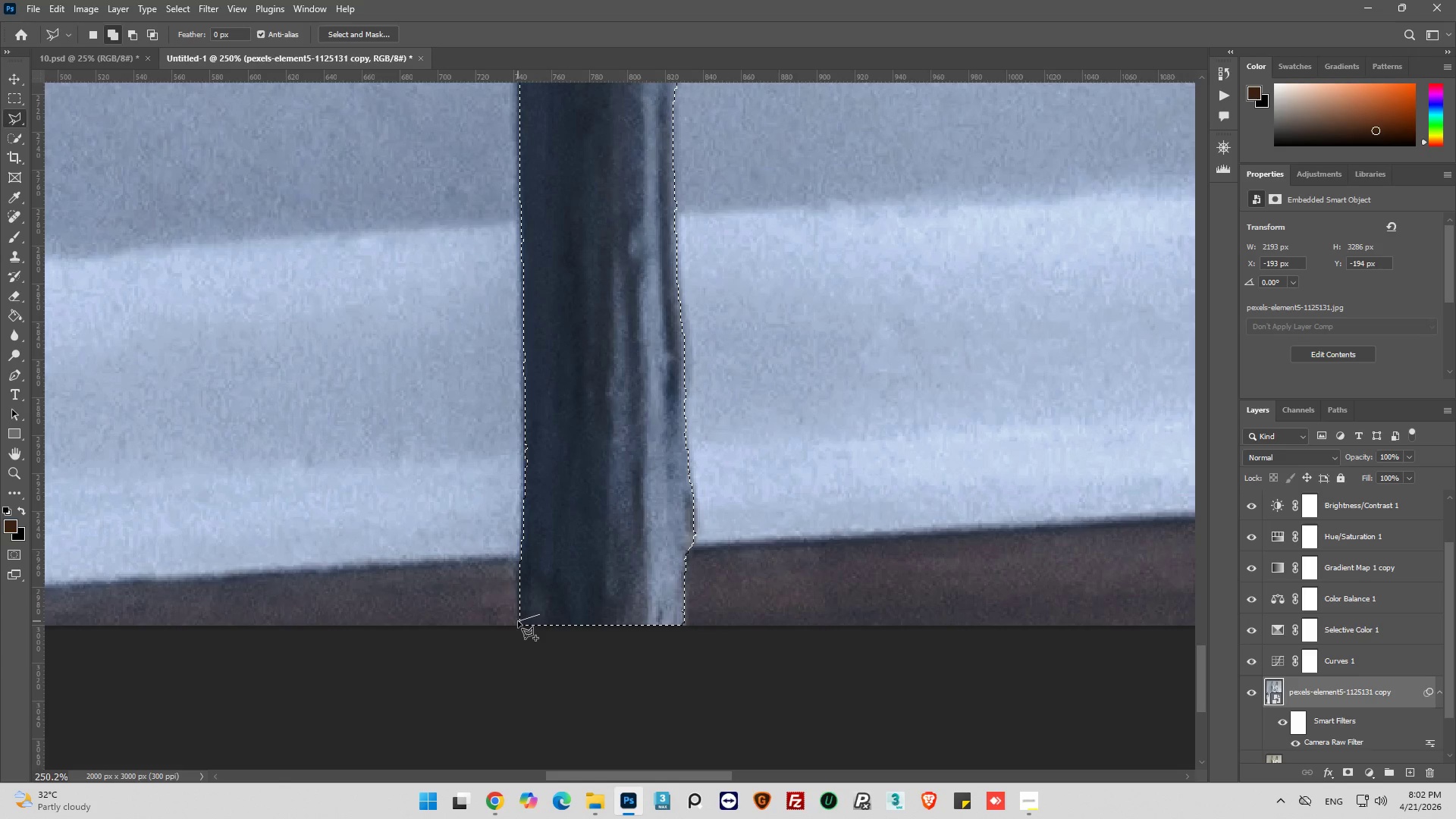 
left_click([518, 621])
 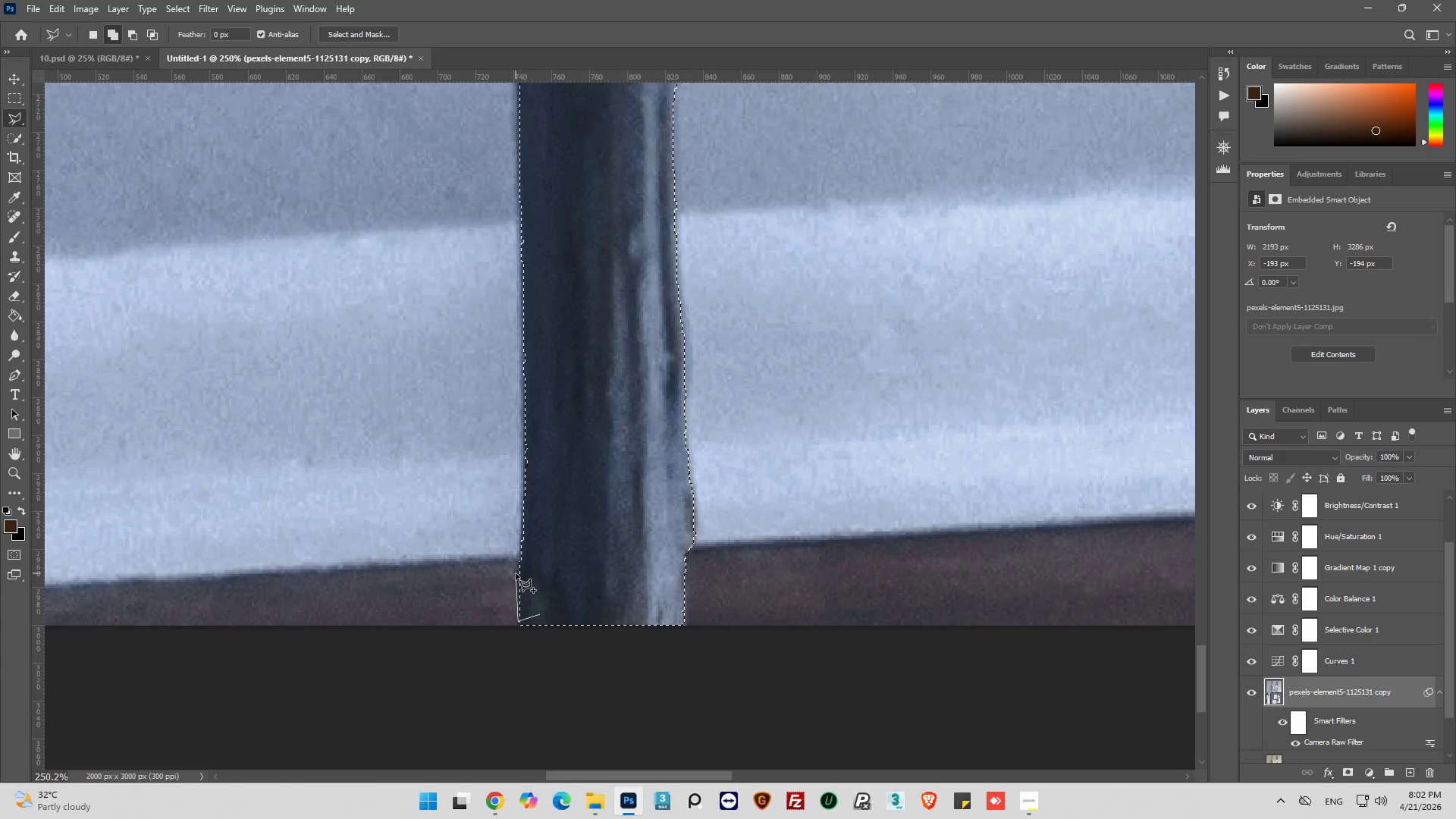 
left_click_drag(start_coordinate=[516, 573], to_coordinate=[518, 566])
 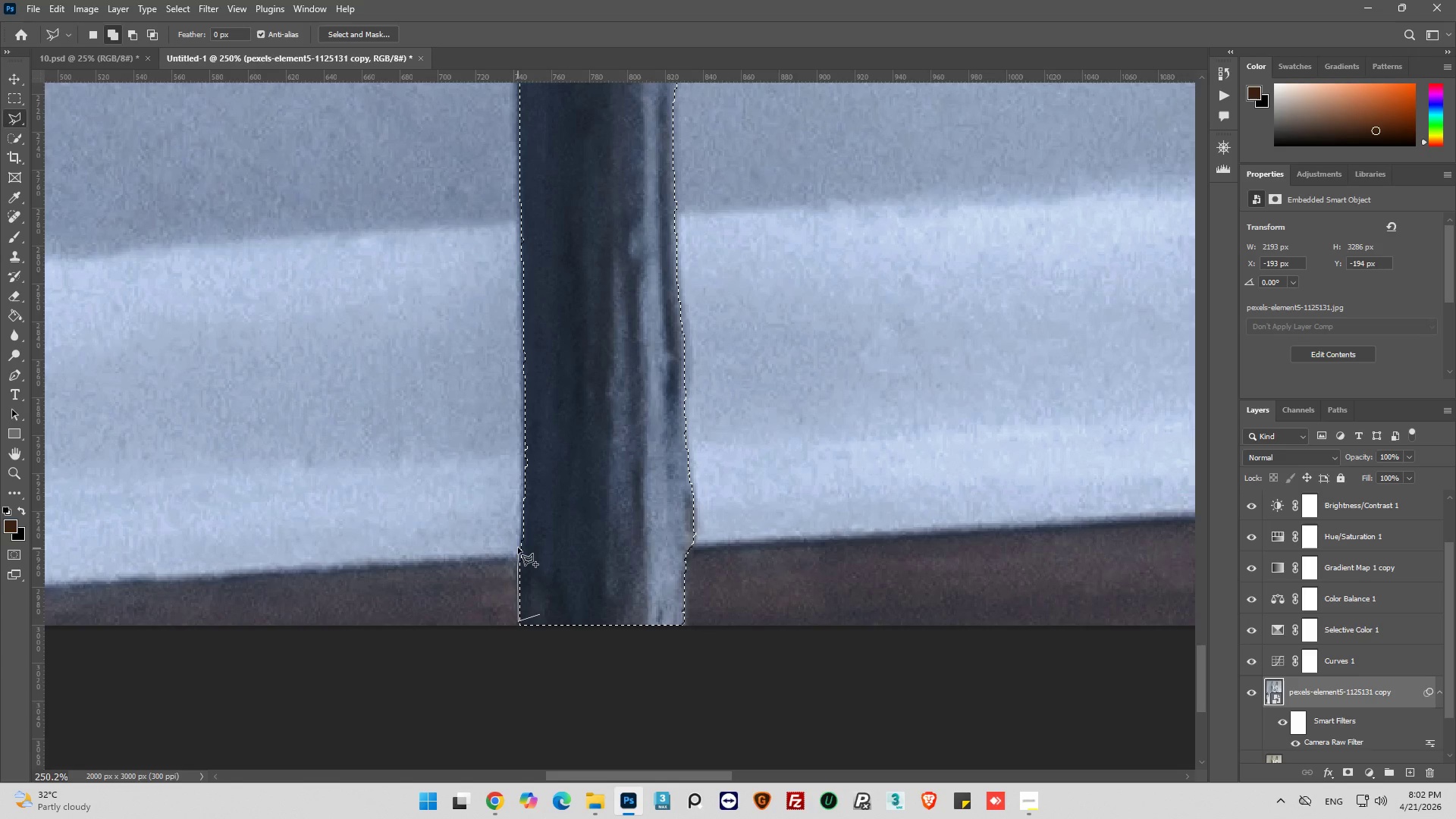 
left_click_drag(start_coordinate=[518, 546], to_coordinate=[520, 530])
 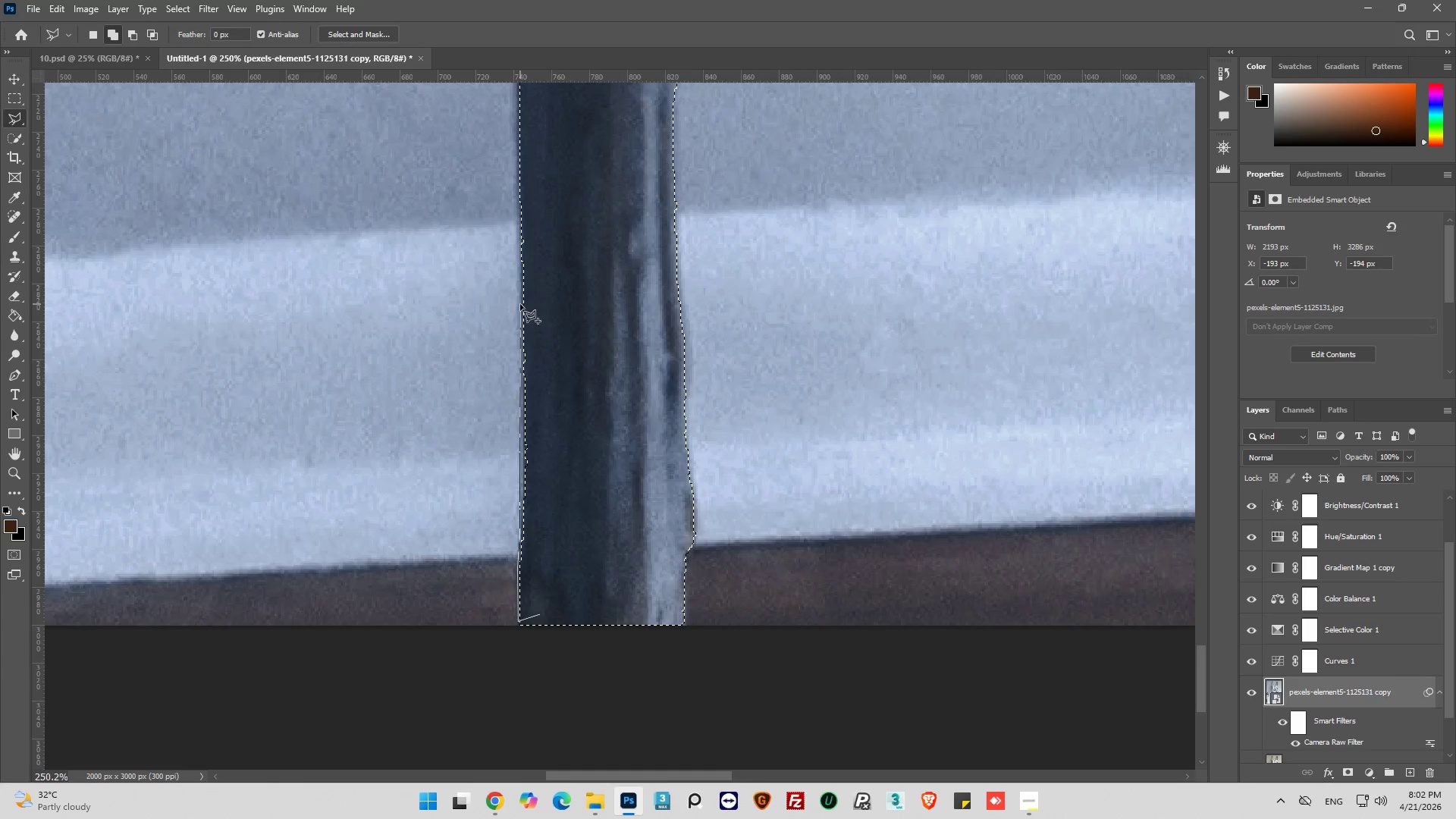 
left_click([519, 303])
 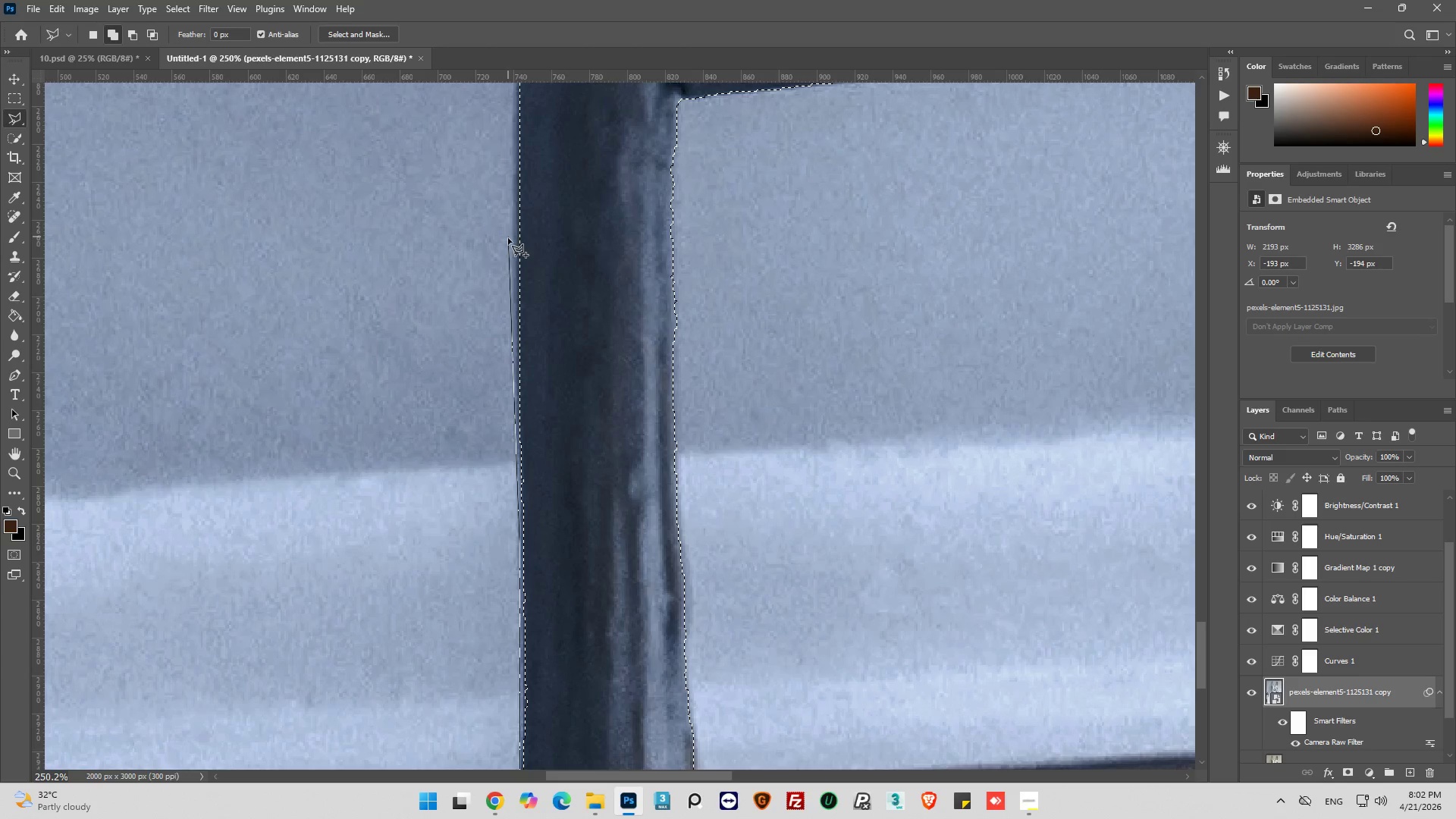 
left_click([513, 239])
 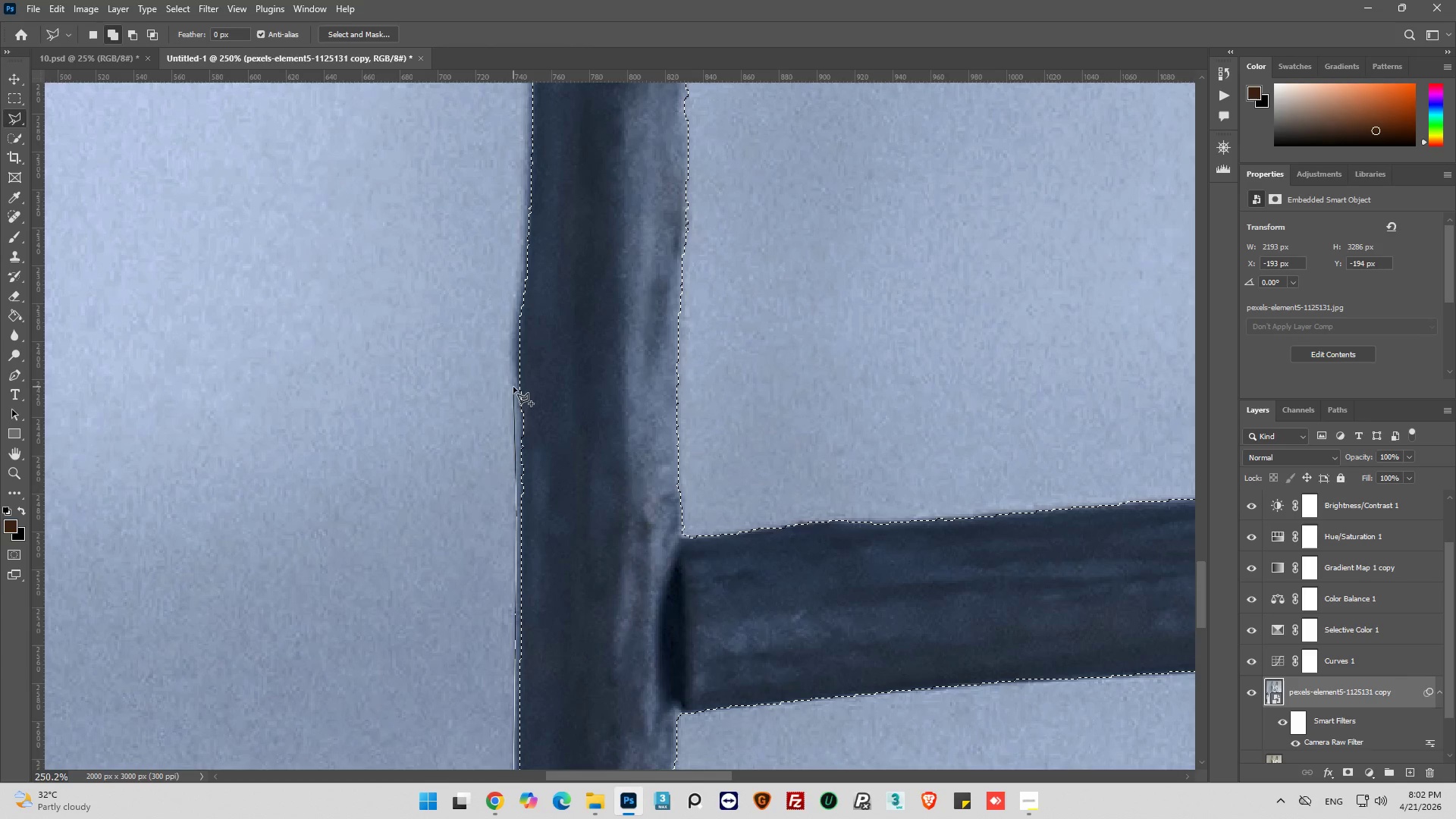 
wait(6.36)
 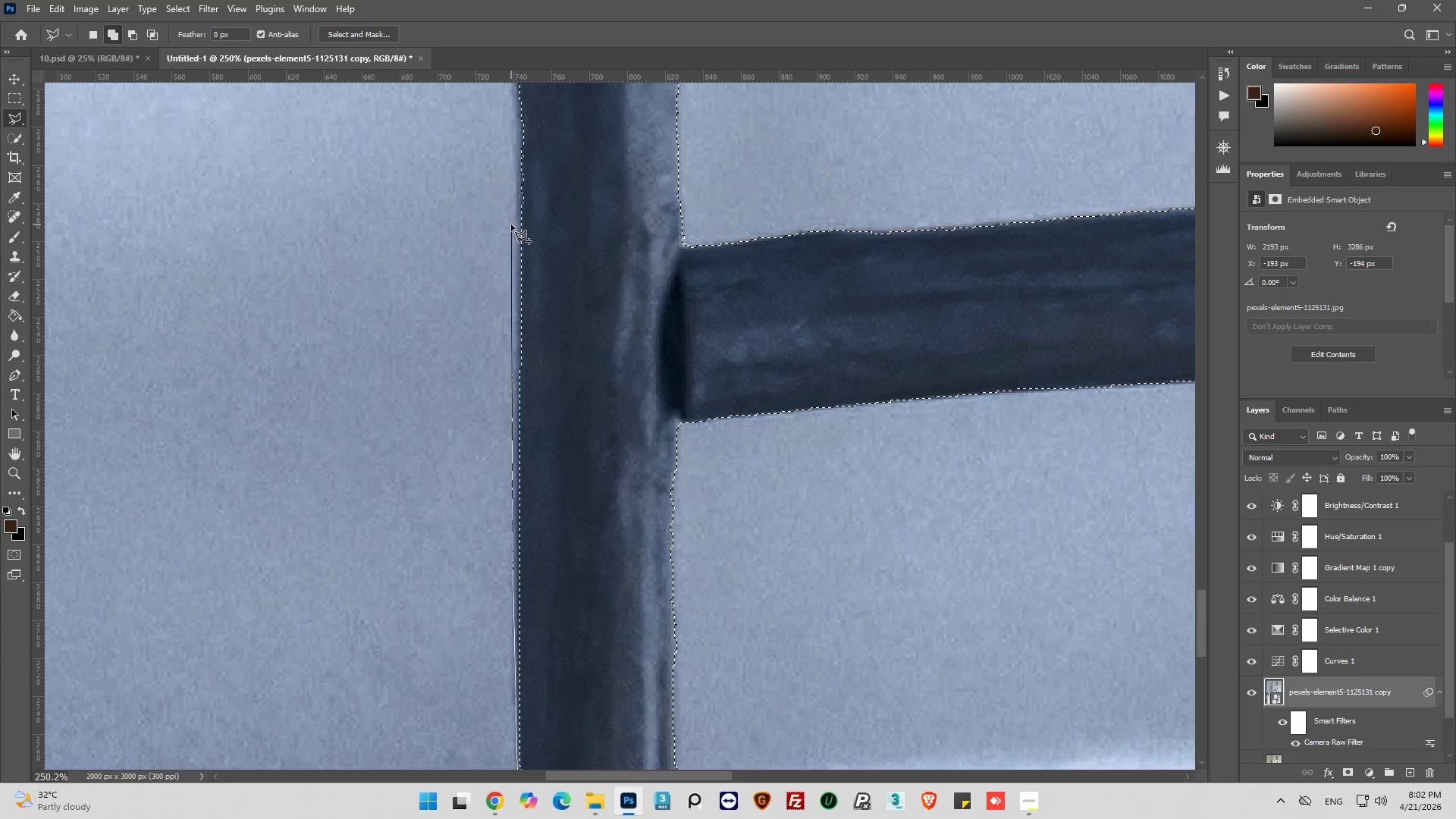 
left_click([513, 370])
 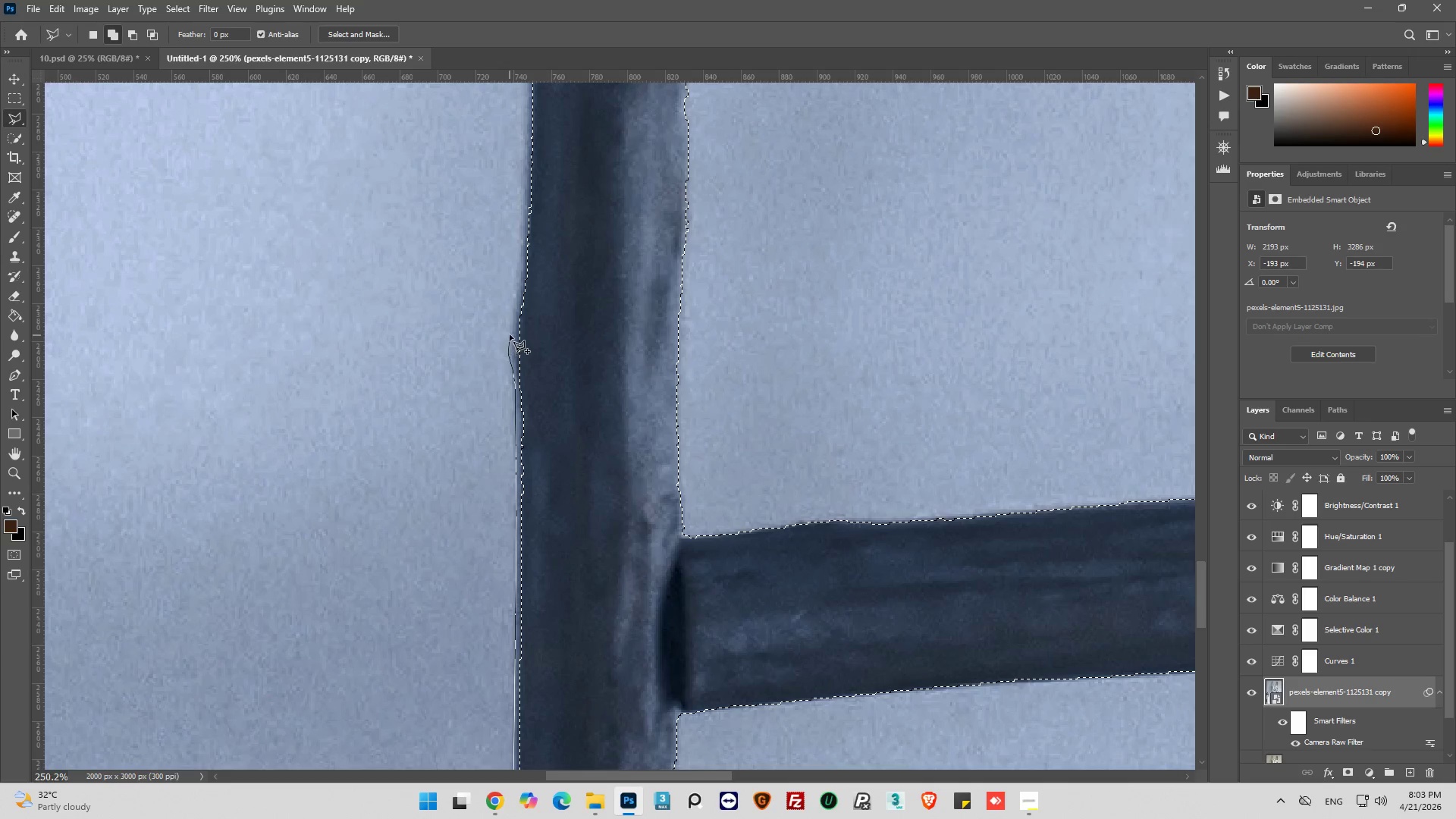 
left_click_drag(start_coordinate=[510, 334], to_coordinate=[512, 328])
 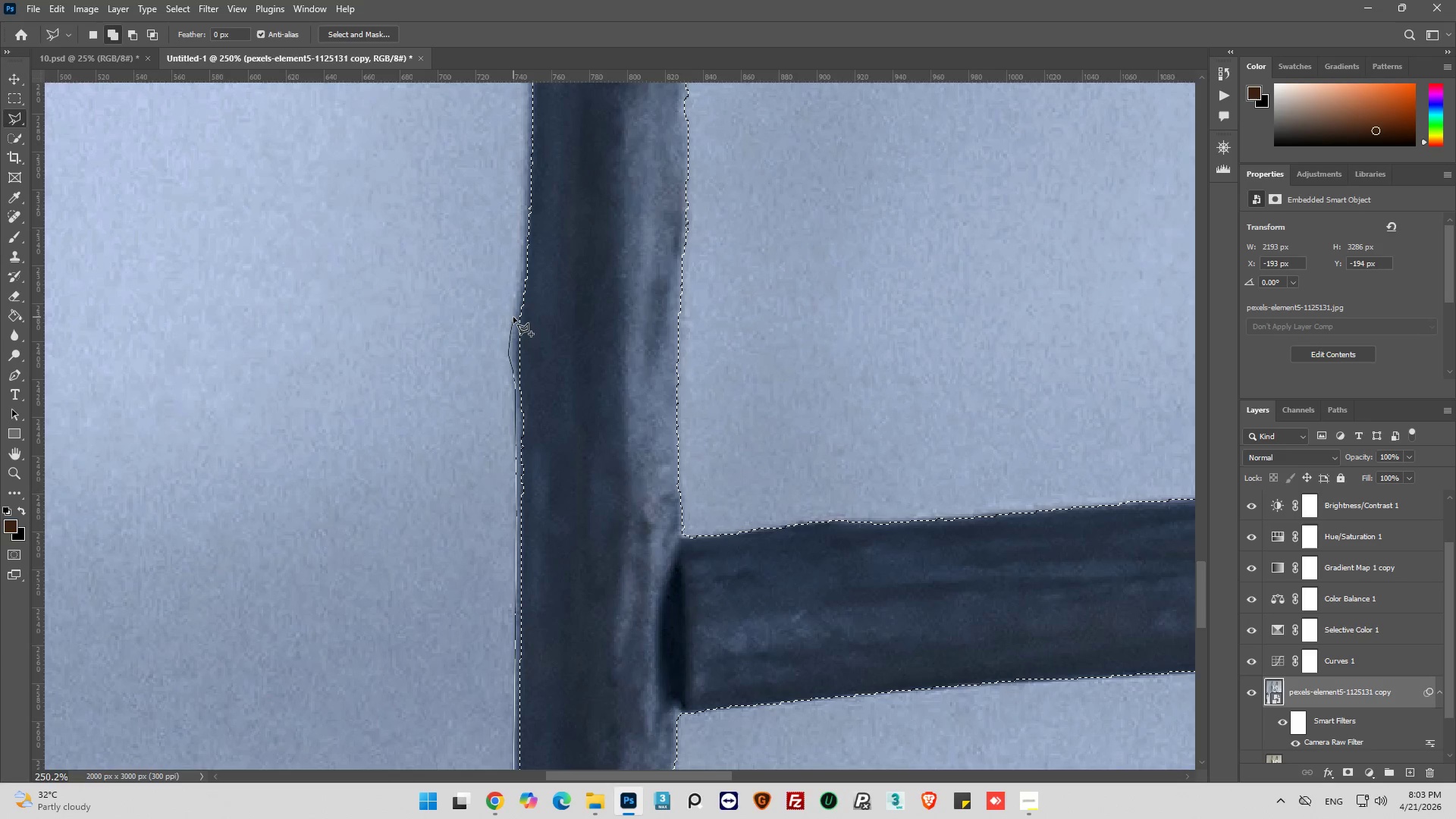 
left_click_drag(start_coordinate=[513, 317], to_coordinate=[515, 312])
 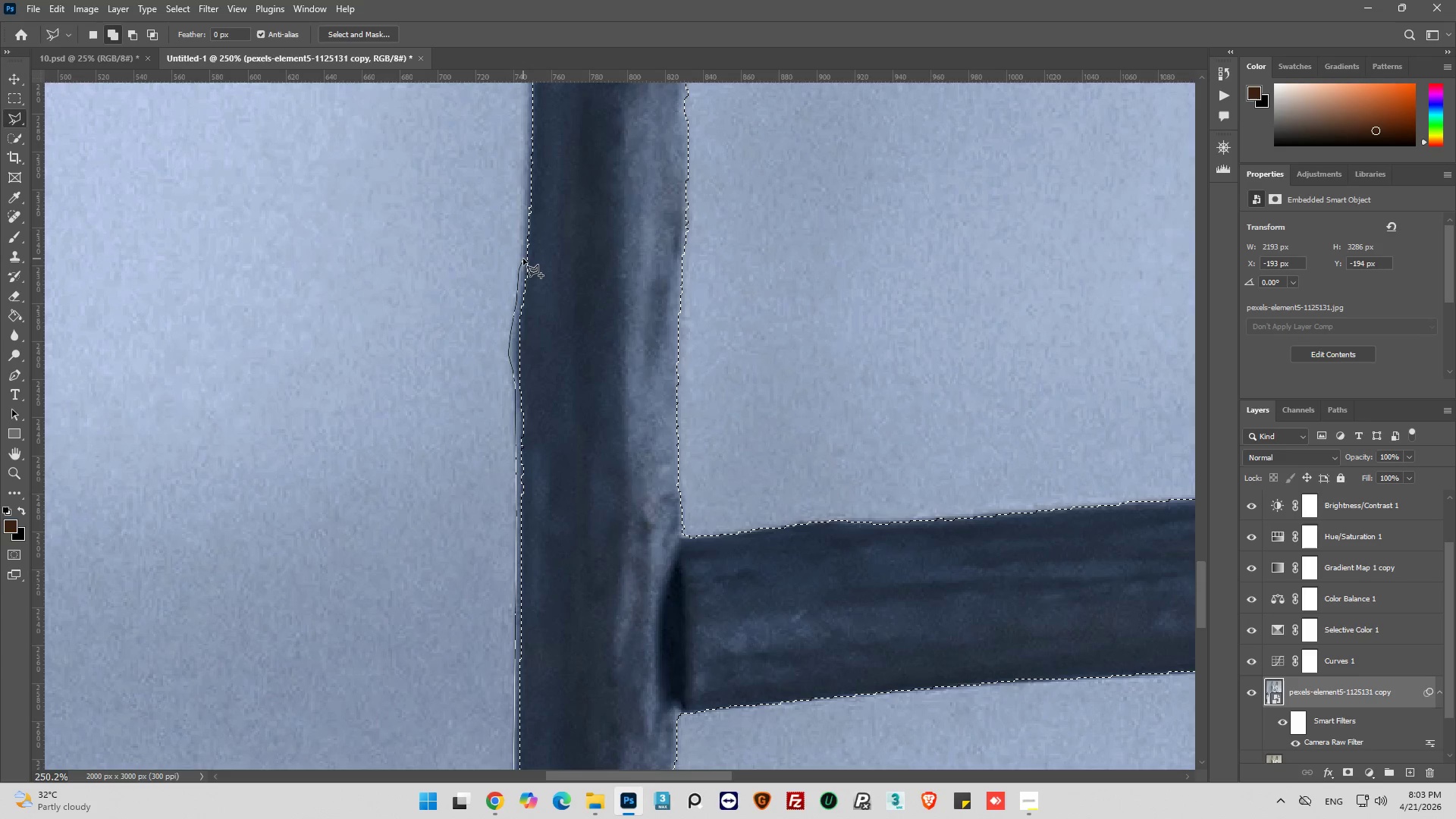 
left_click([522, 253])
 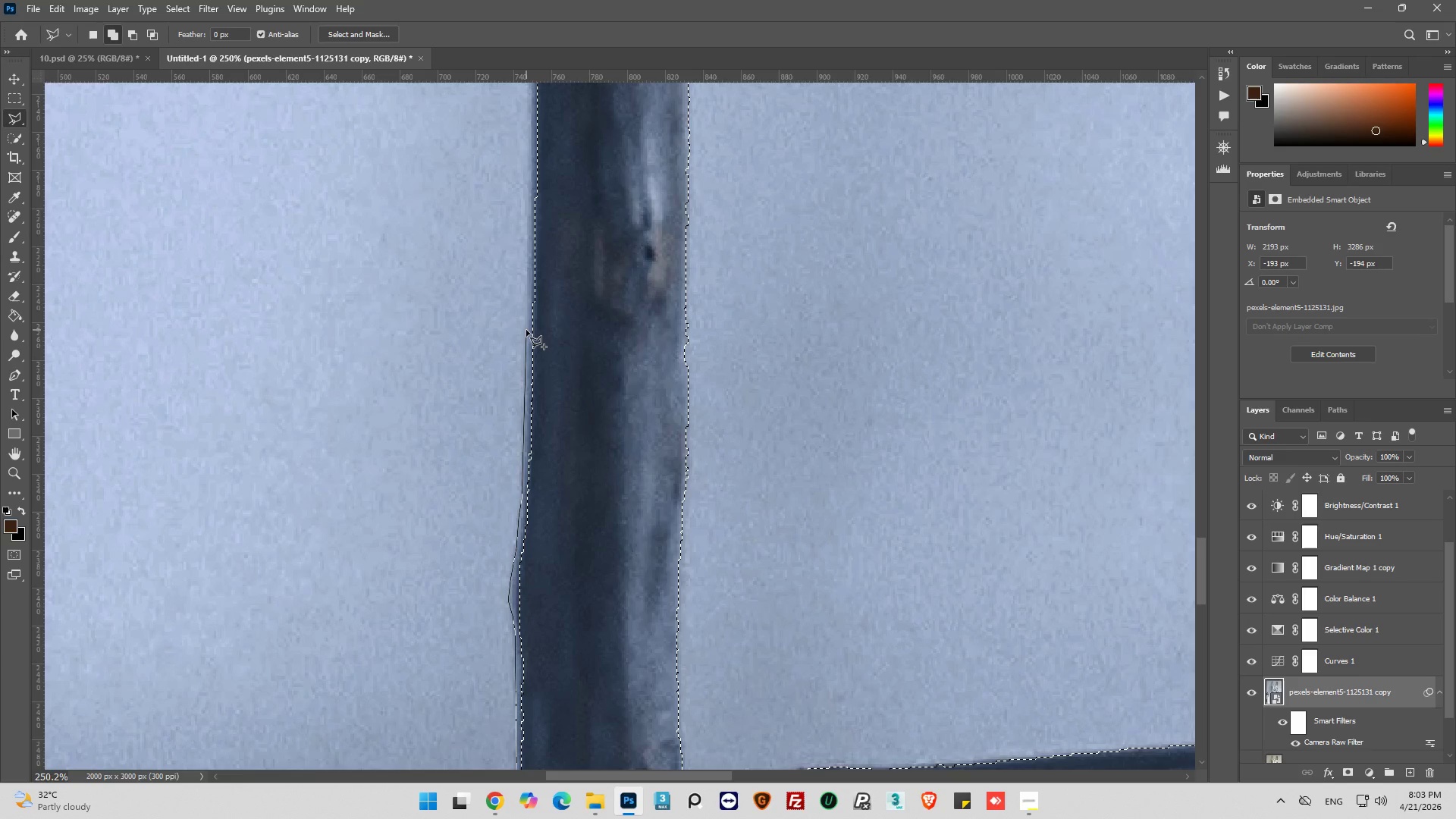 
left_click([528, 330])
 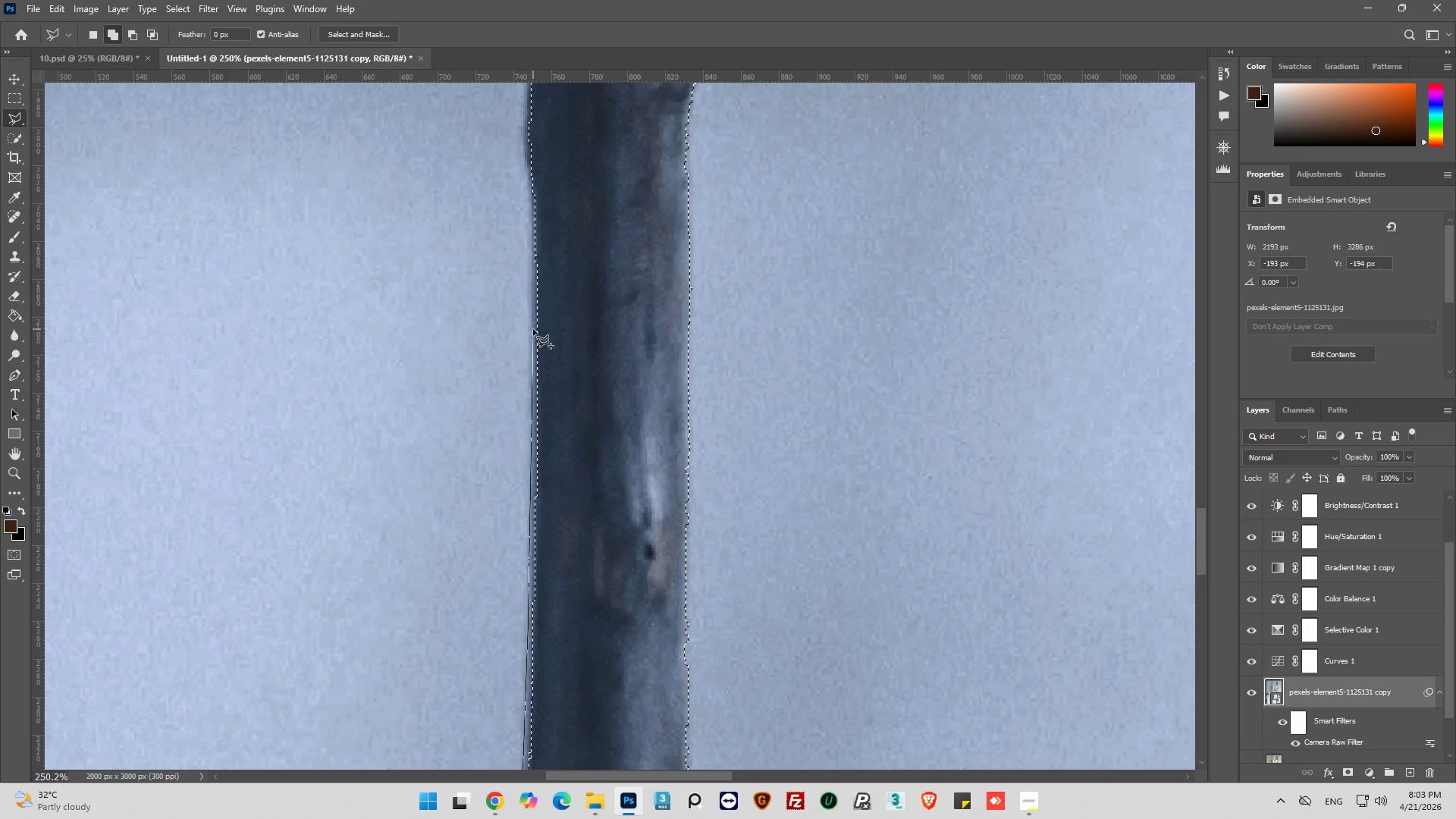 
left_click([532, 325])
 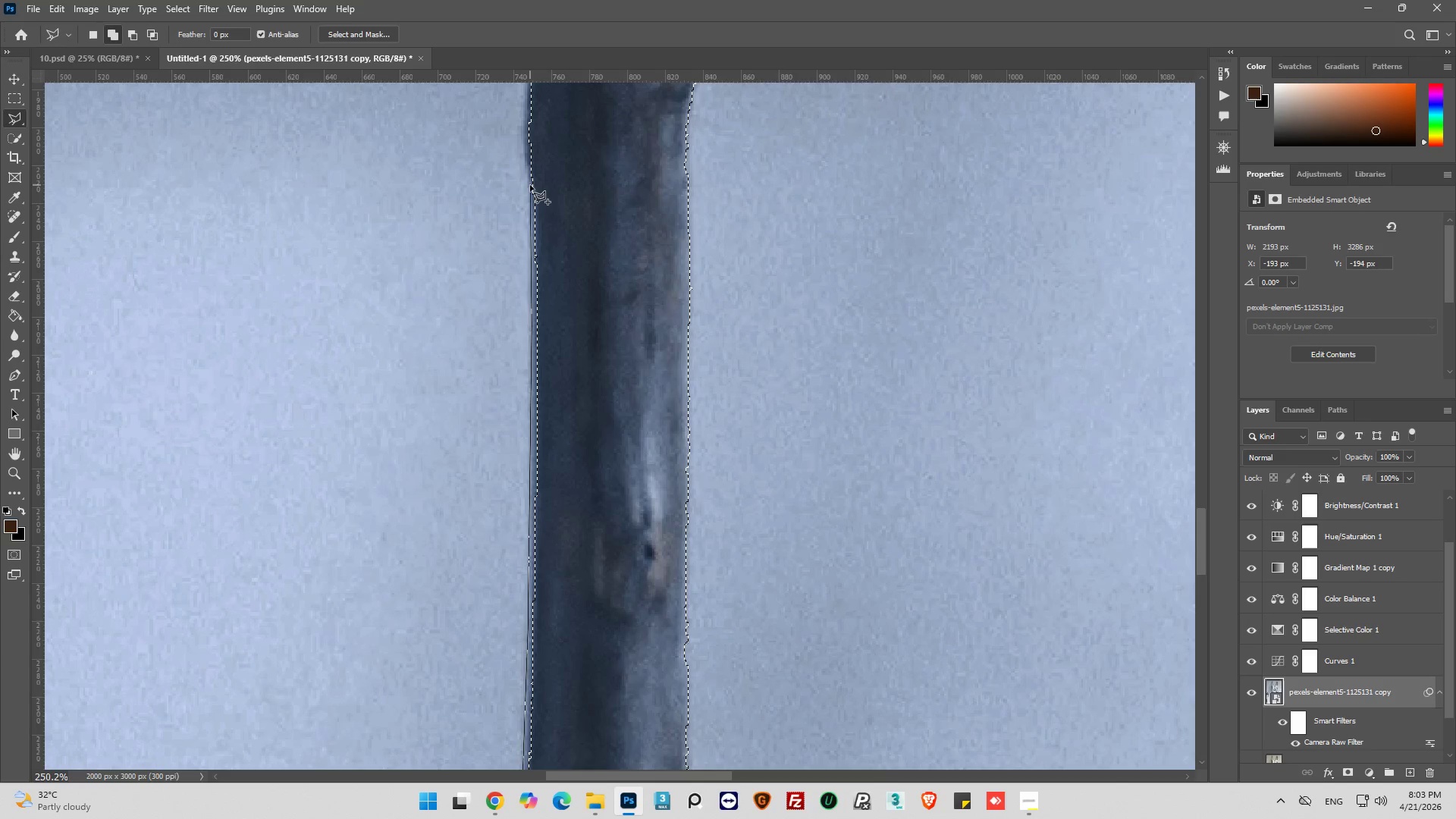 
left_click([526, 168])
 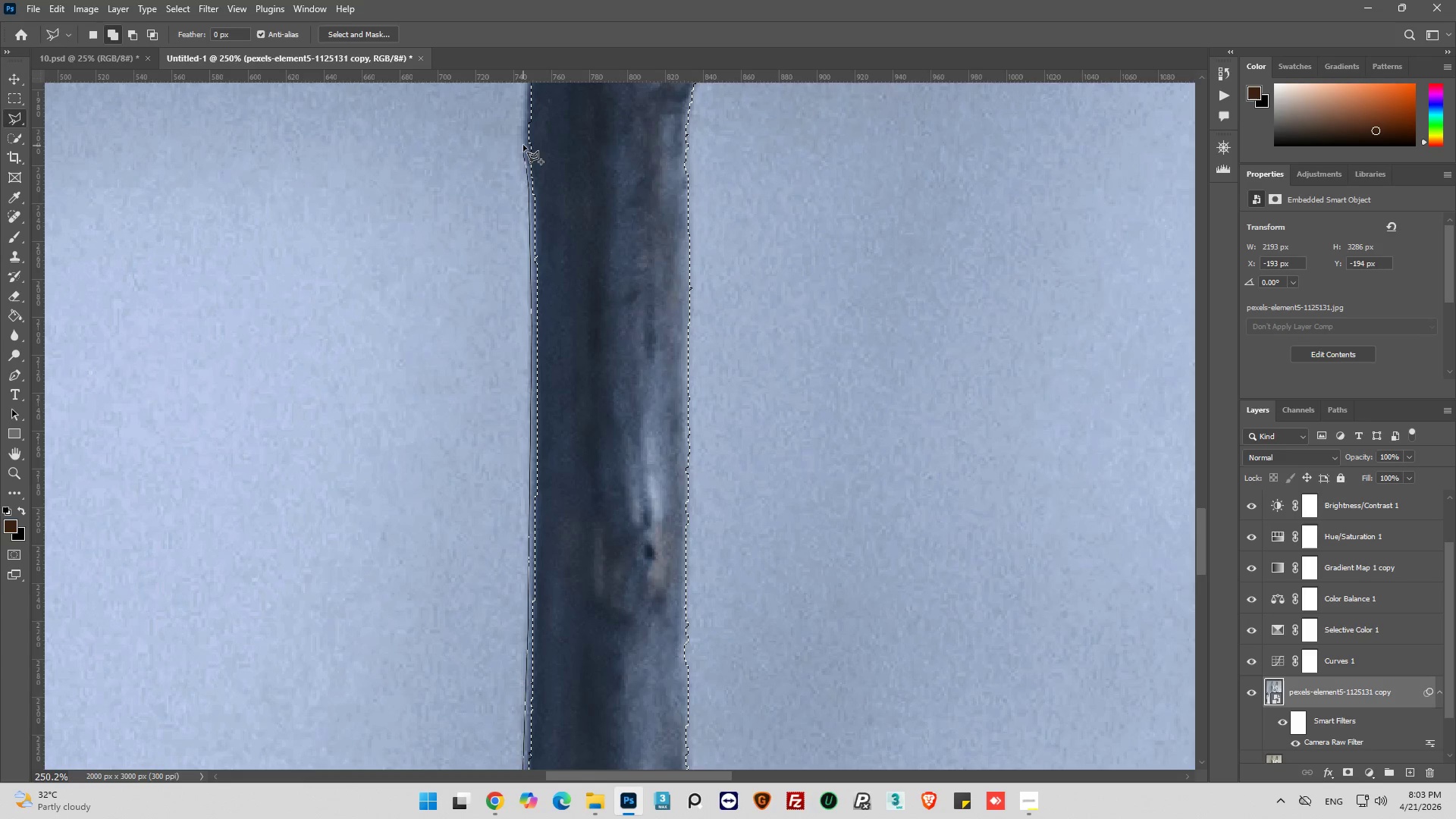 
left_click_drag(start_coordinate=[523, 143], to_coordinate=[523, 127])
 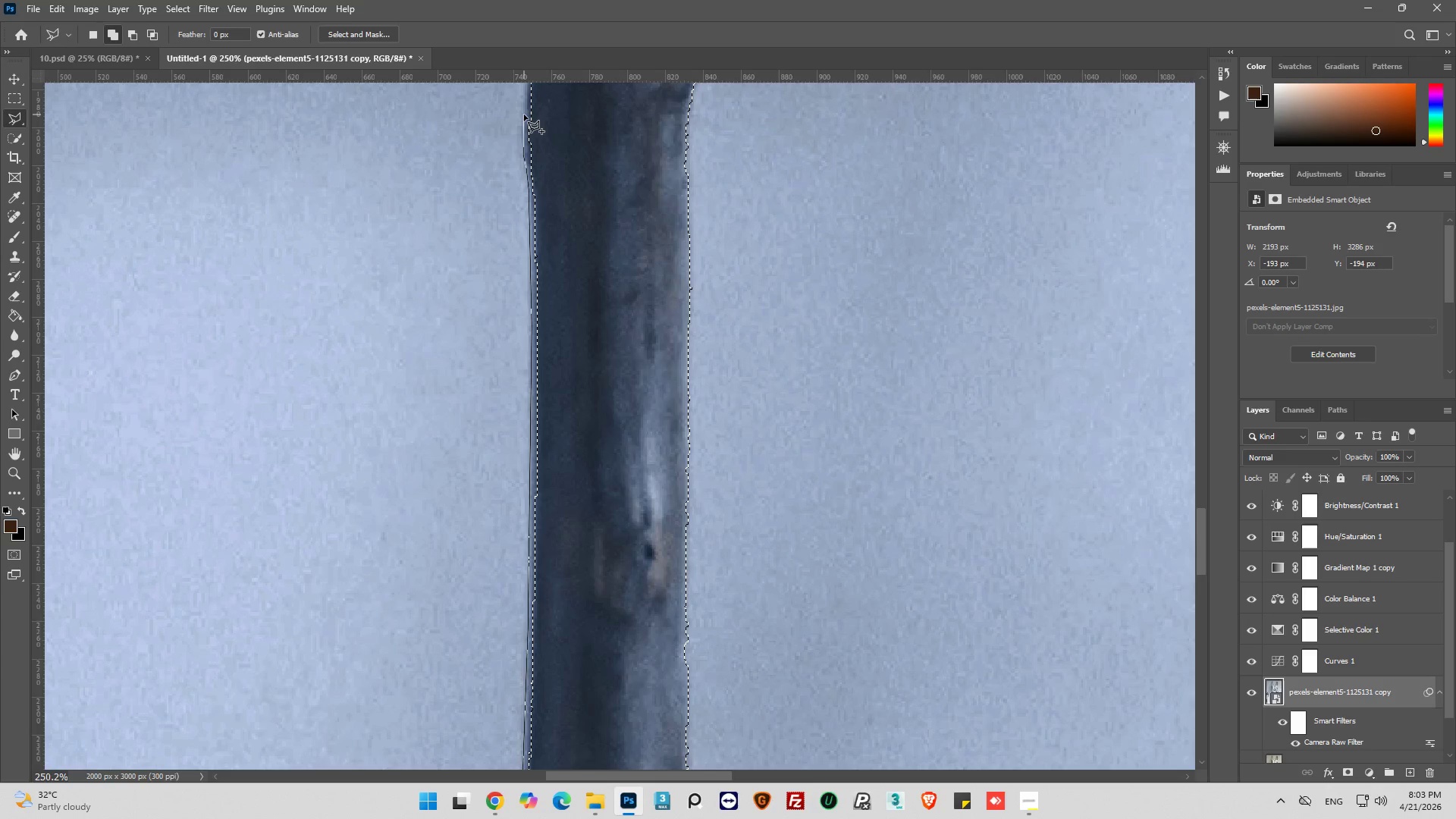 
left_click([524, 115])
 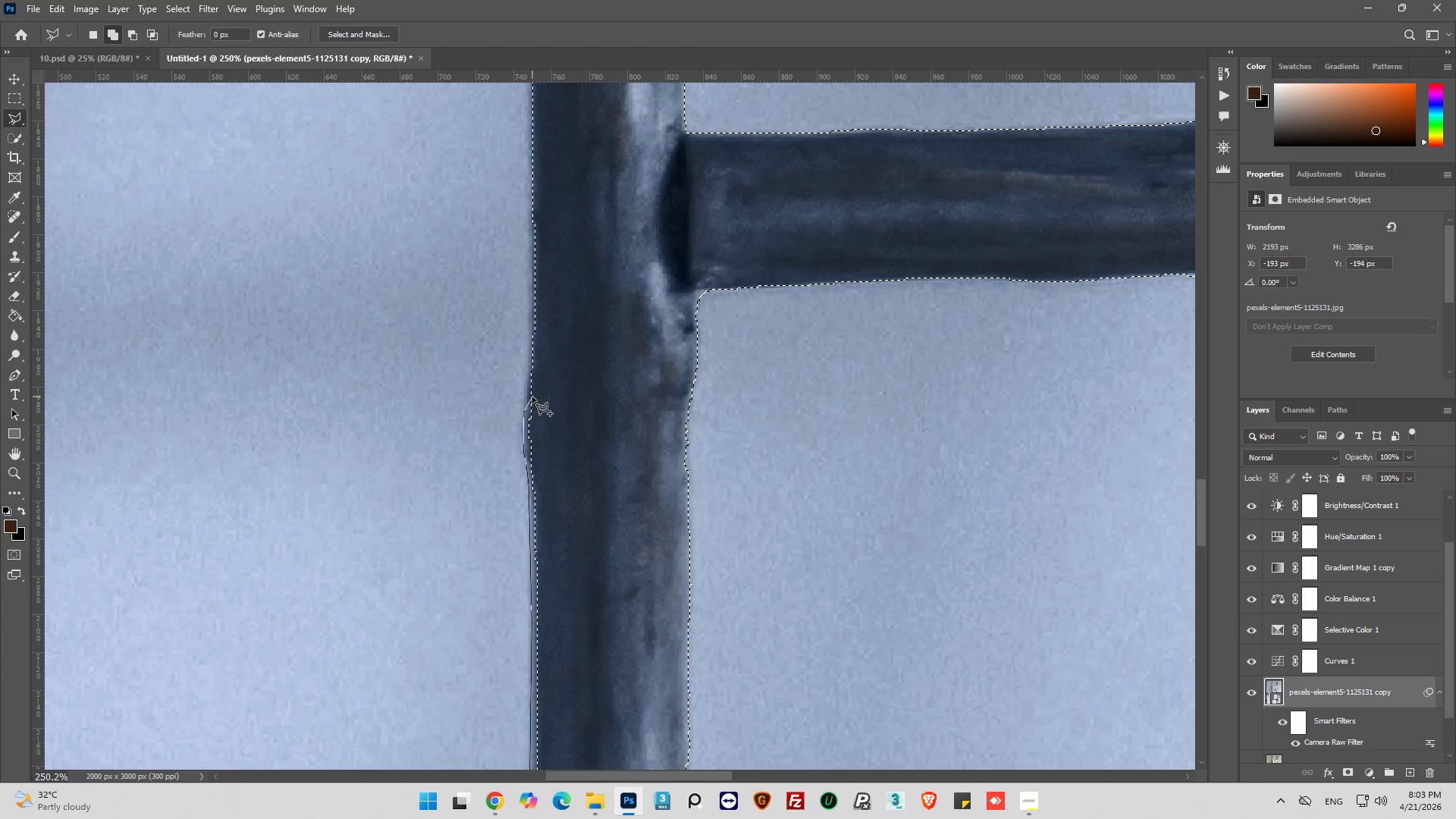 
left_click([526, 388])
 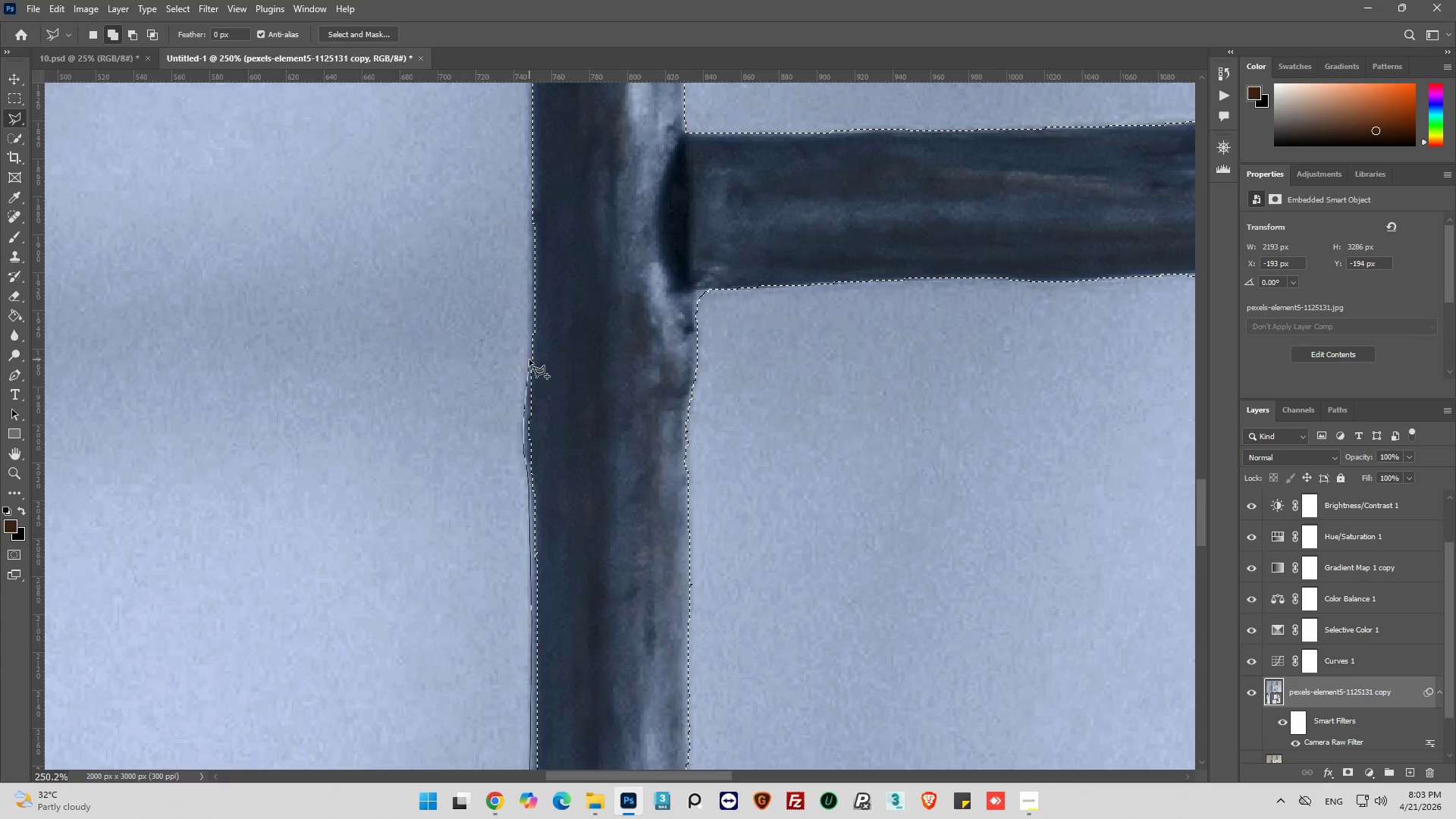 
left_click([529, 359])
 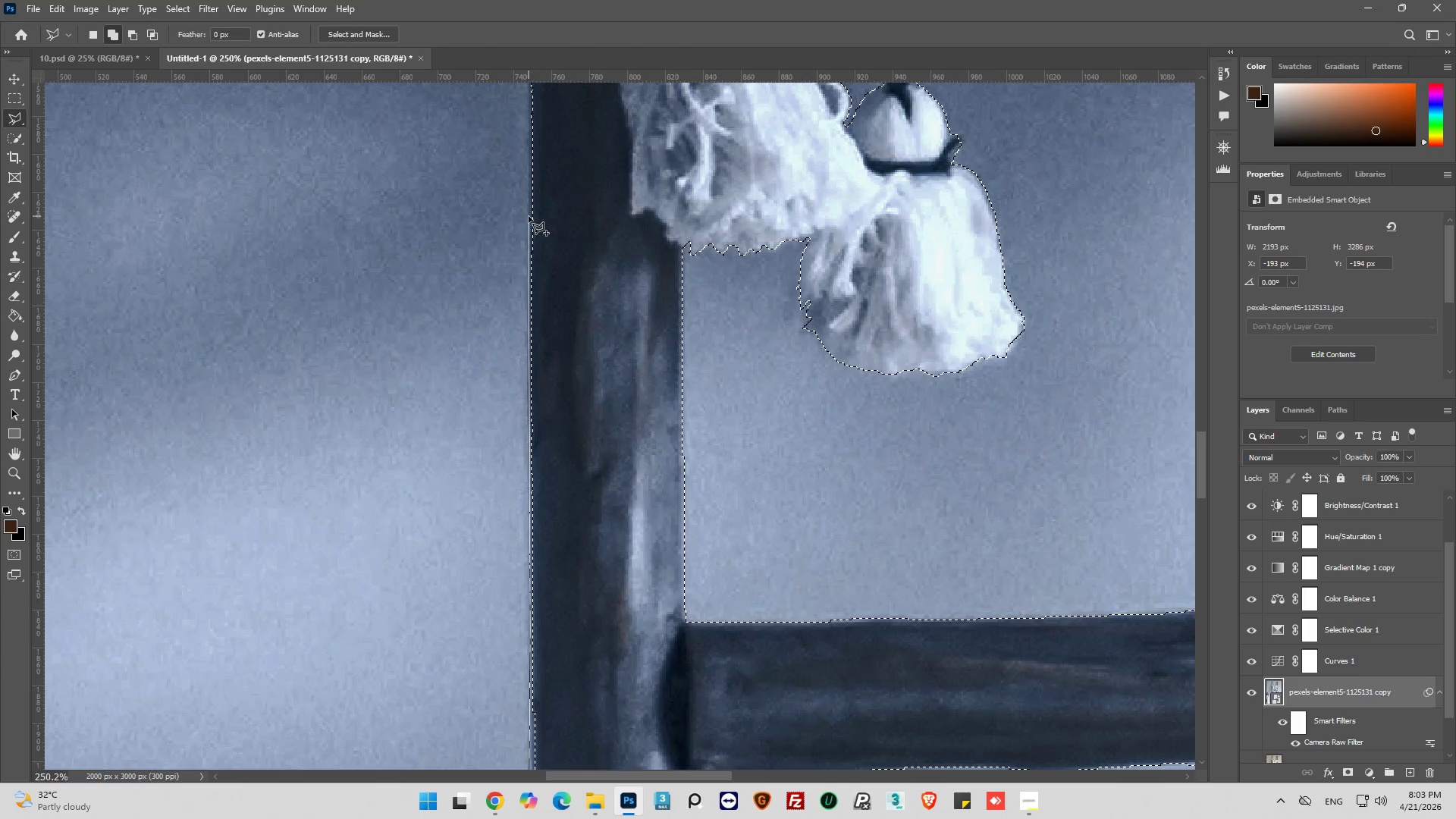 
wait(7.17)
 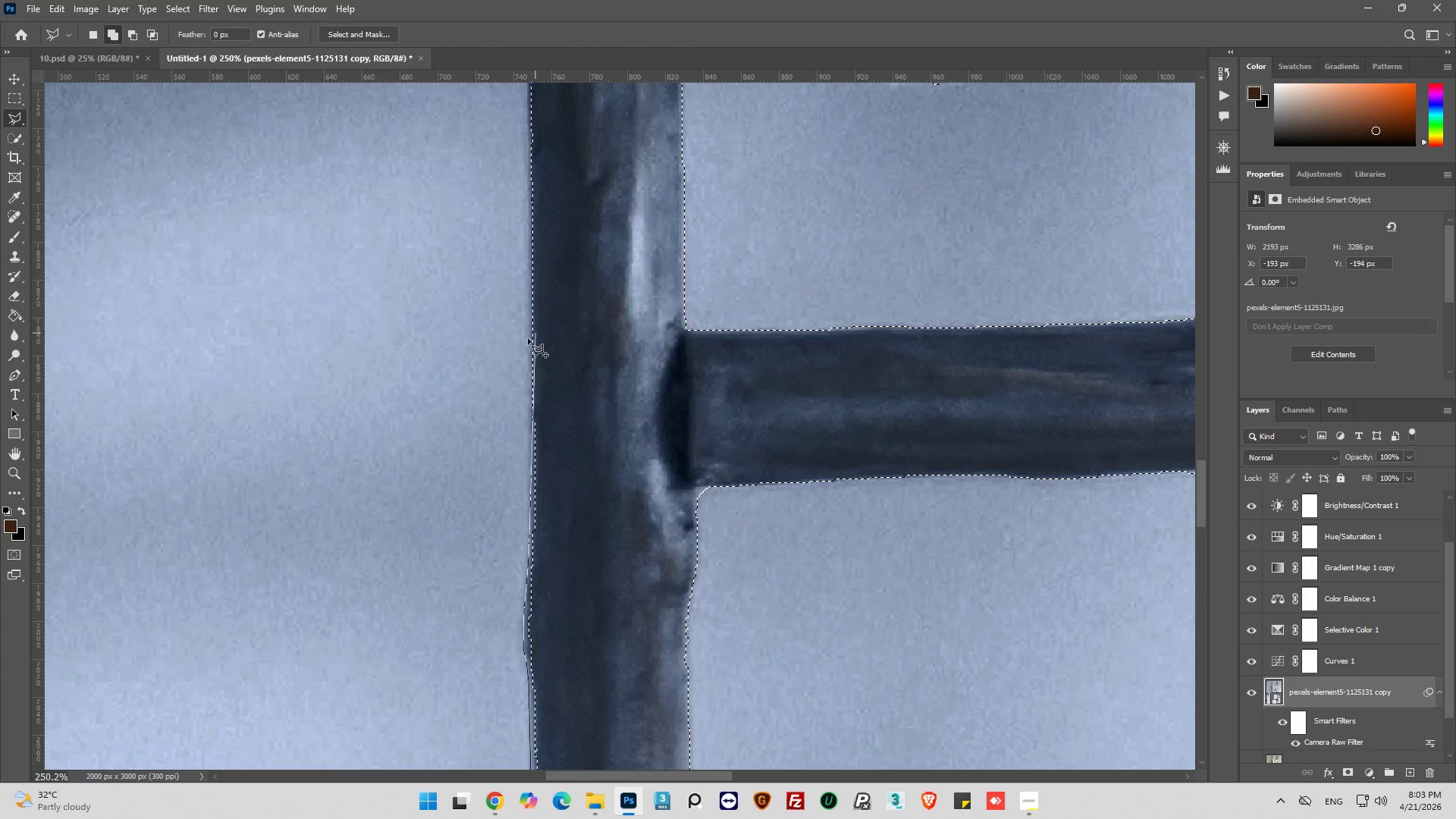 
left_click_drag(start_coordinate=[528, 404], to_coordinate=[528, 400])
 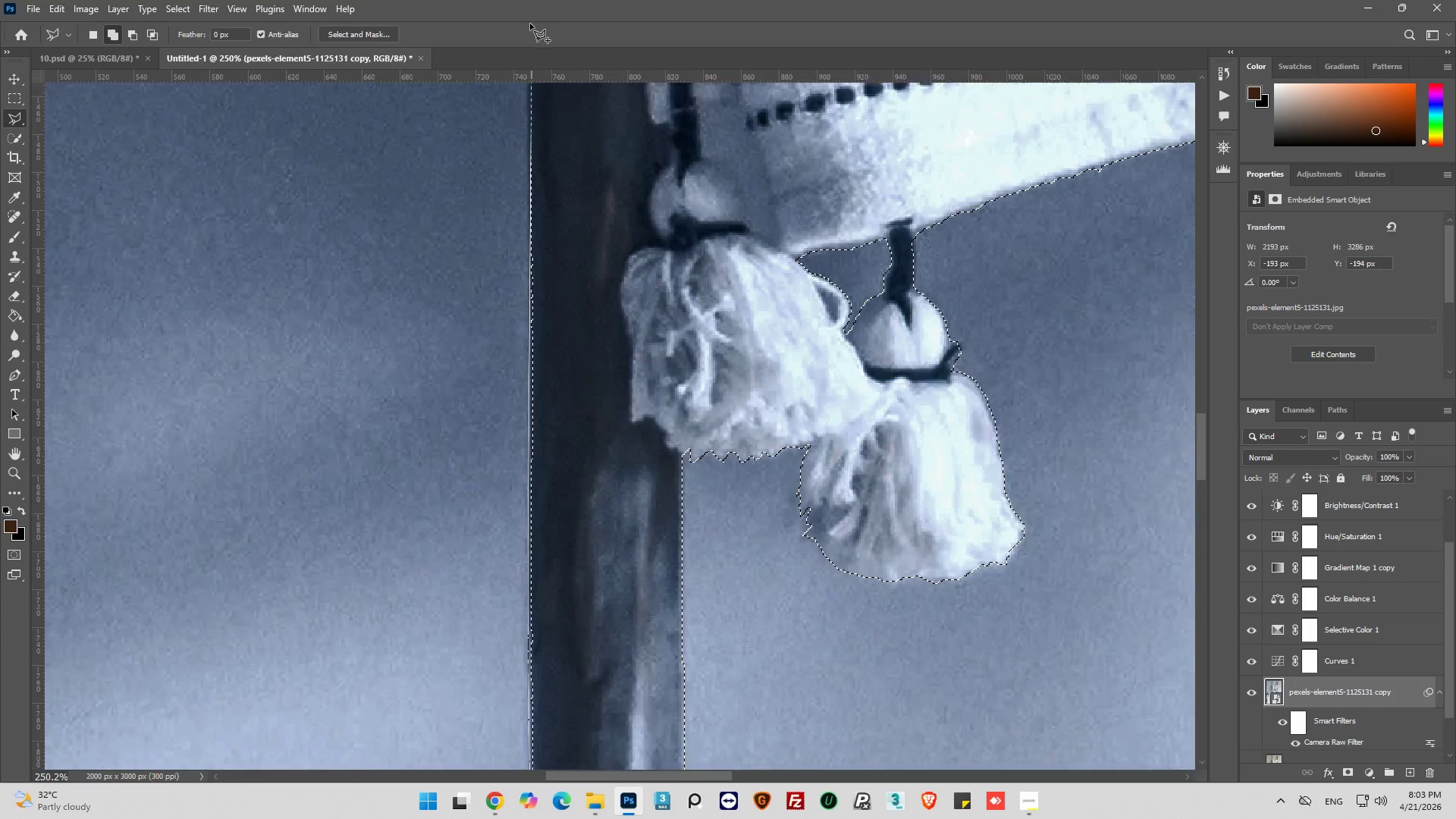 
wait(5.36)
 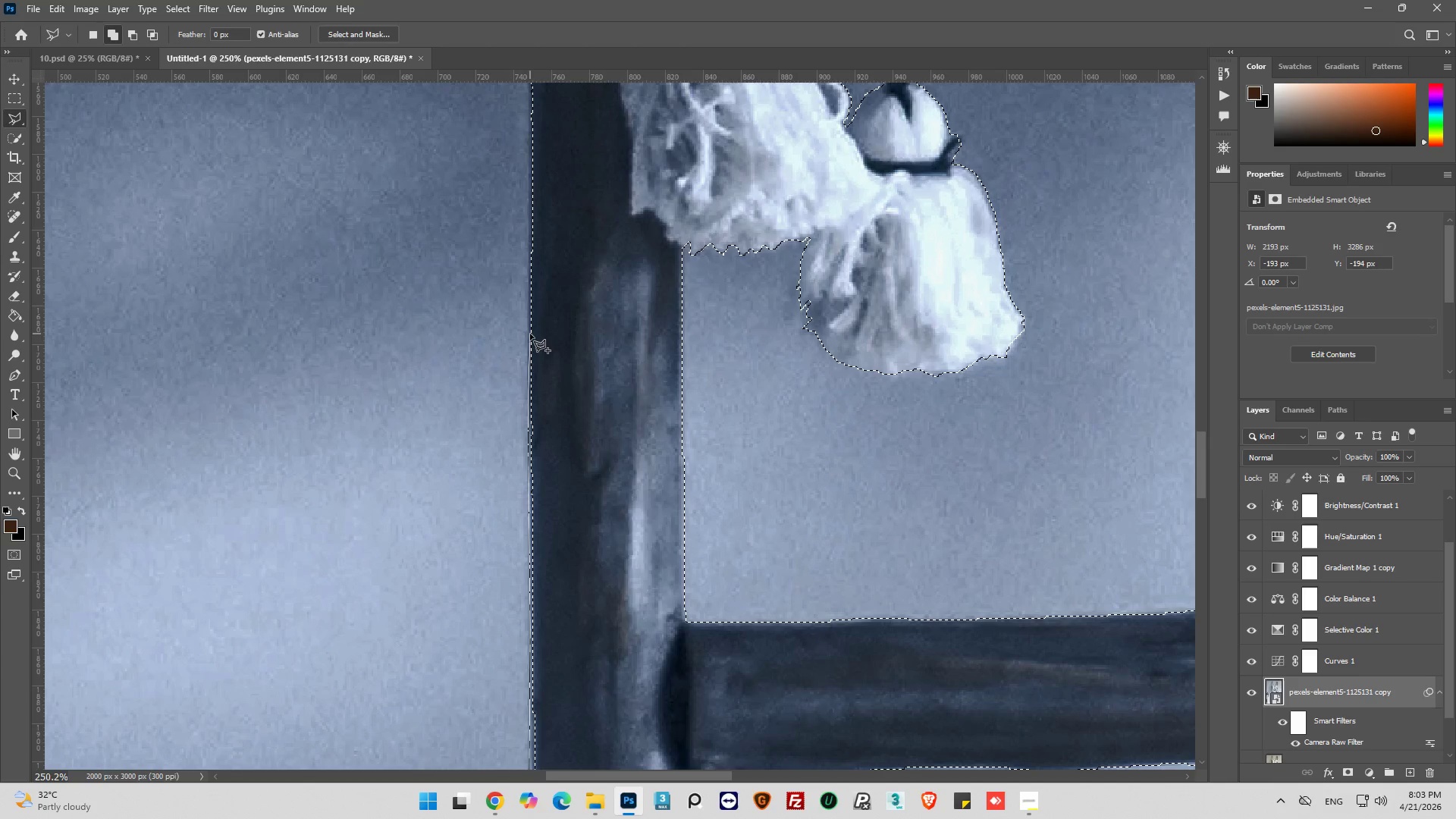 
left_click([529, 339])
 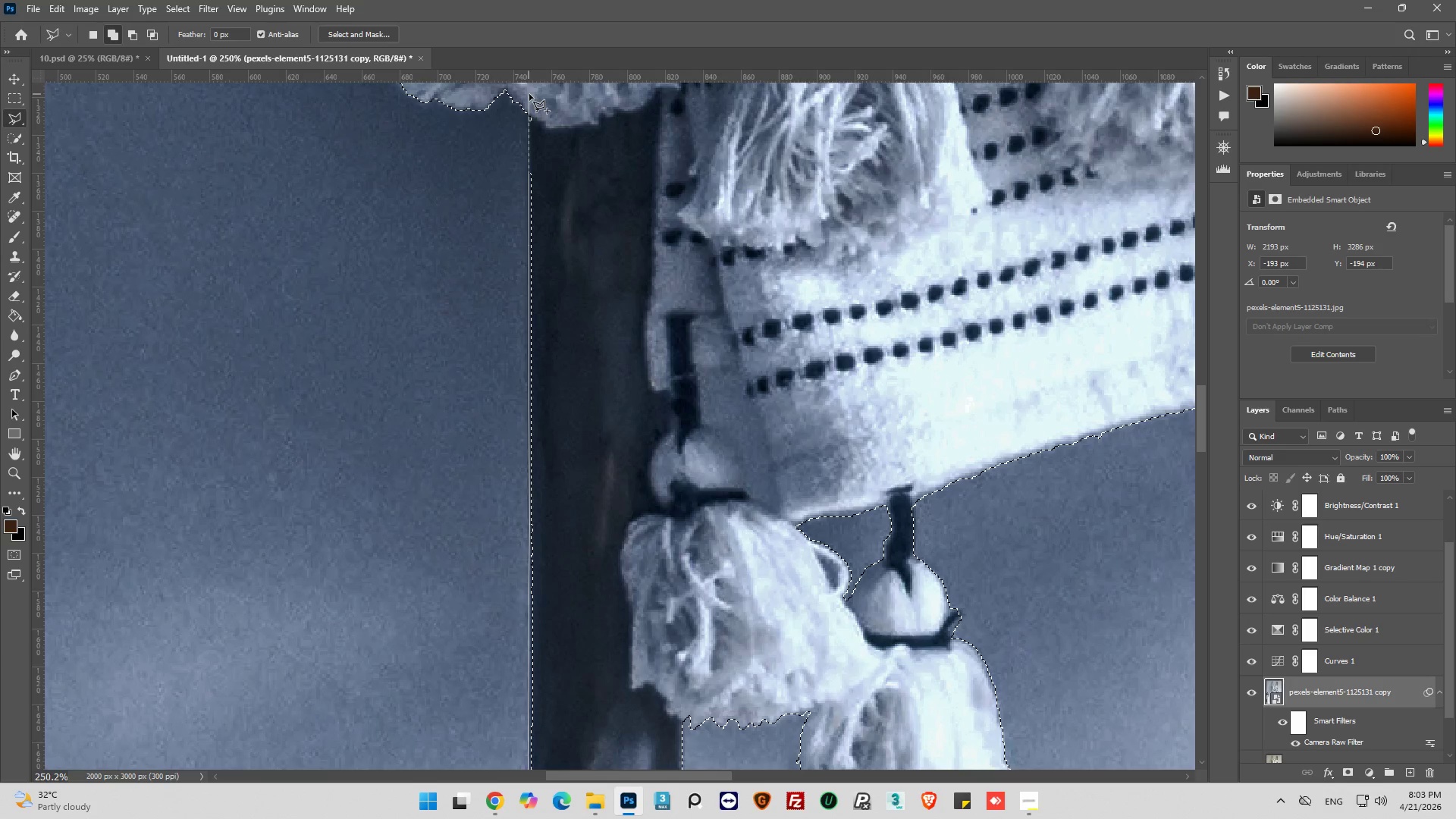 
wait(5.67)
 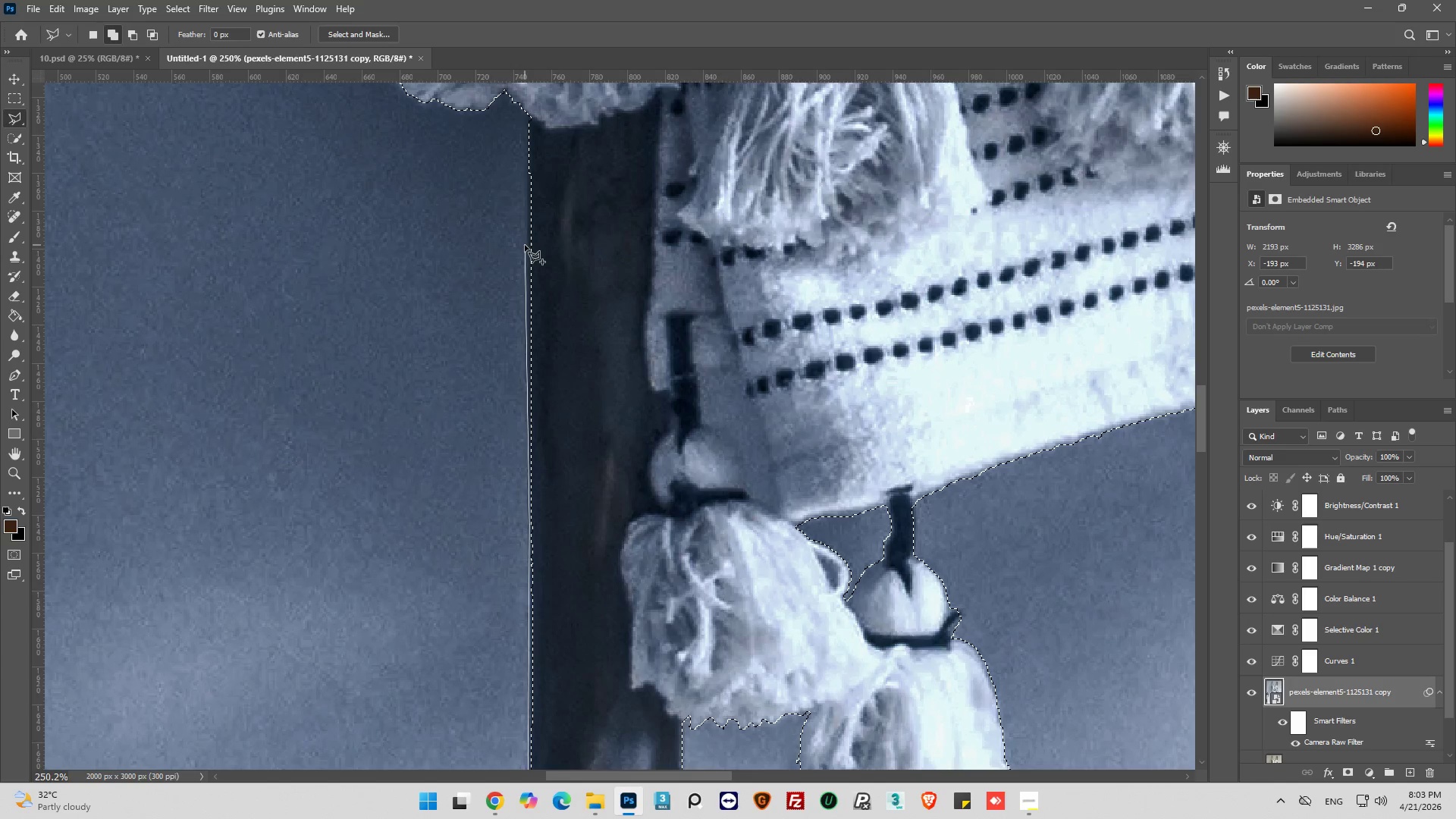 
left_click([643, 196])
 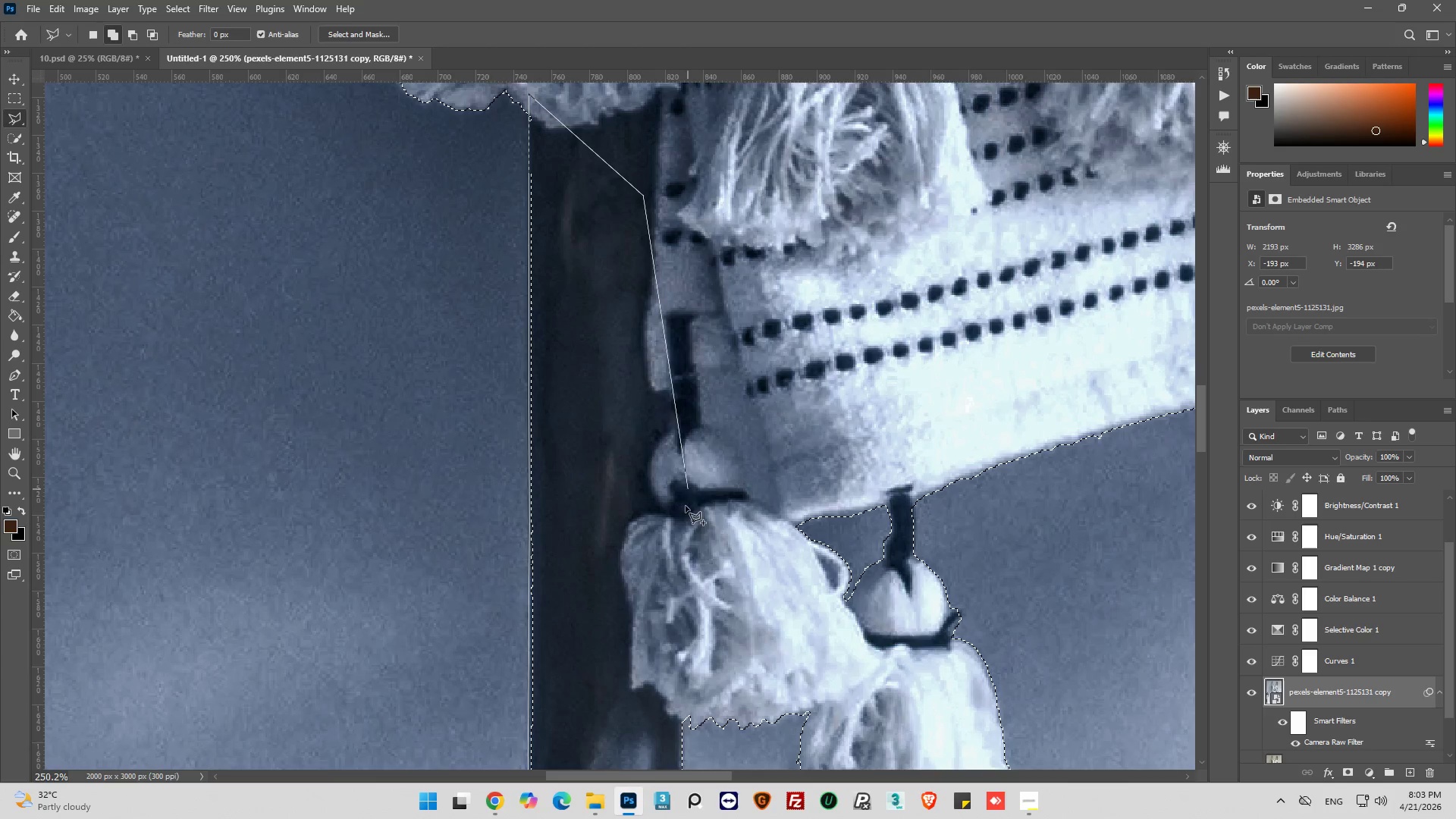 
left_click_drag(start_coordinate=[686, 548], to_coordinate=[686, 551])
 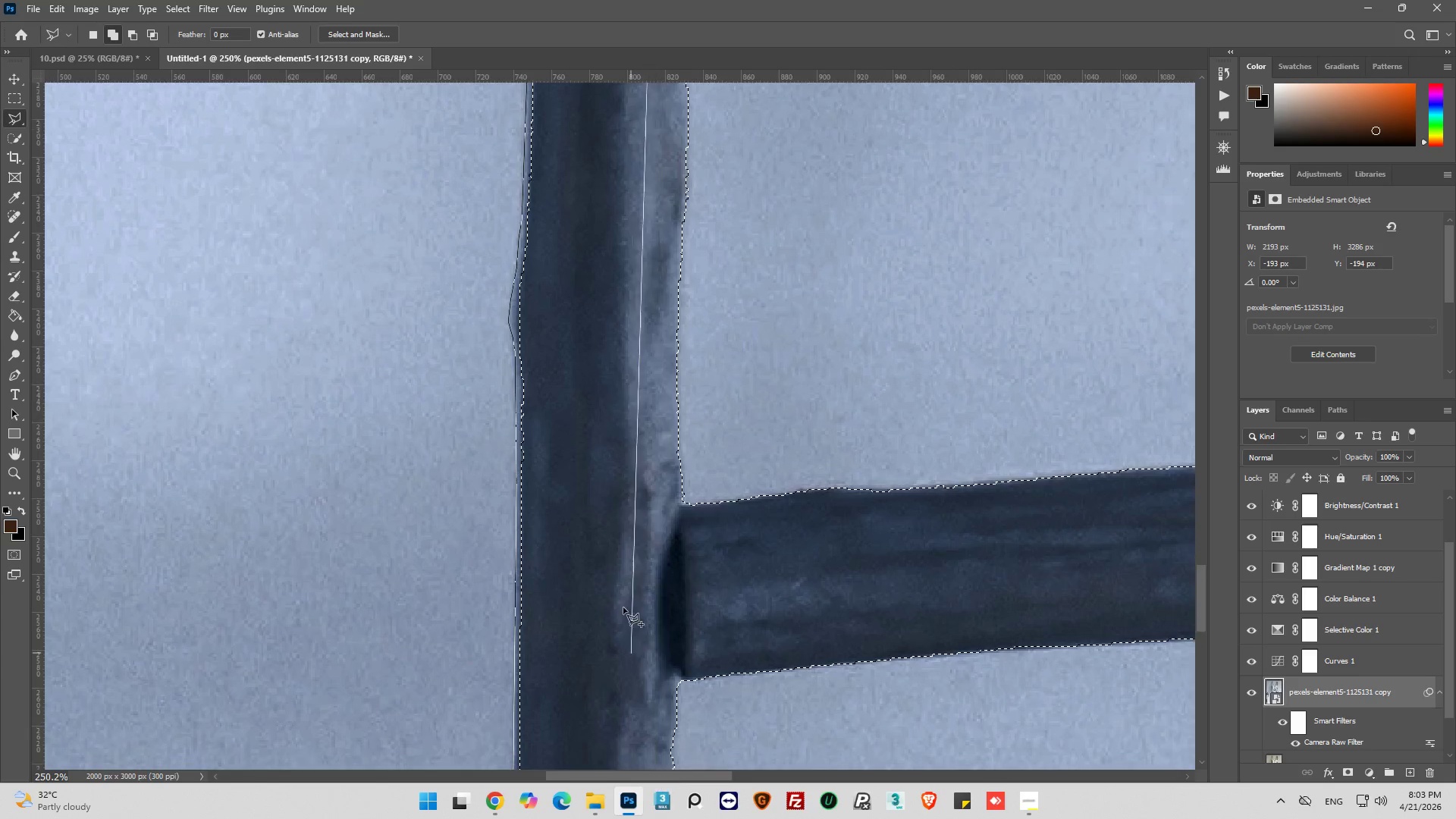 
wait(17.59)
 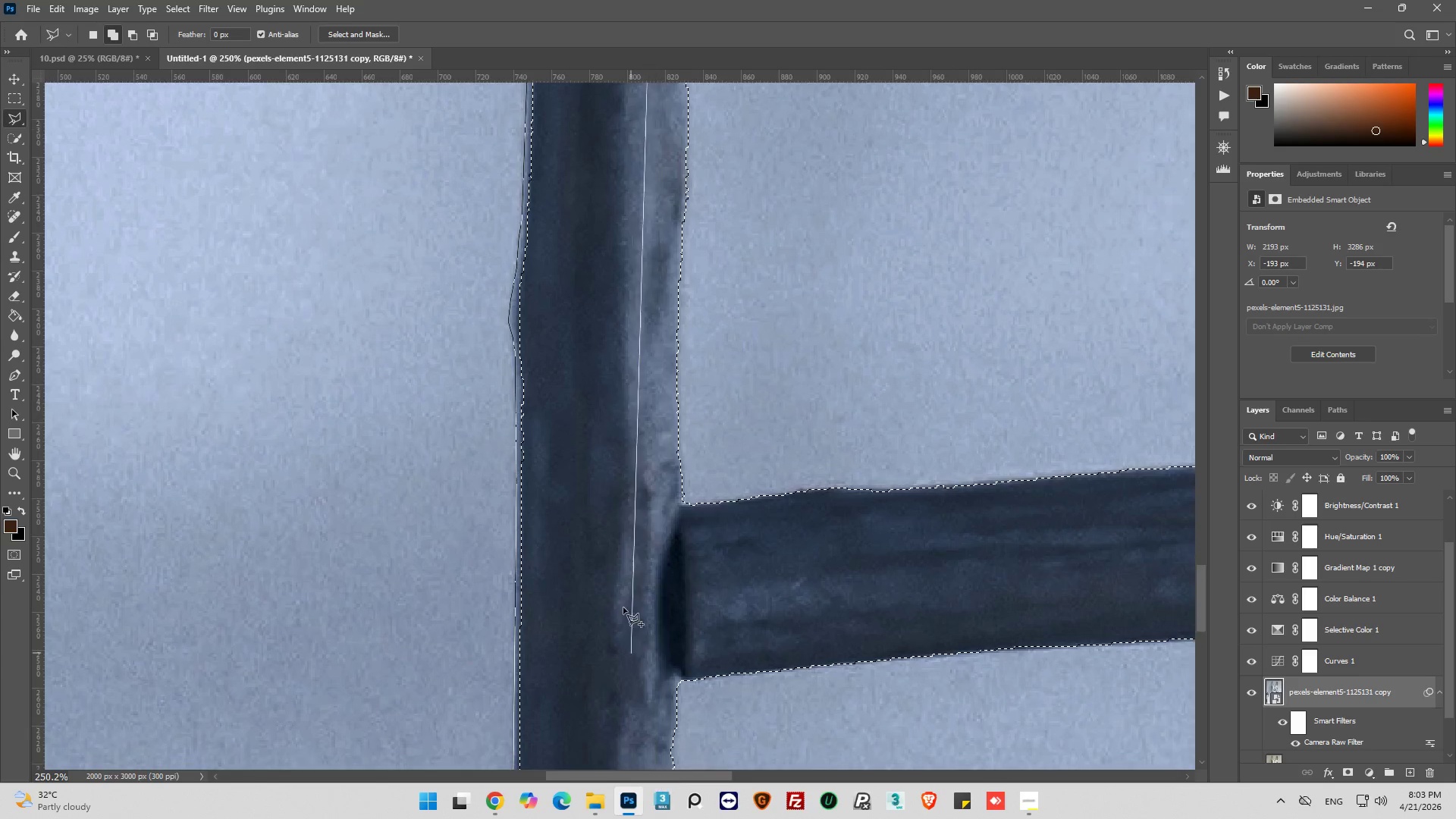 
left_click([652, 282])
 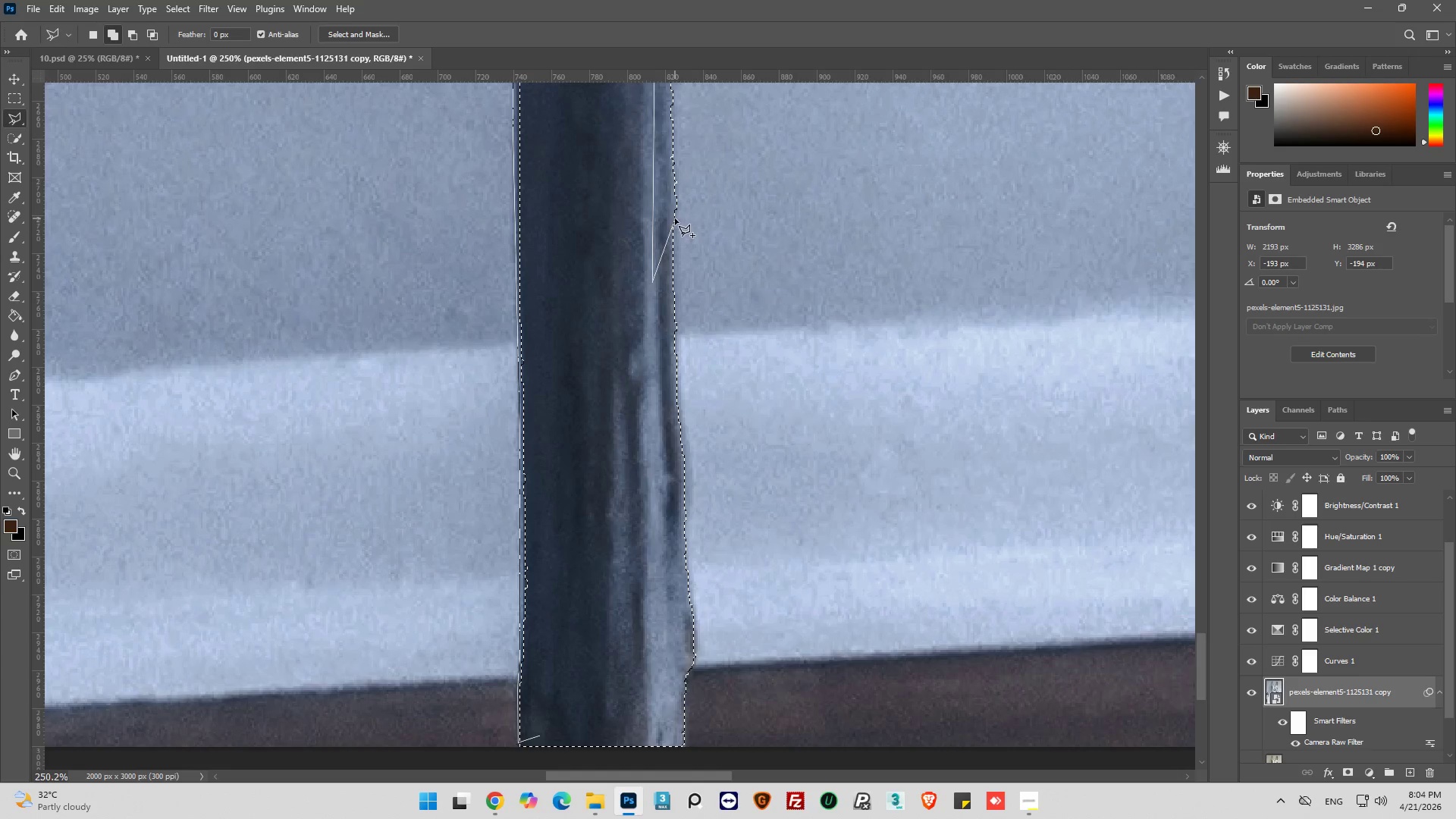 
left_click([675, 218])
 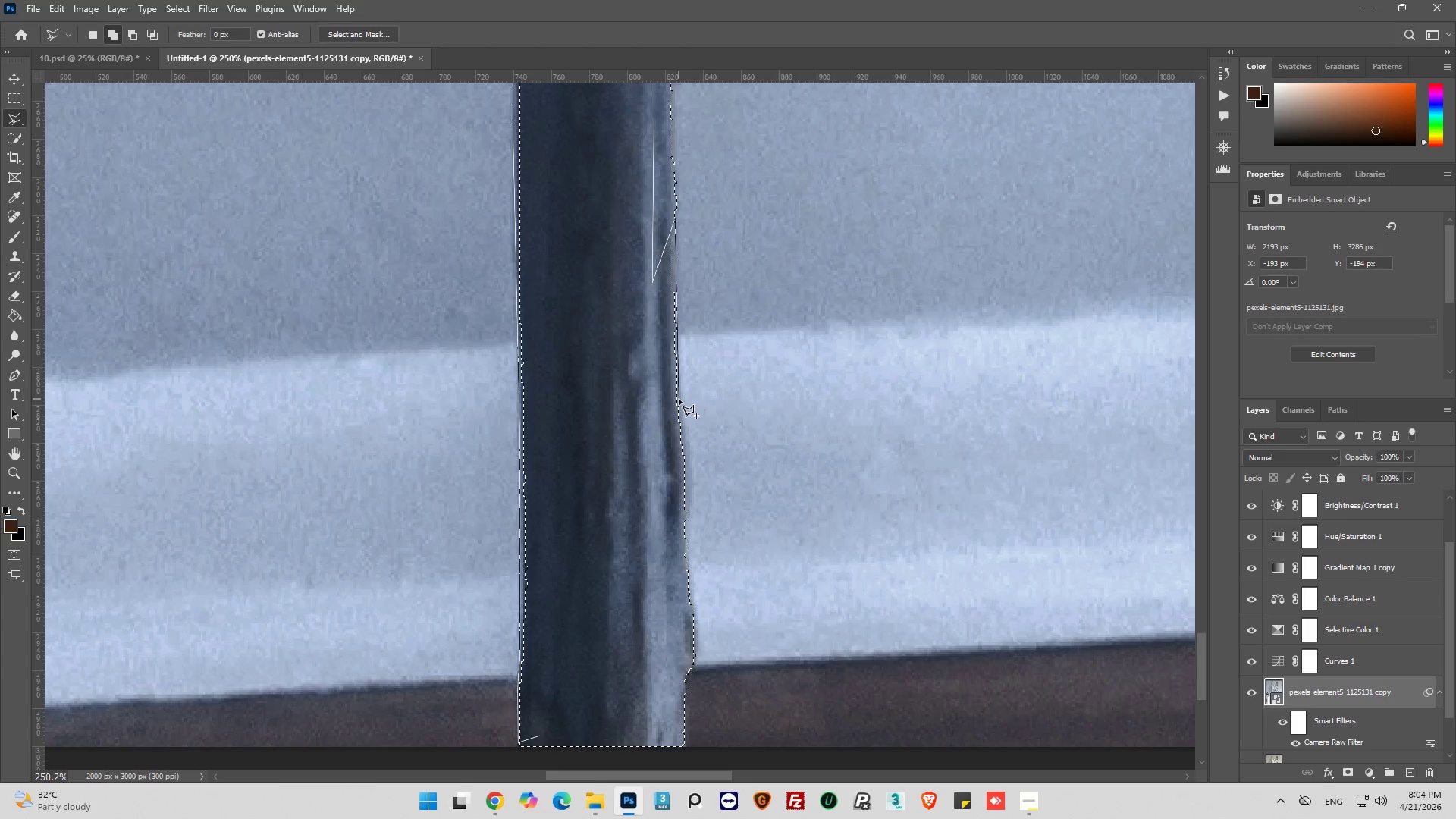 
left_click([681, 405])
 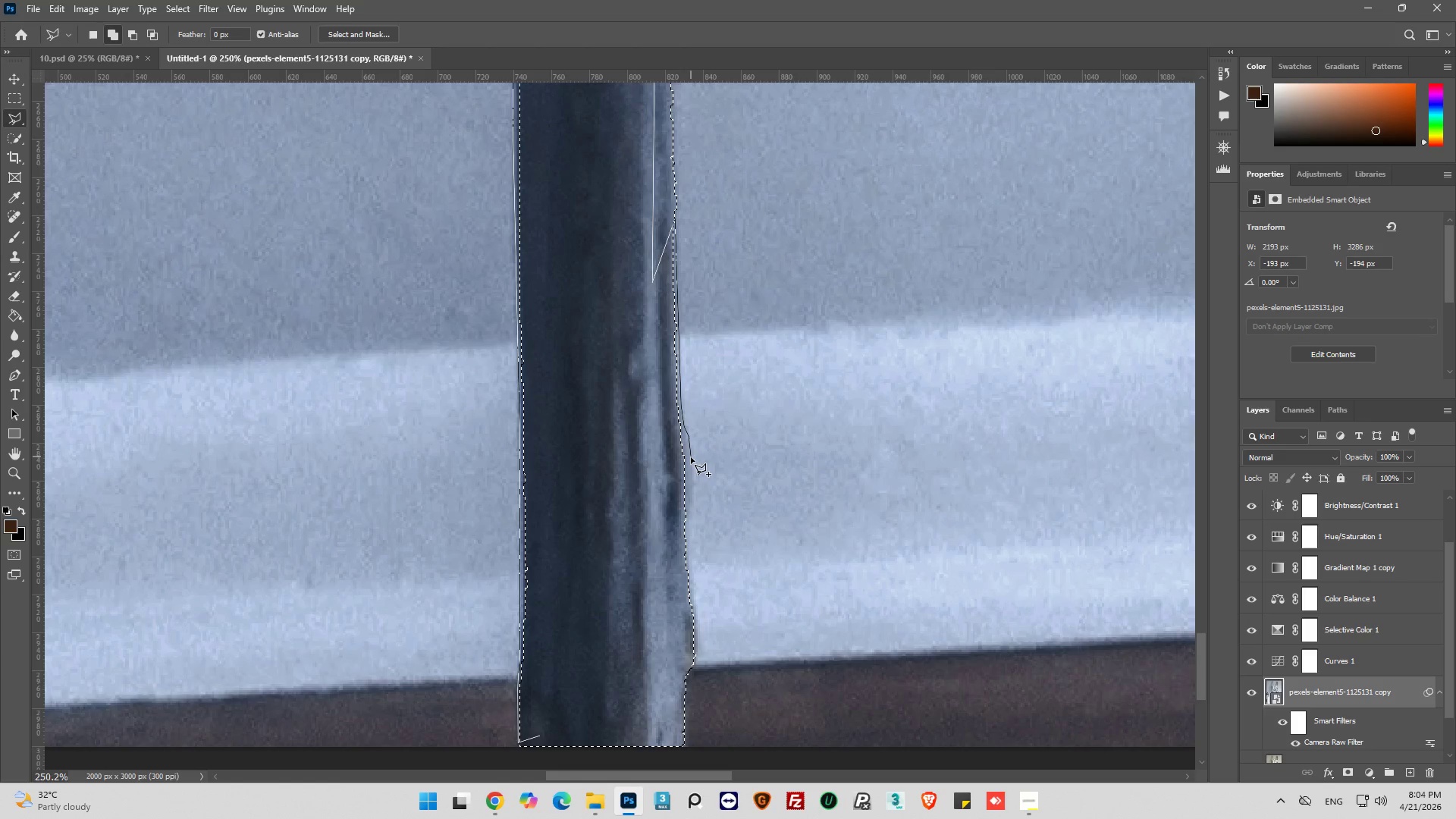 
left_click_drag(start_coordinate=[689, 461], to_coordinate=[689, 469])
 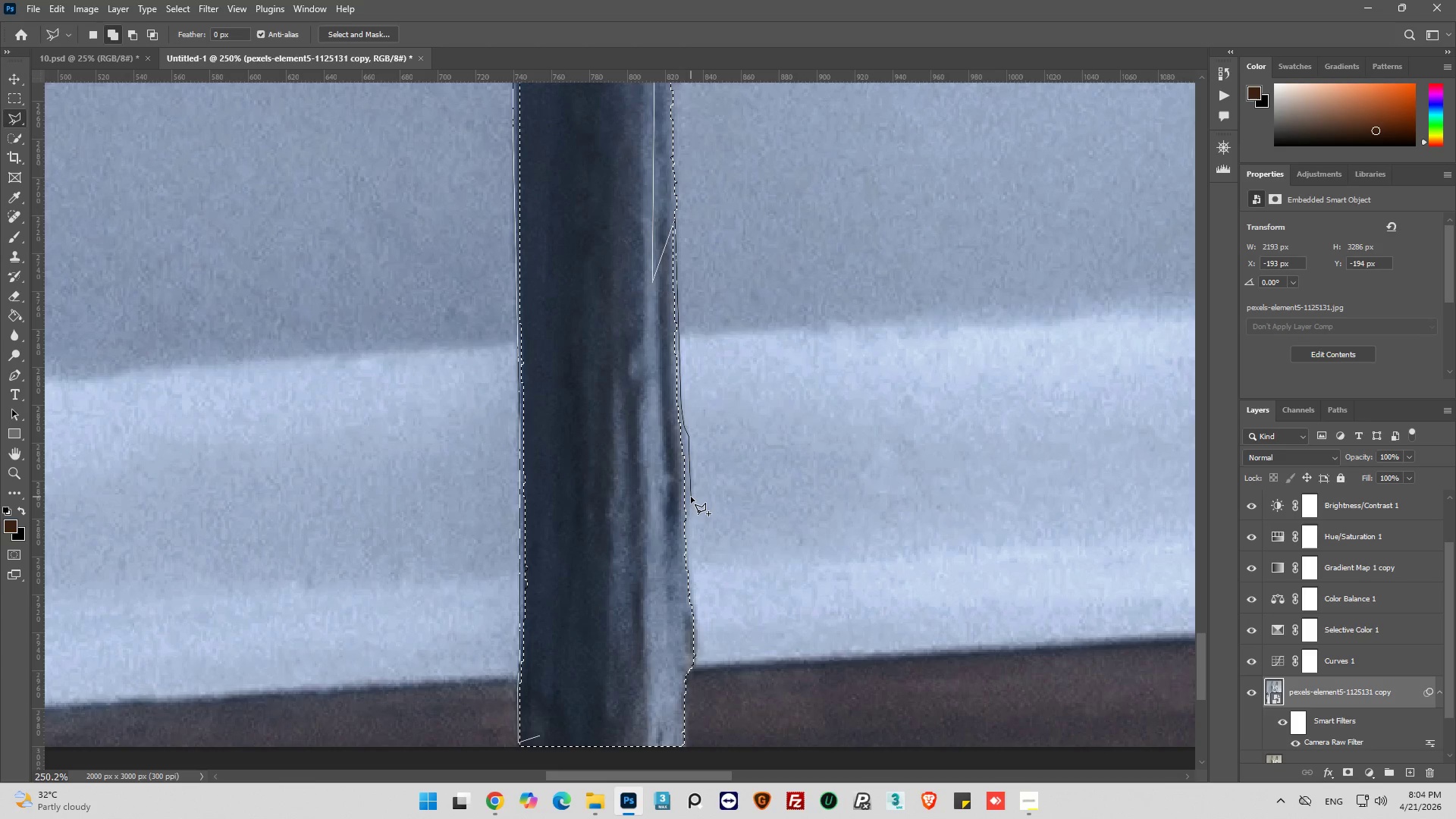 
left_click([691, 497])
 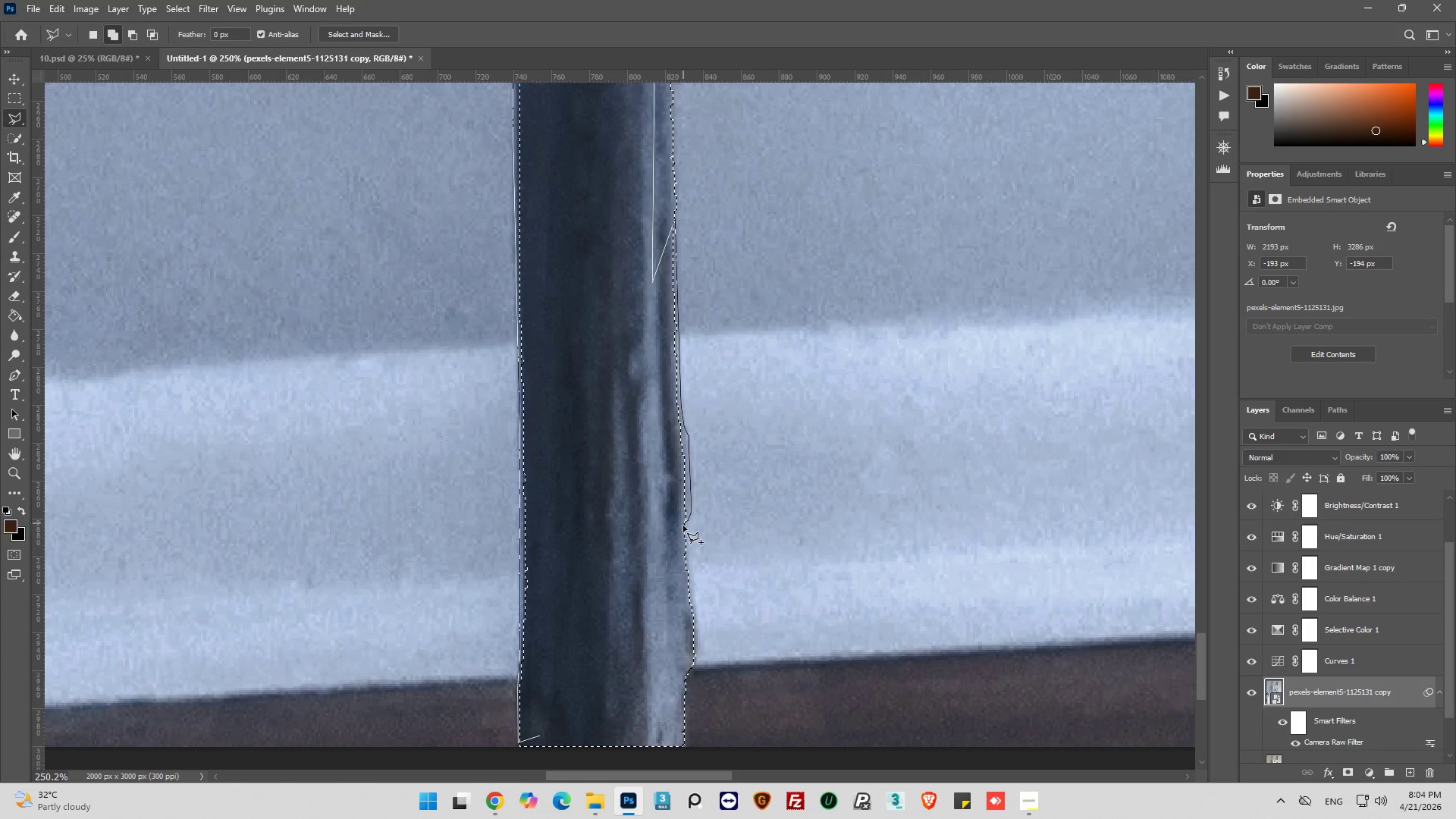 
left_click_drag(start_coordinate=[684, 537], to_coordinate=[684, 544])
 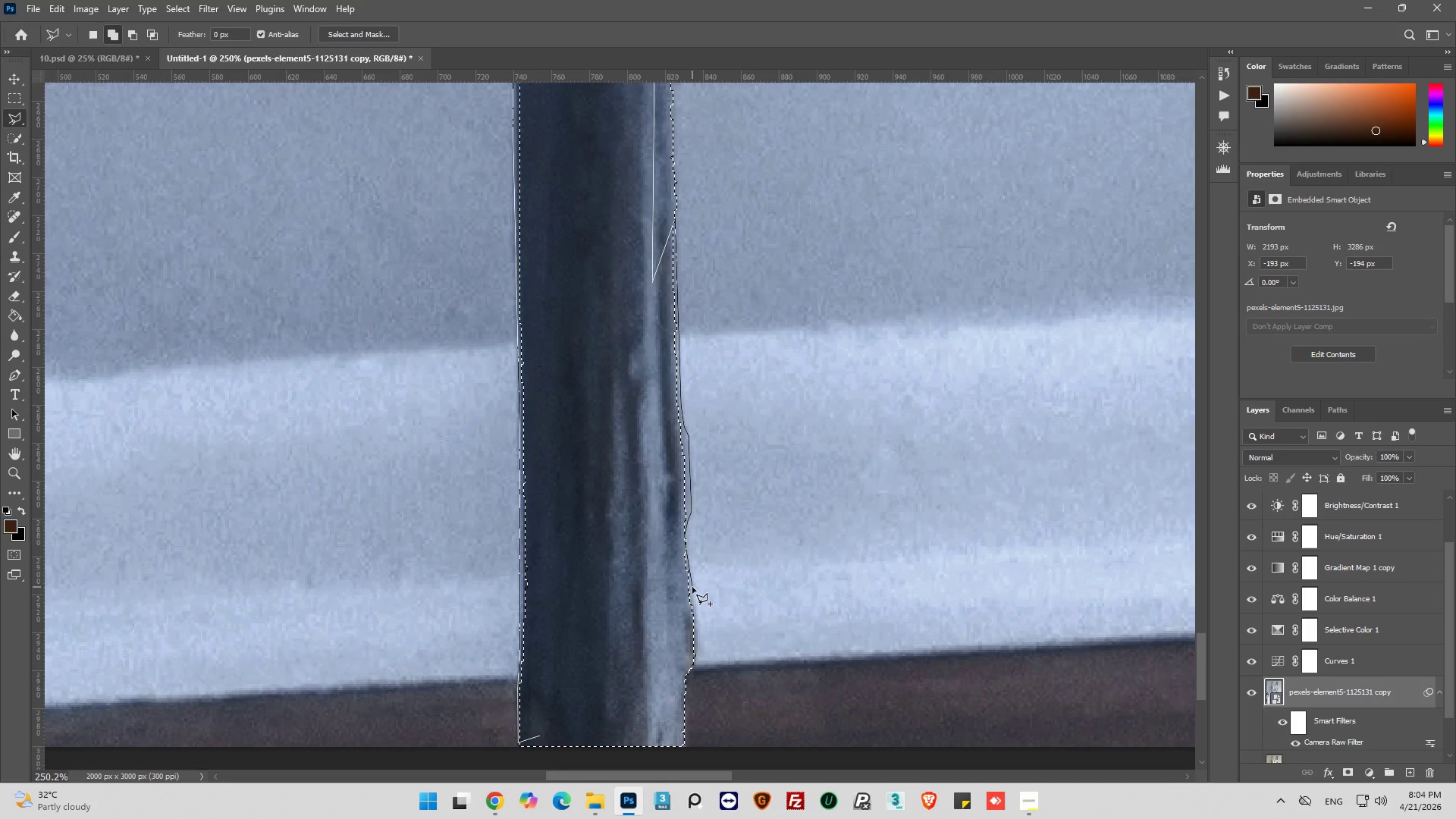 
left_click_drag(start_coordinate=[692, 587], to_coordinate=[693, 591])
 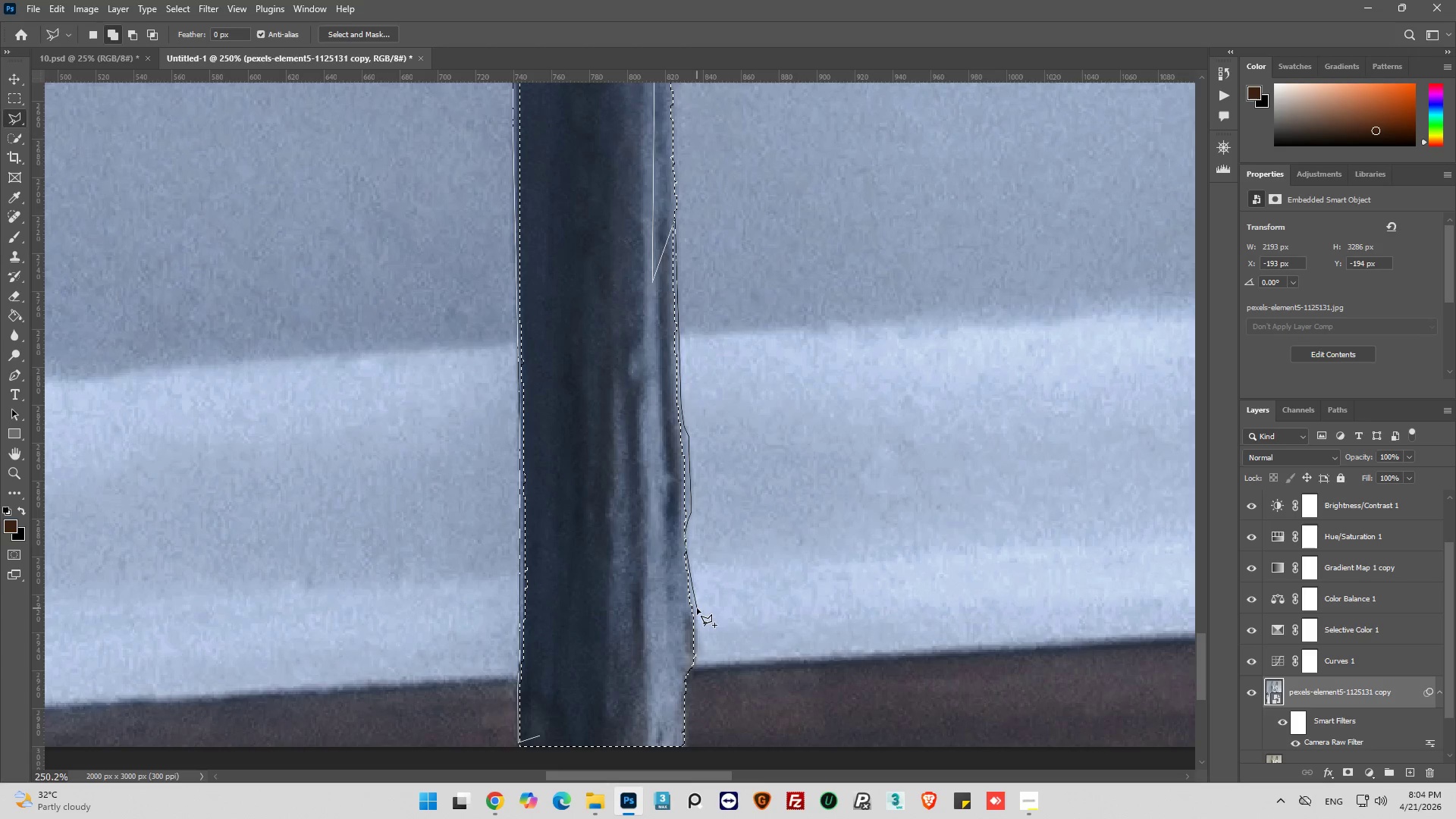 
left_click([696, 608])
 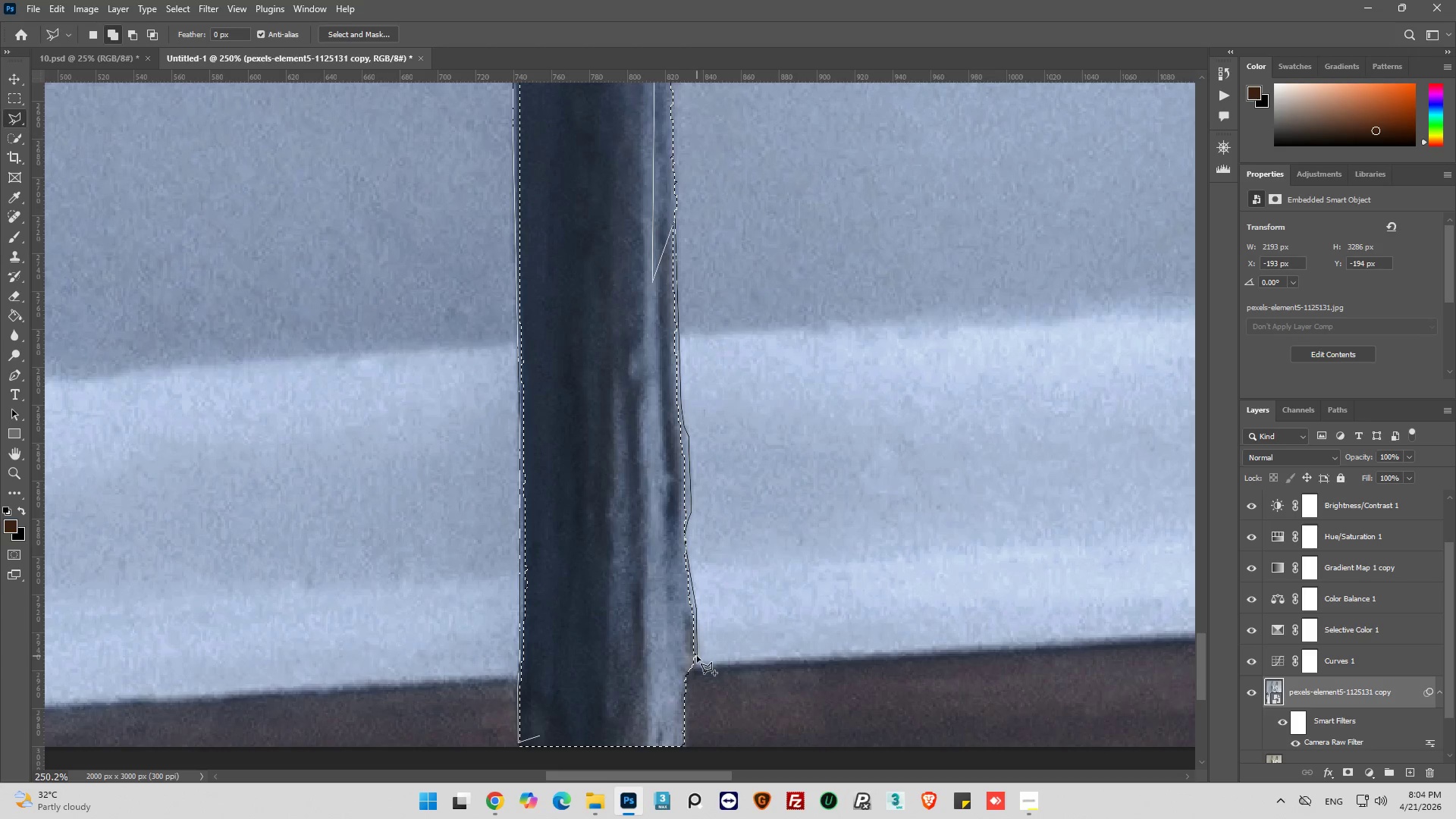 
left_click([697, 657])
 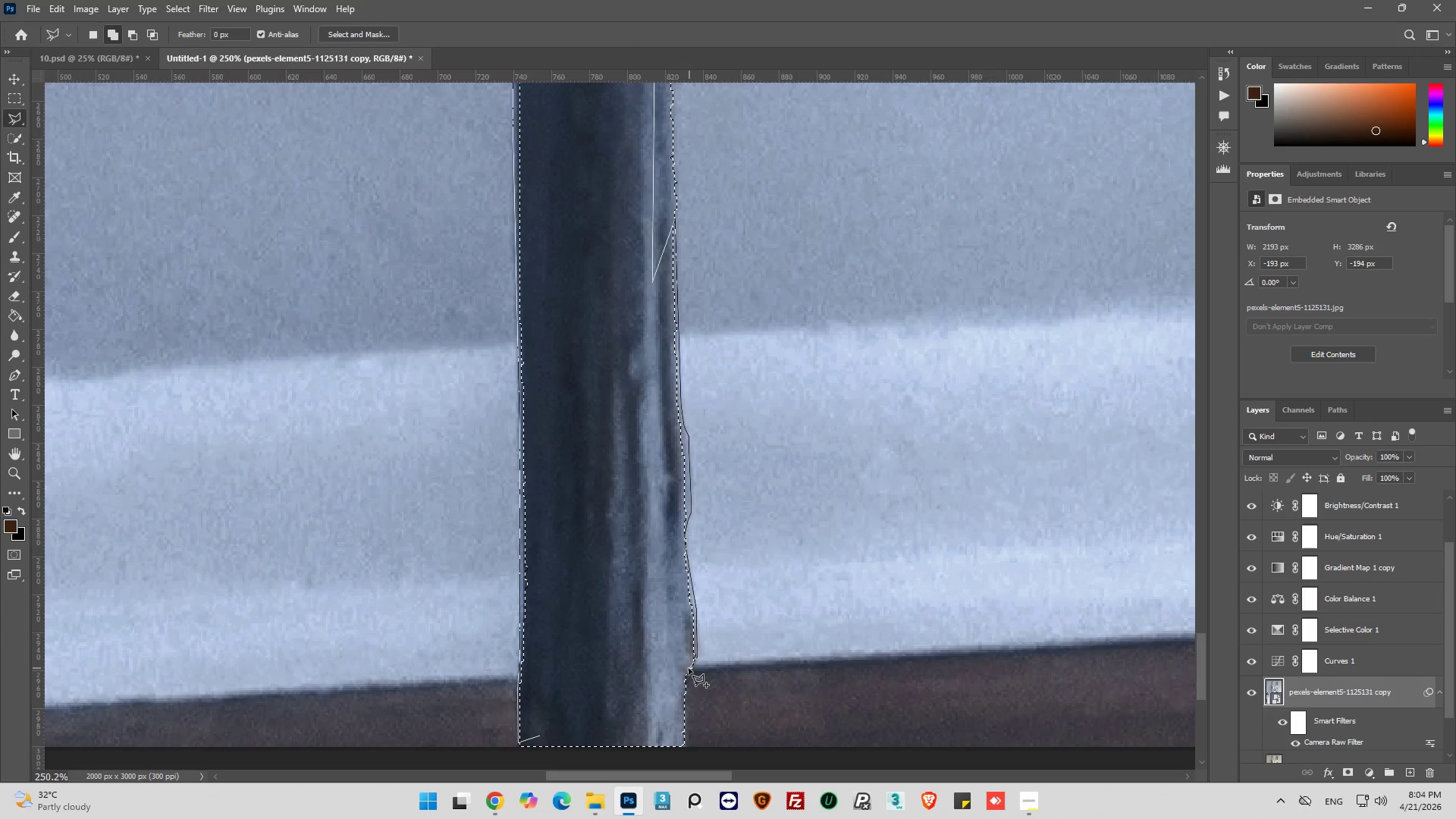 
left_click_drag(start_coordinate=[689, 668], to_coordinate=[685, 669])
 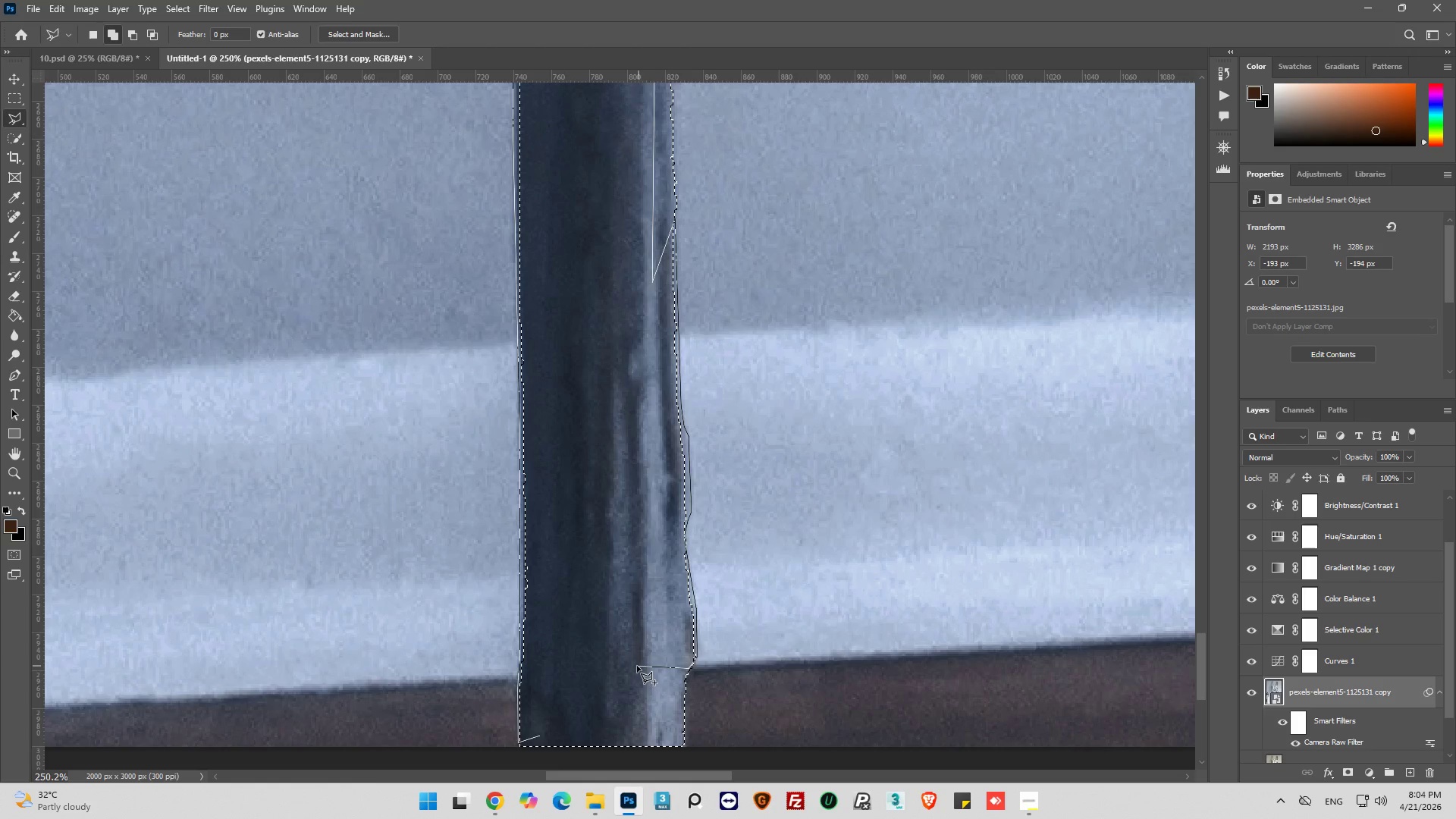 
left_click([637, 666])
 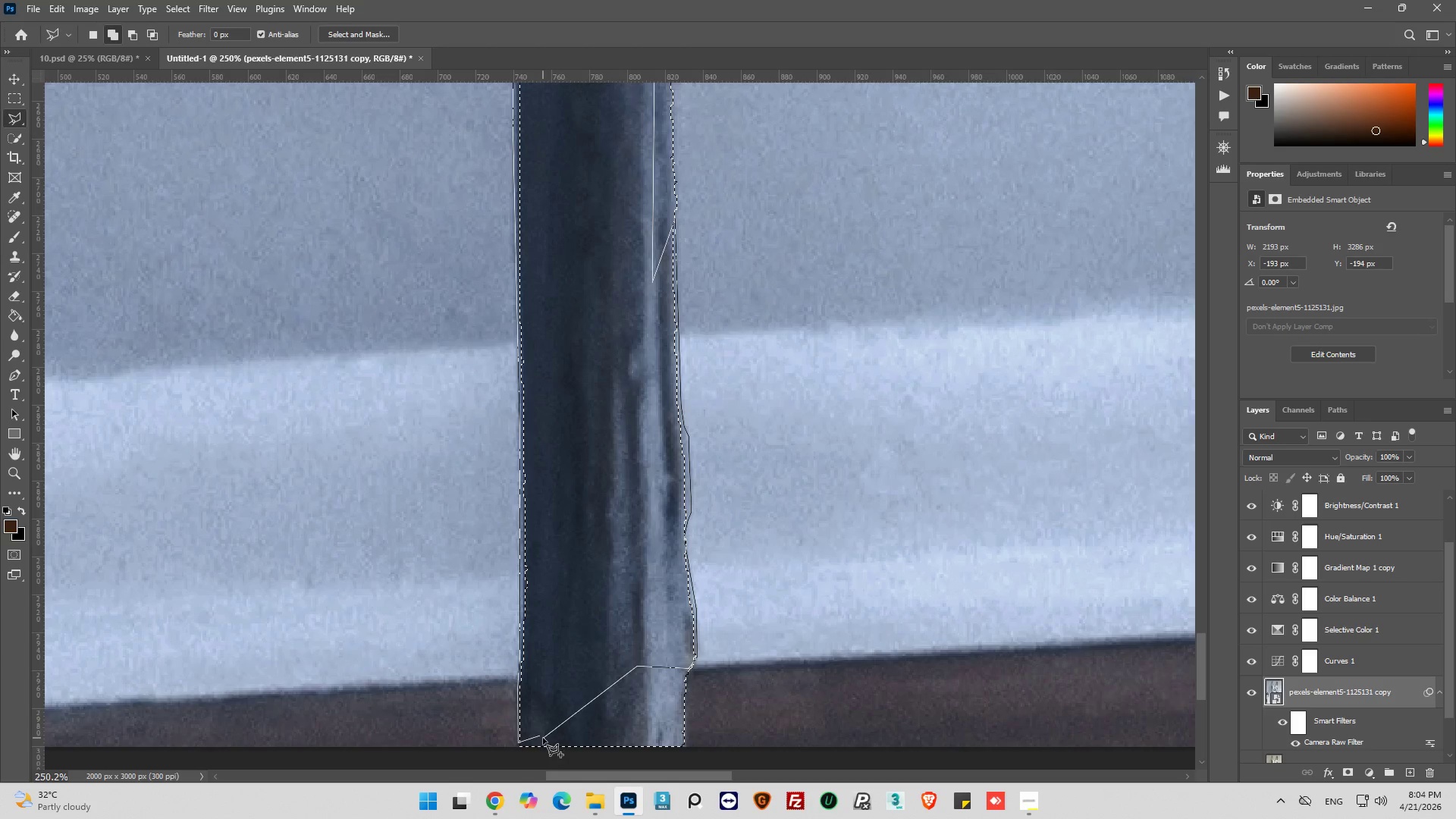 
left_click([541, 738])
 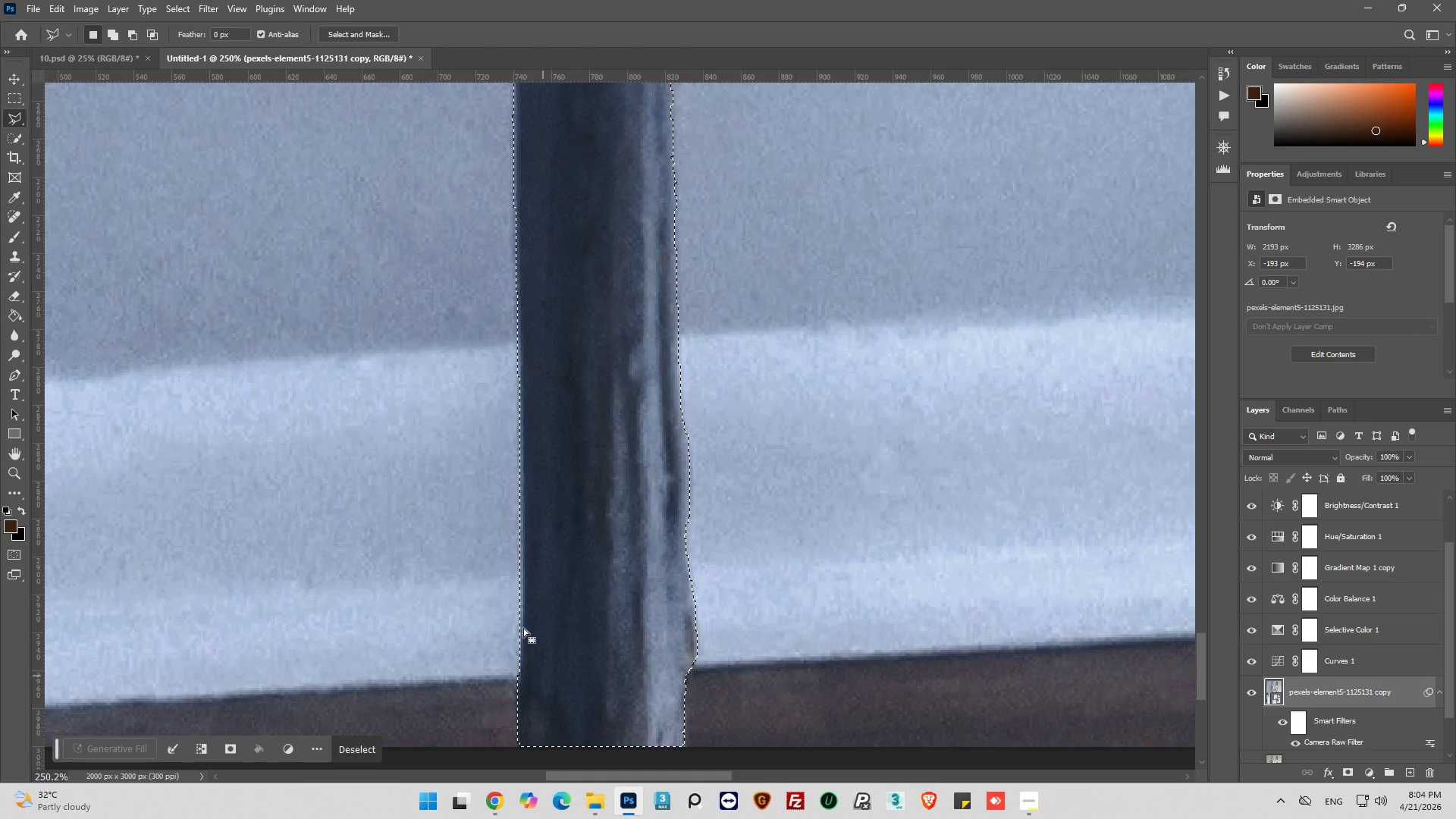 
hold_key(key=AltLeft, duration=0.7)
scroll: coordinate [522, 543], scroll_direction: down, amount: 11.0
 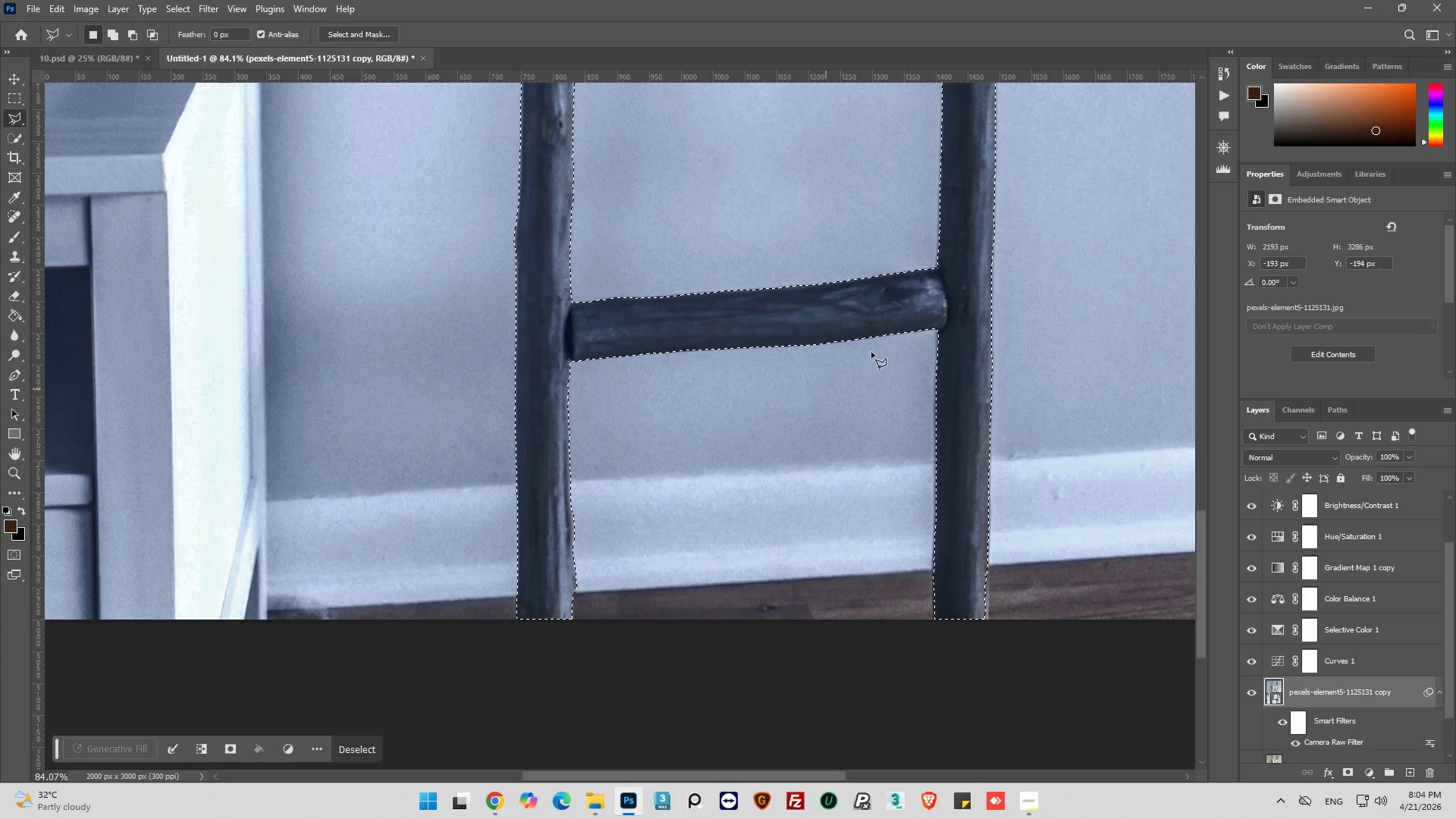 
hold_key(key=AltLeft, duration=0.52)
scroll: coordinate [931, 271], scroll_direction: up, amount: 10.0
 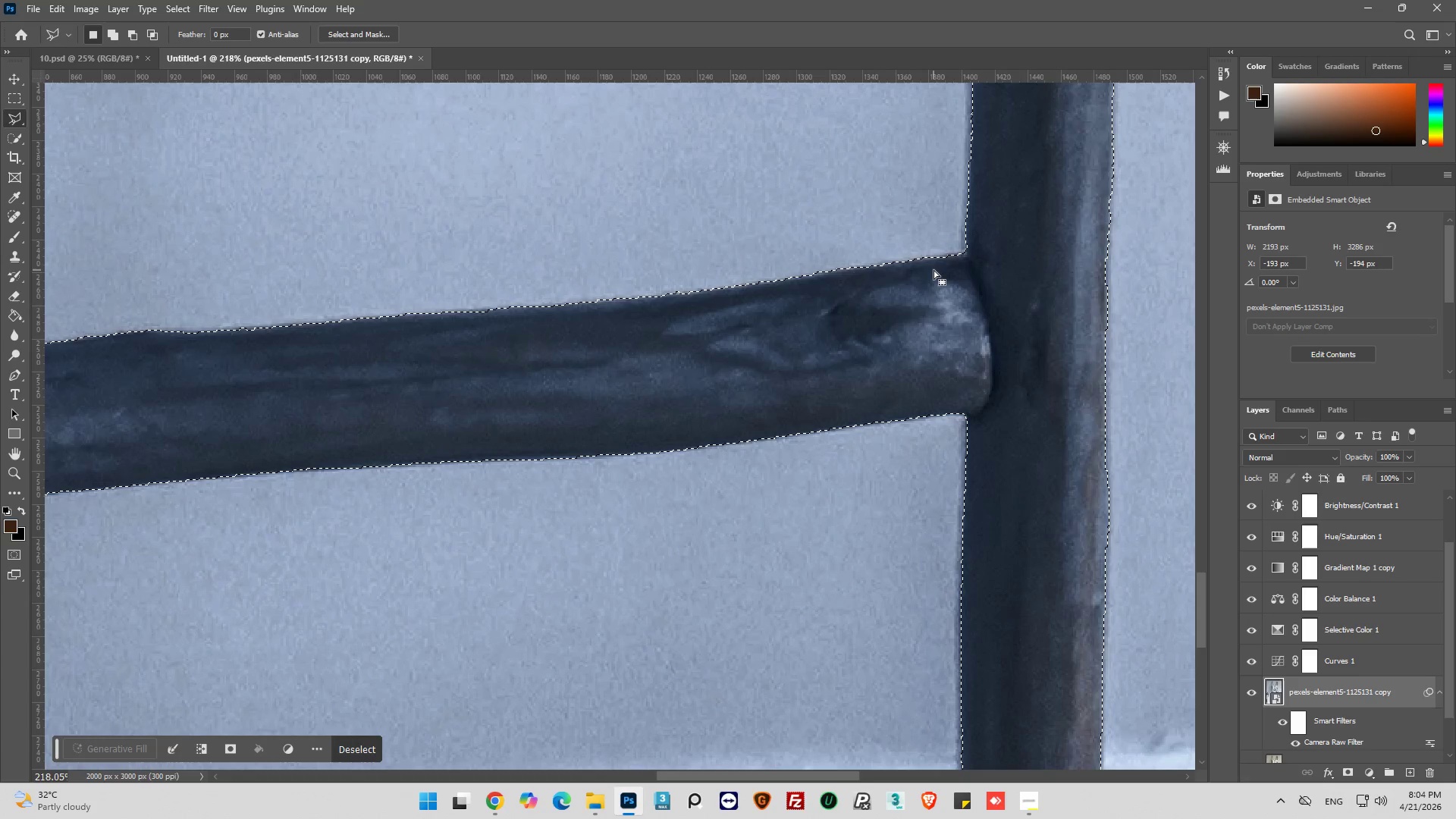 
hold_key(key=AltLeft, duration=0.83)
scroll: coordinate [934, 270], scroll_direction: down, amount: 1.0
 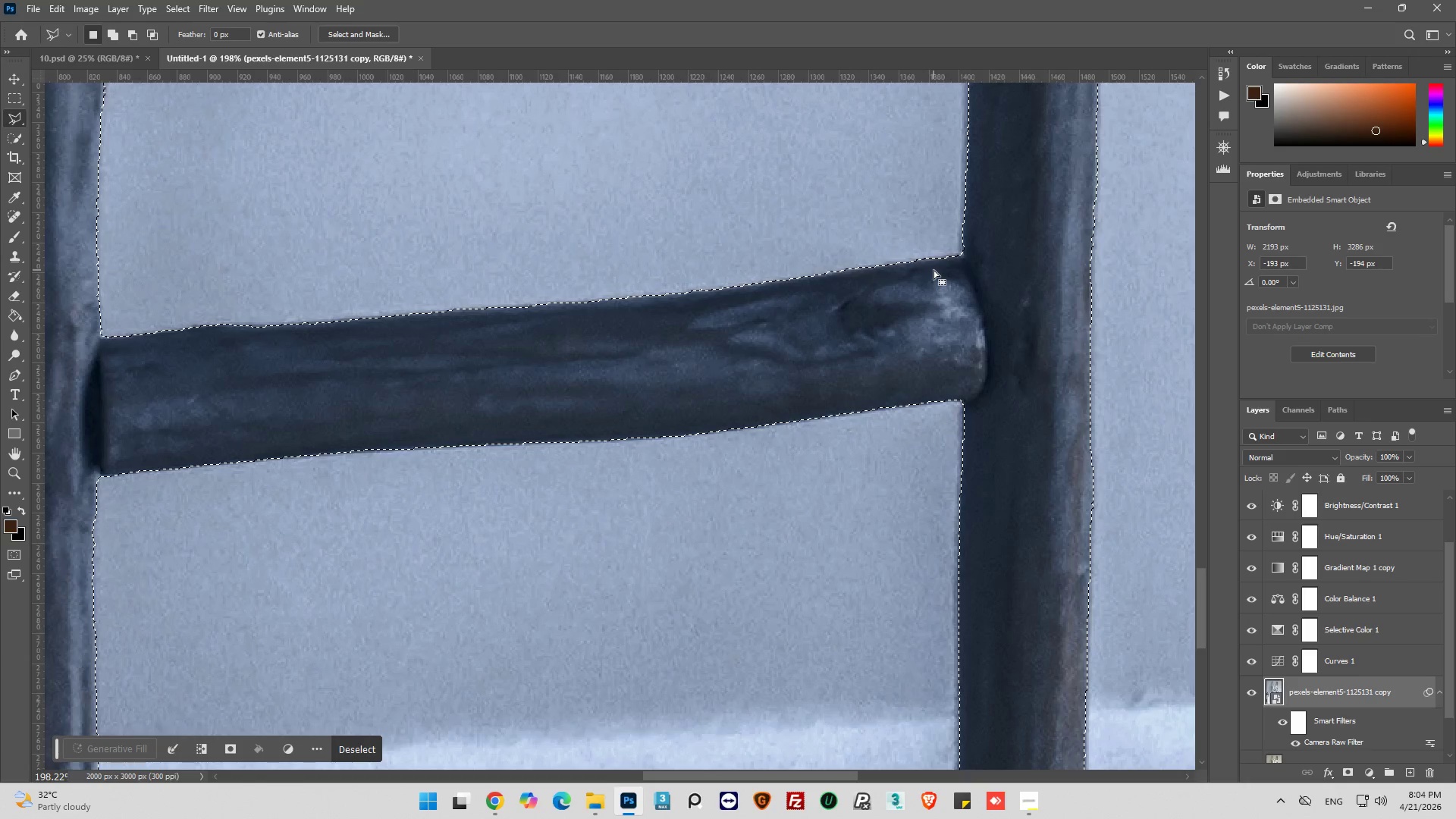 
key(Alt+AltLeft)
 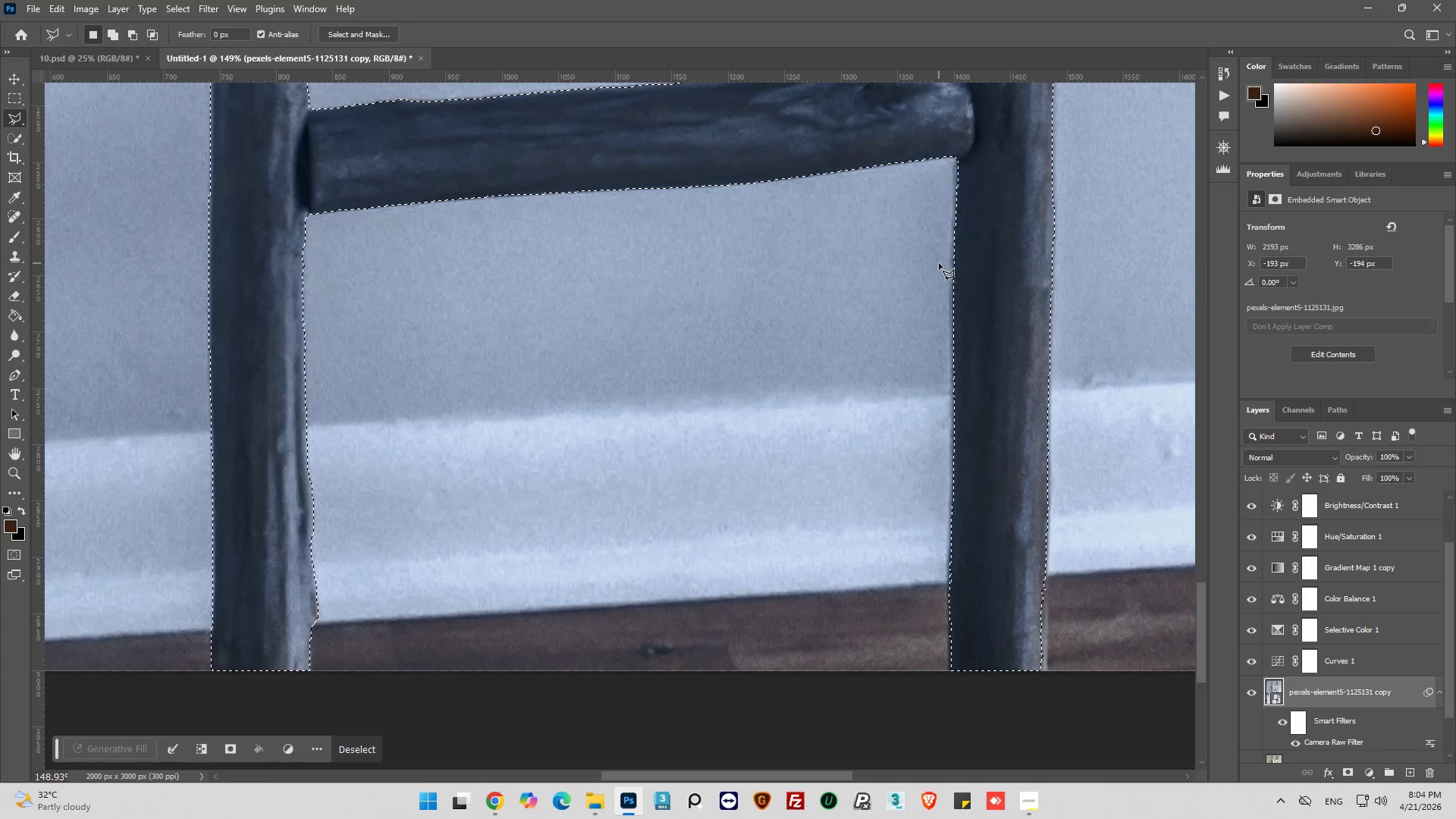 
key(Alt+AltLeft)
 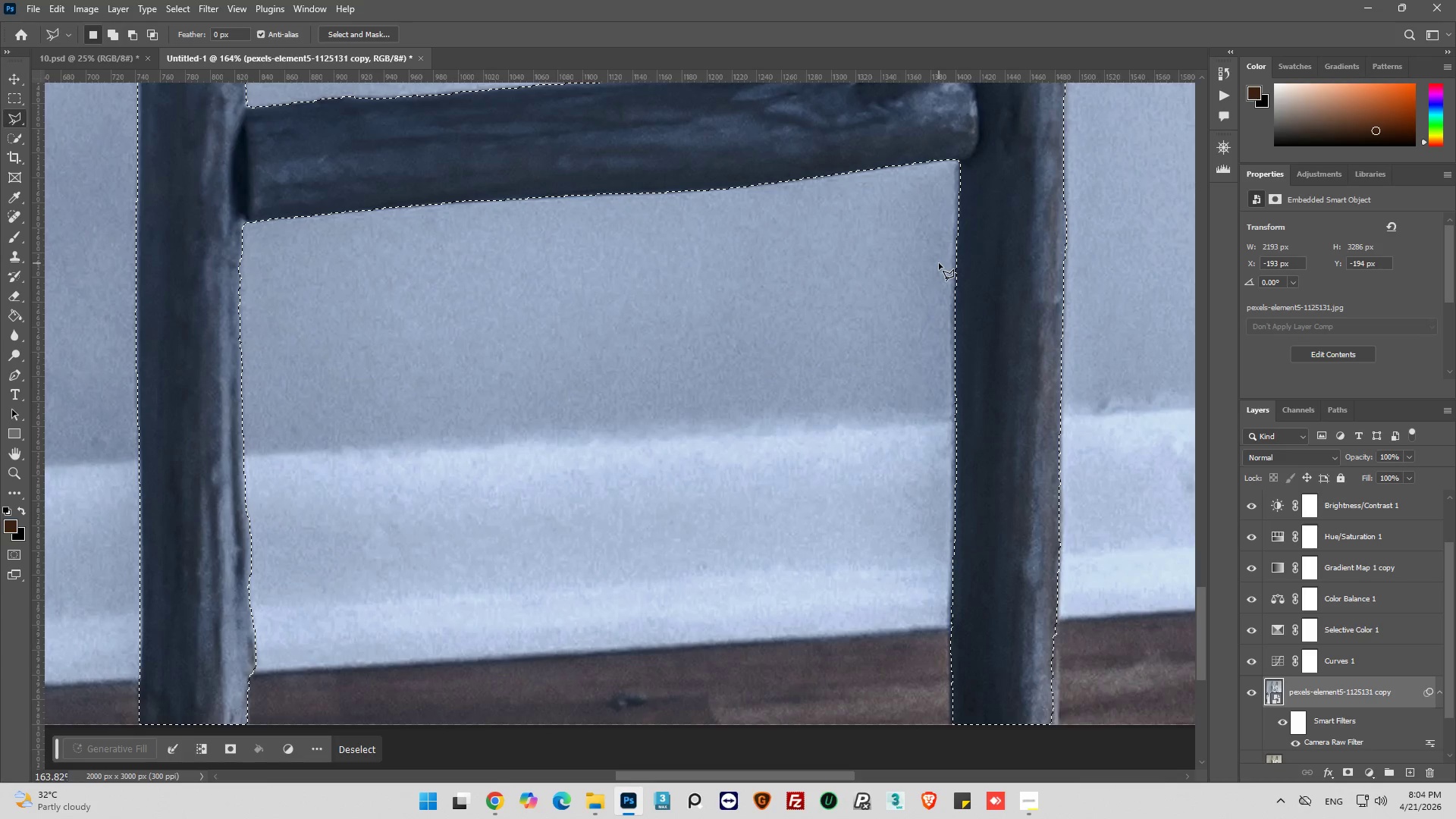 
scroll: coordinate [939, 263], scroll_direction: down, amount: 24.0
 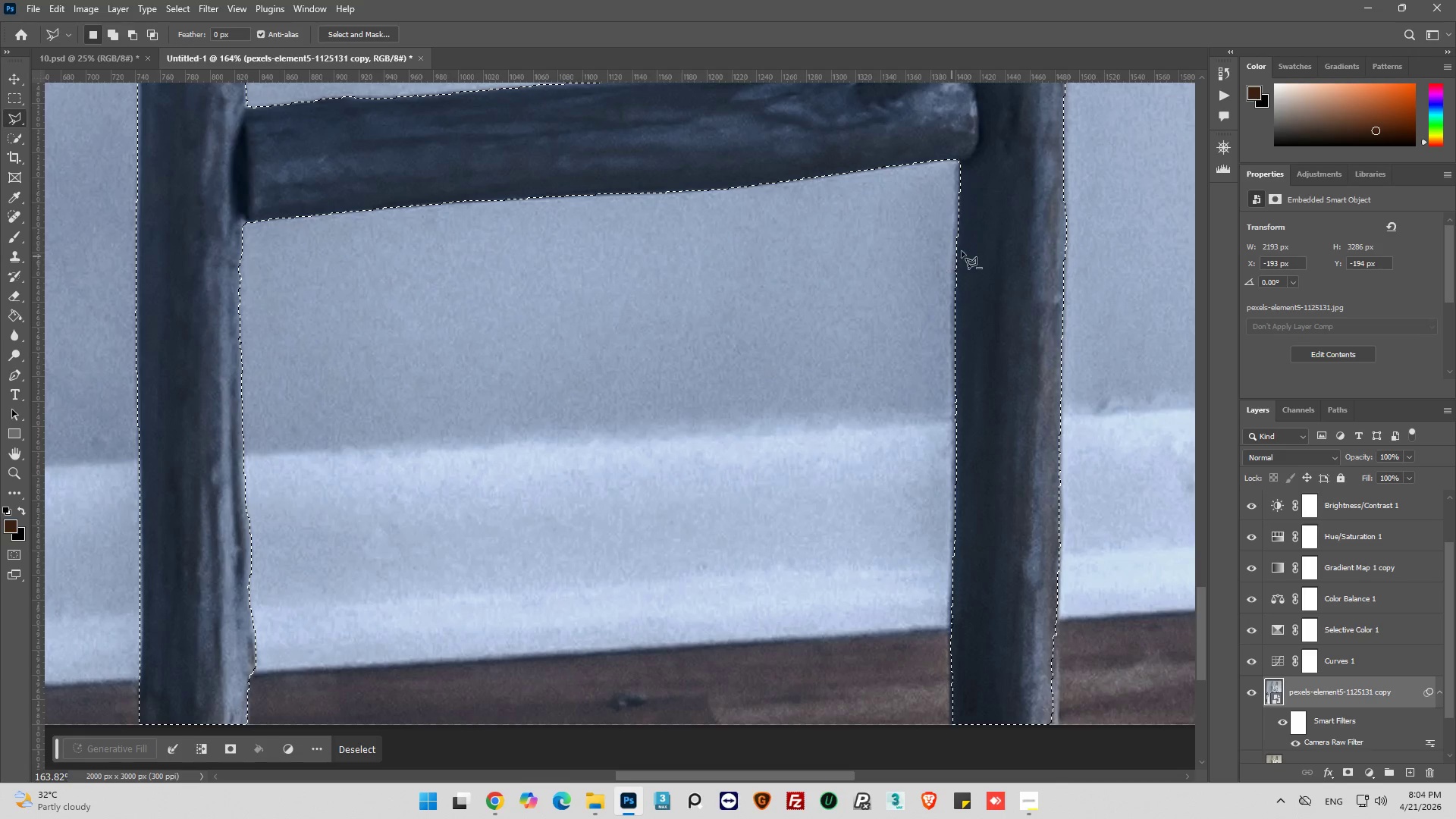 
key(Alt+AltLeft)
 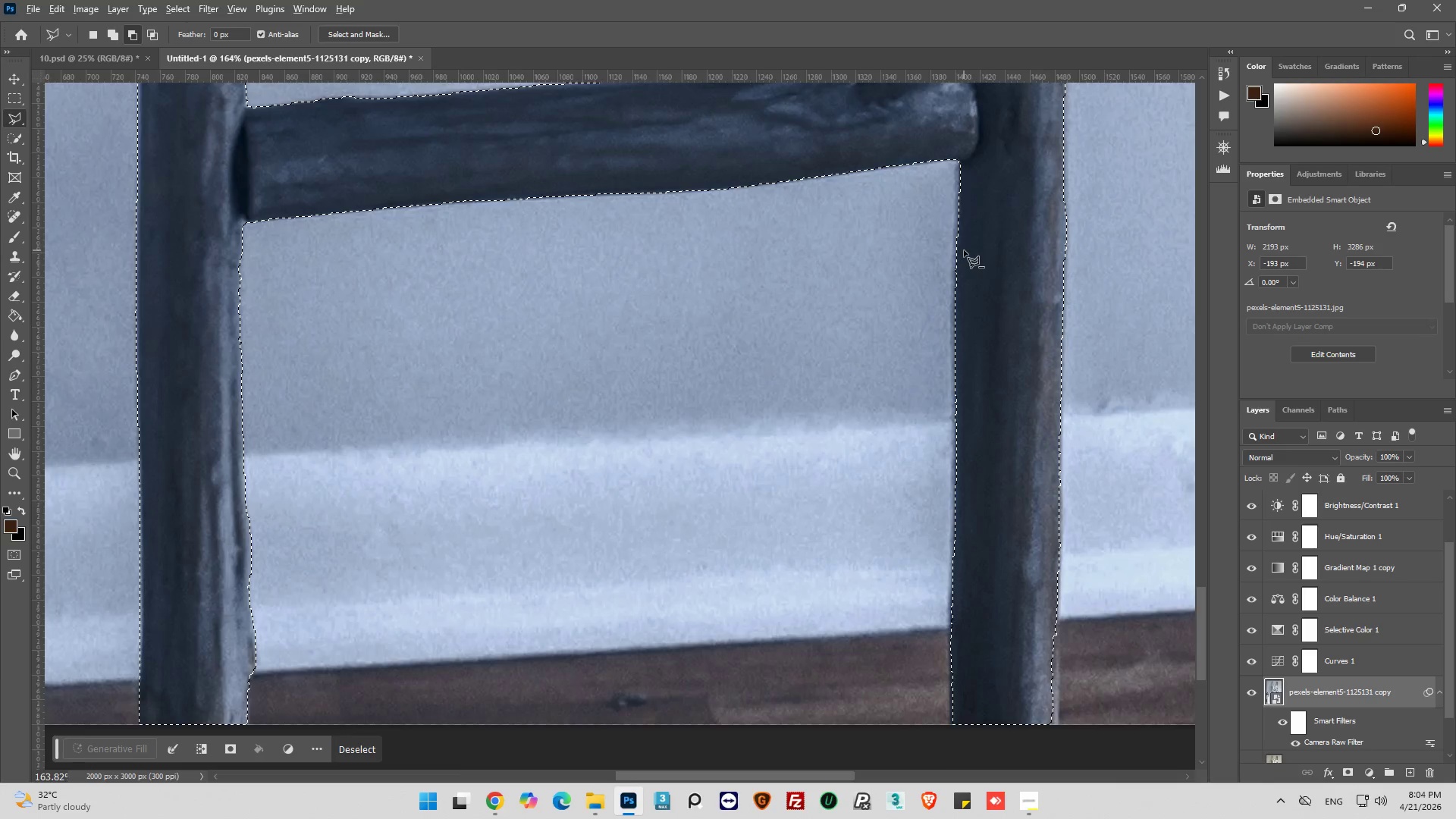 
scroll: coordinate [964, 249], scroll_direction: down, amount: 1.0
 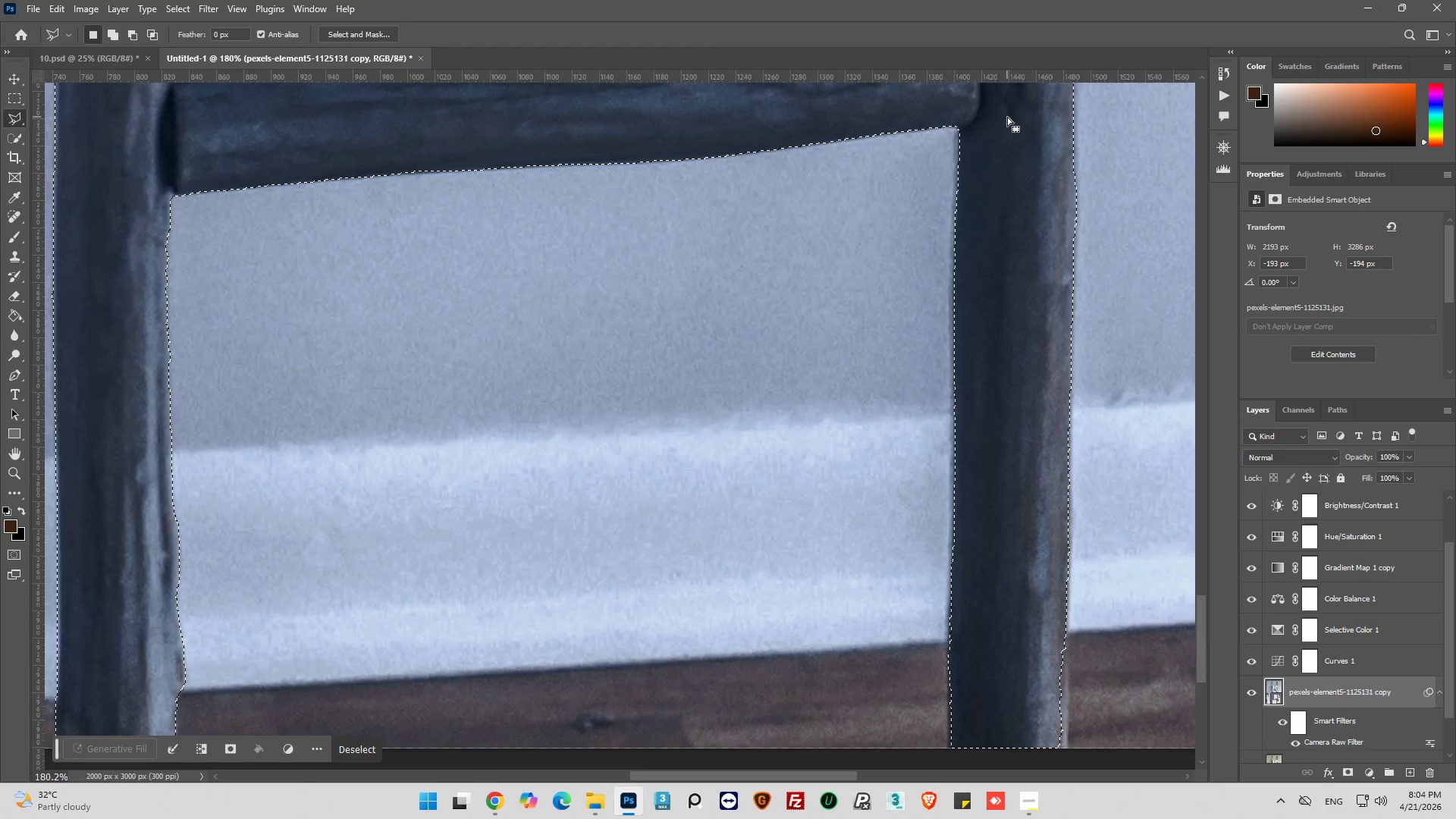 
hold_key(key=ShiftLeft, duration=0.78)
 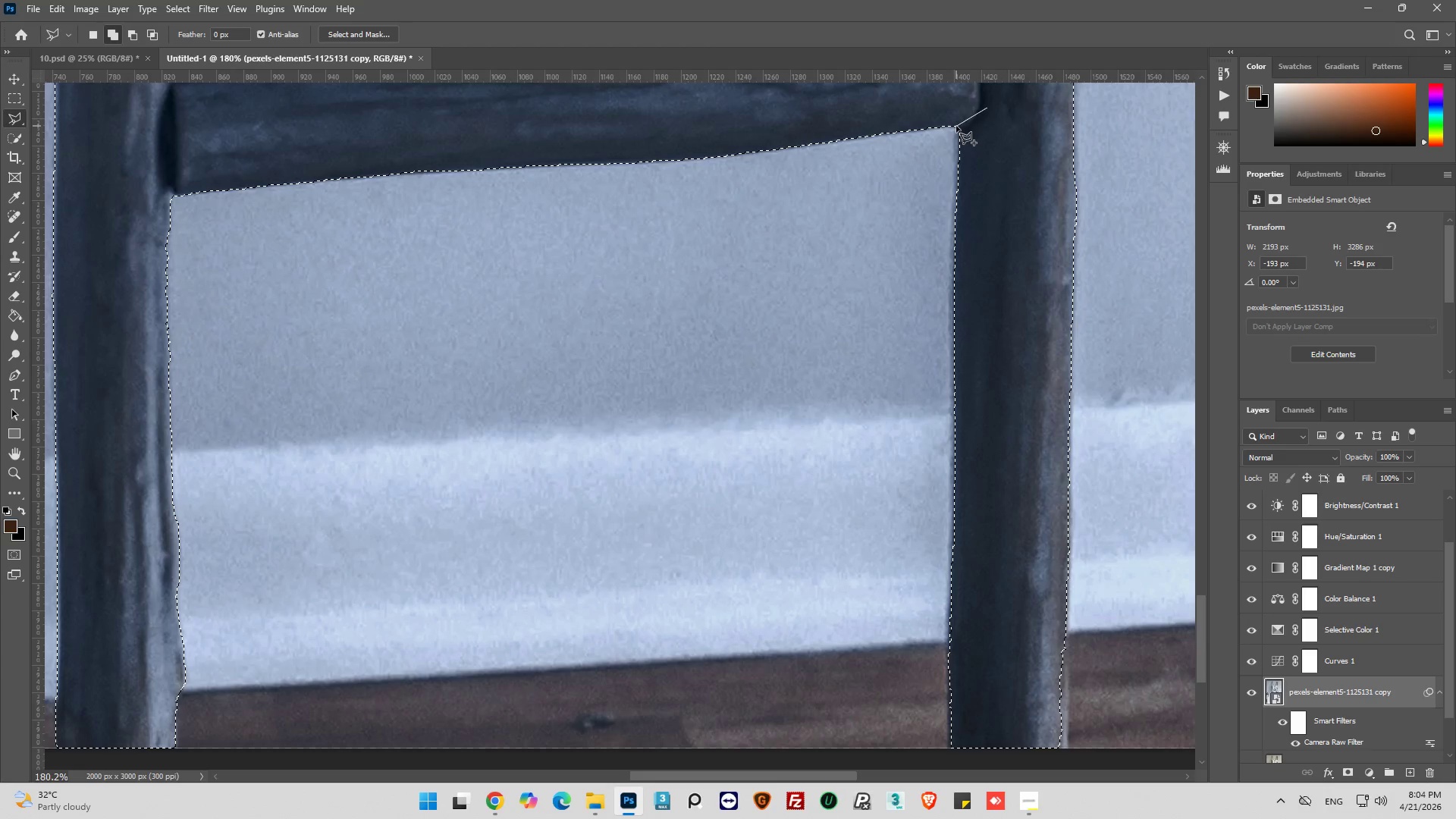 
left_click([956, 126])
 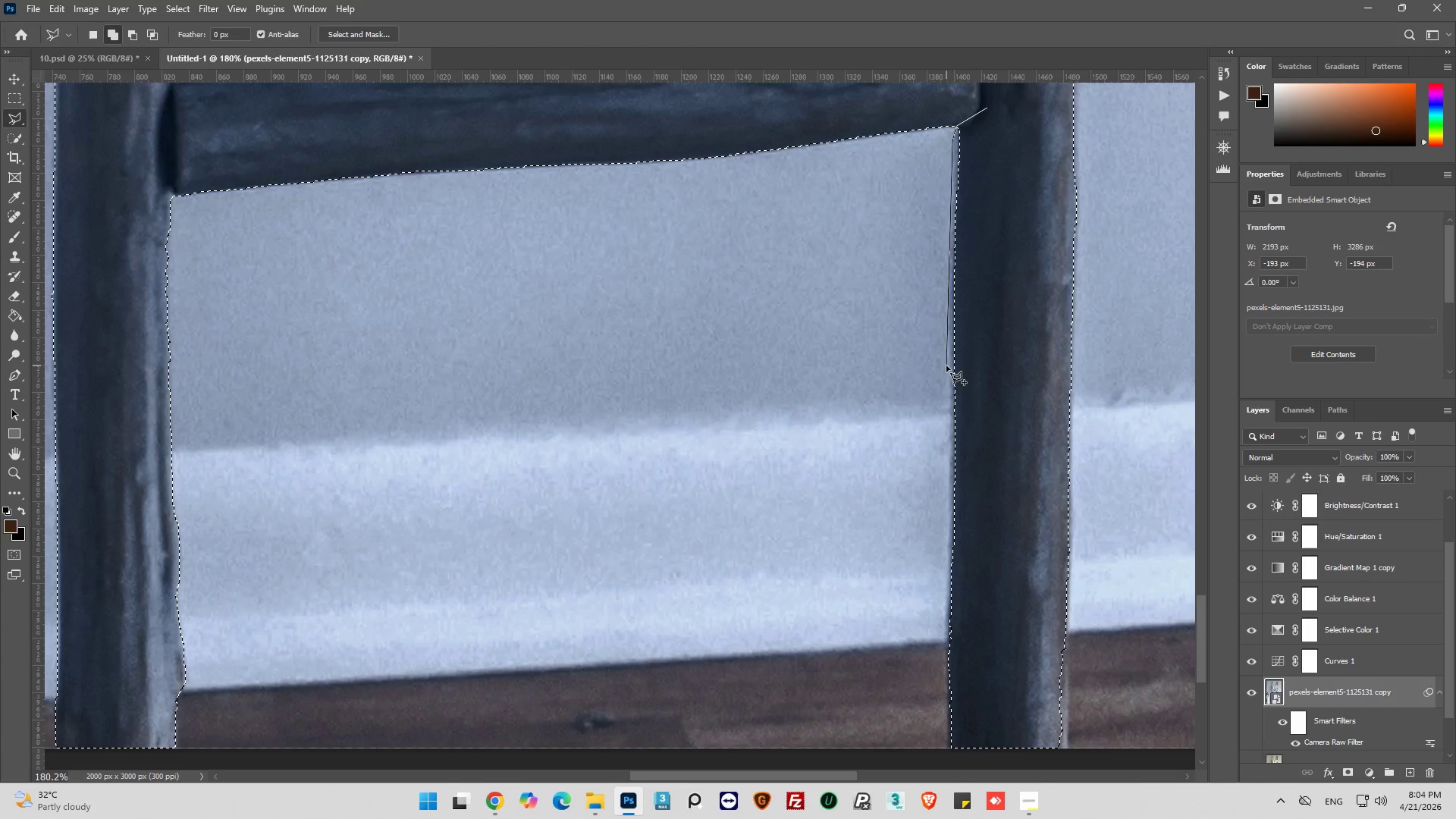 
left_click([950, 369])
 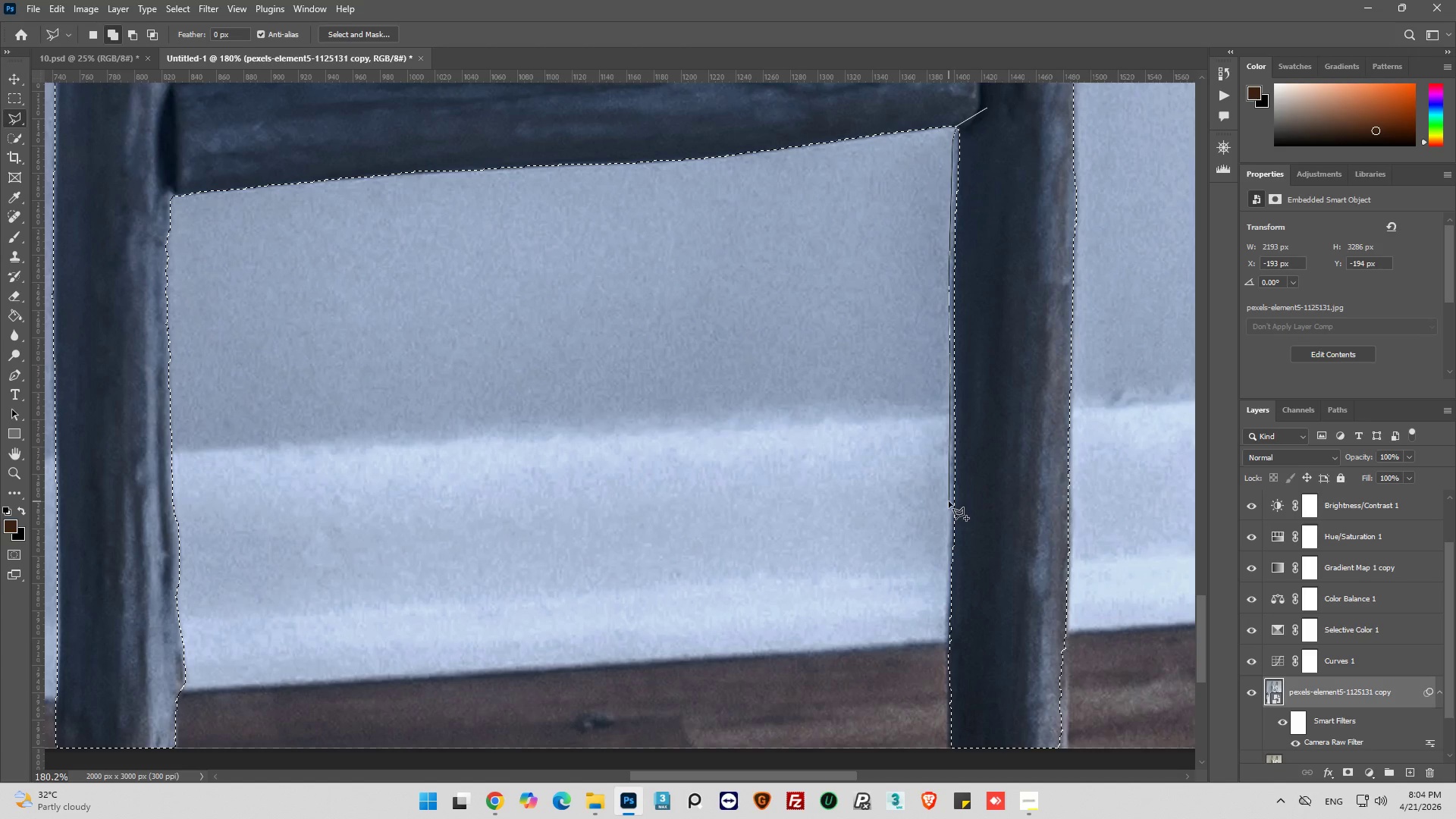 
left_click([949, 501])
 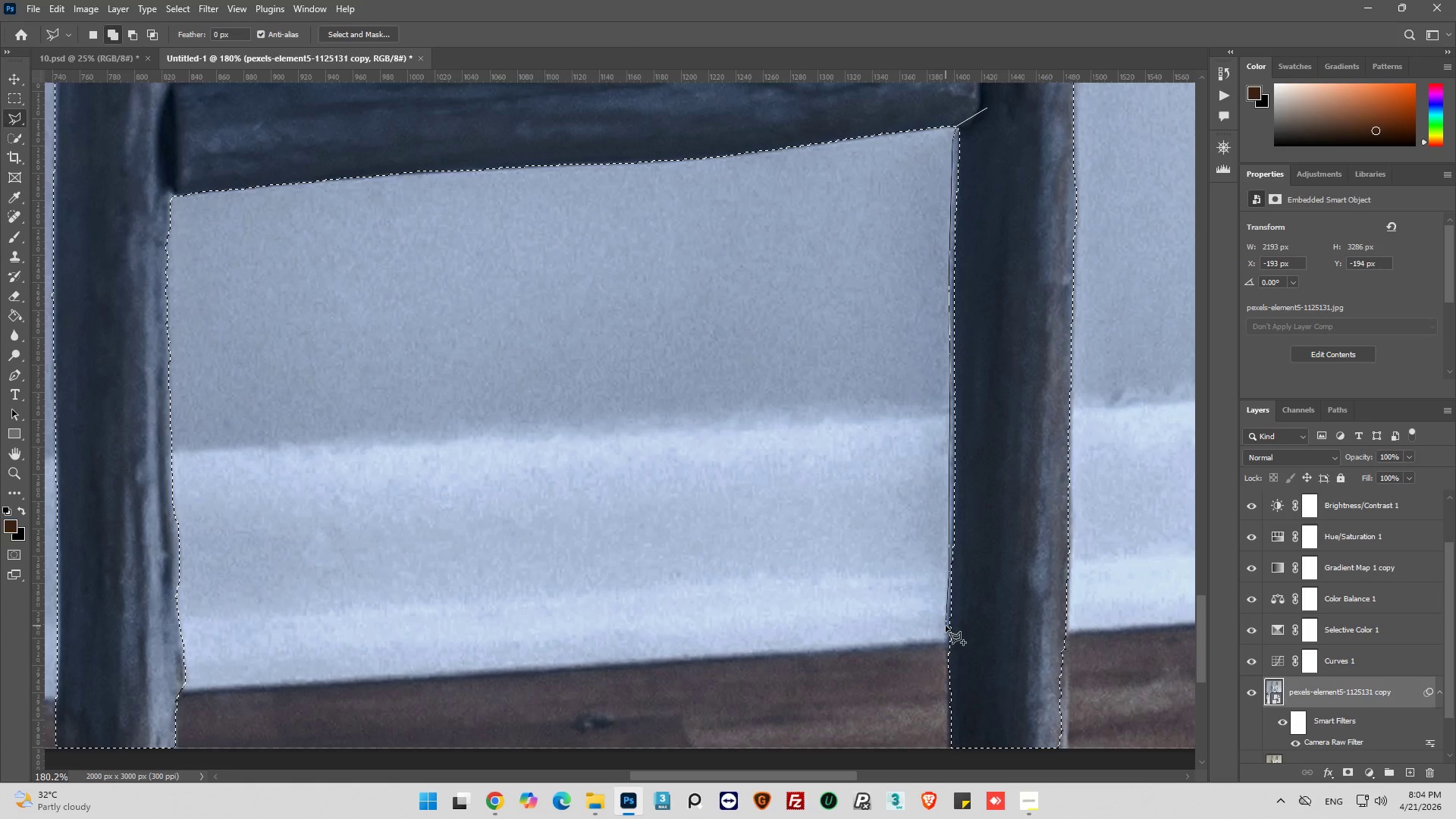 
left_click([946, 664])
 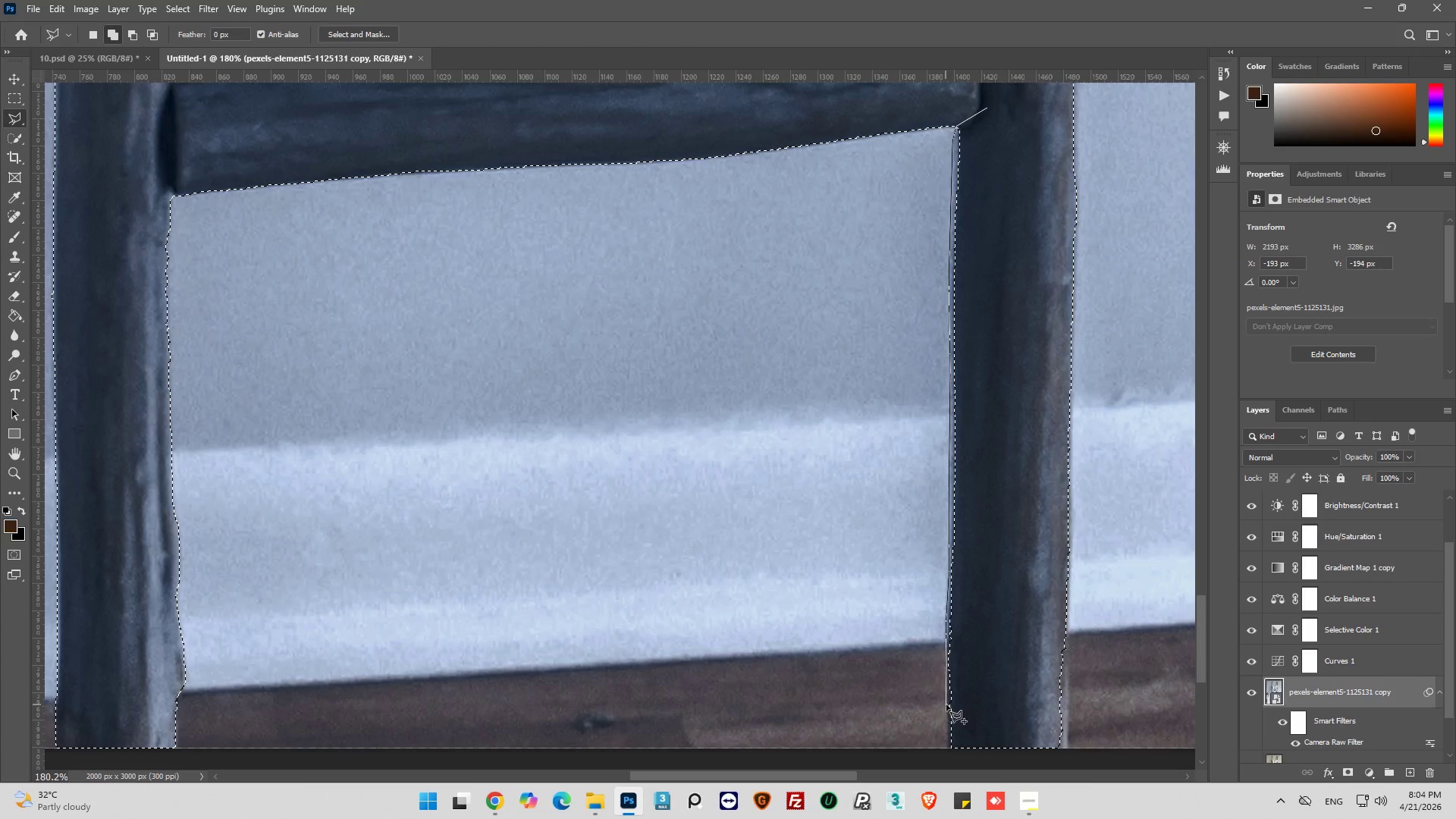 
left_click_drag(start_coordinate=[947, 704], to_coordinate=[946, 709])
 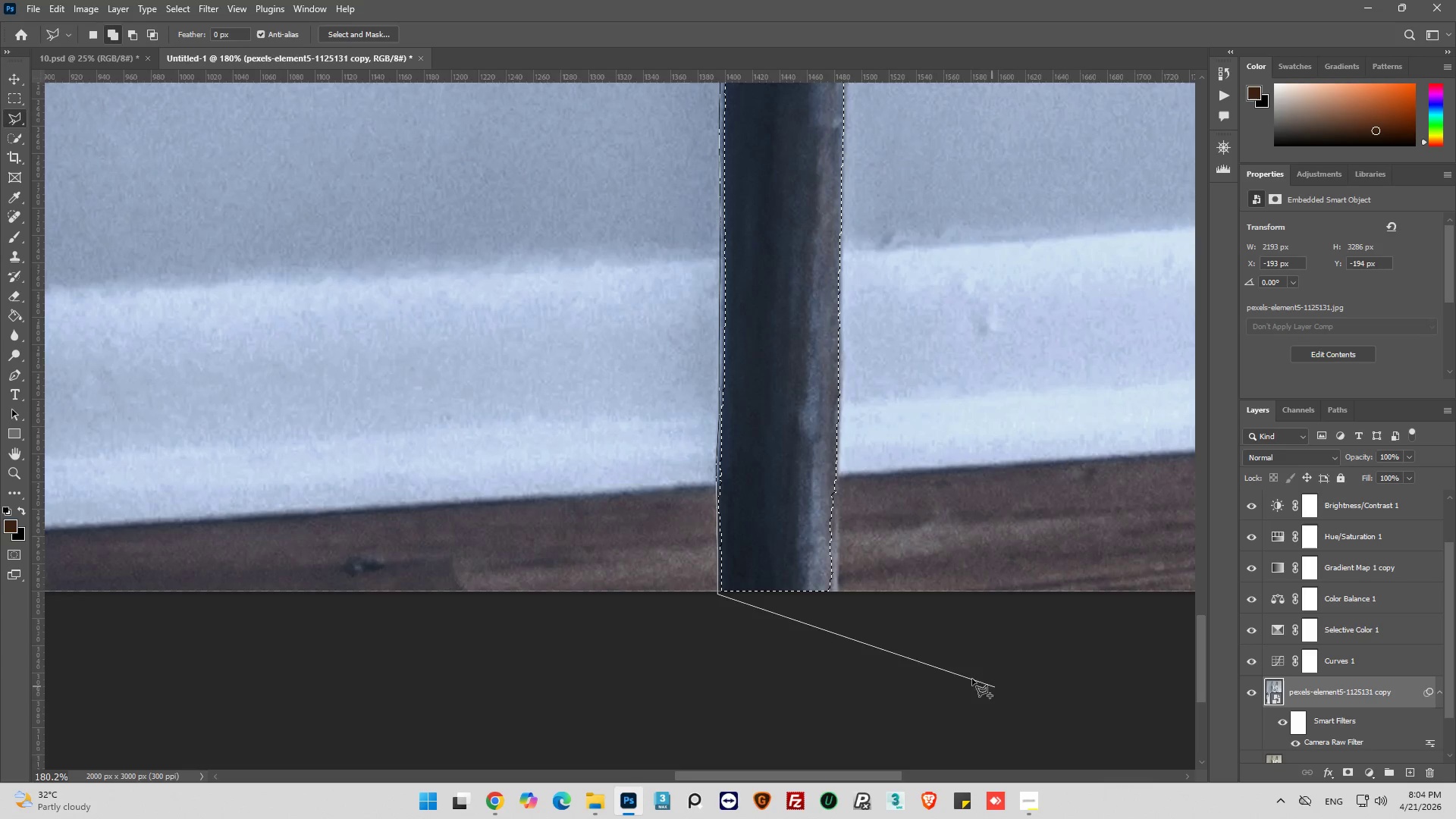 
left_click([839, 594])
 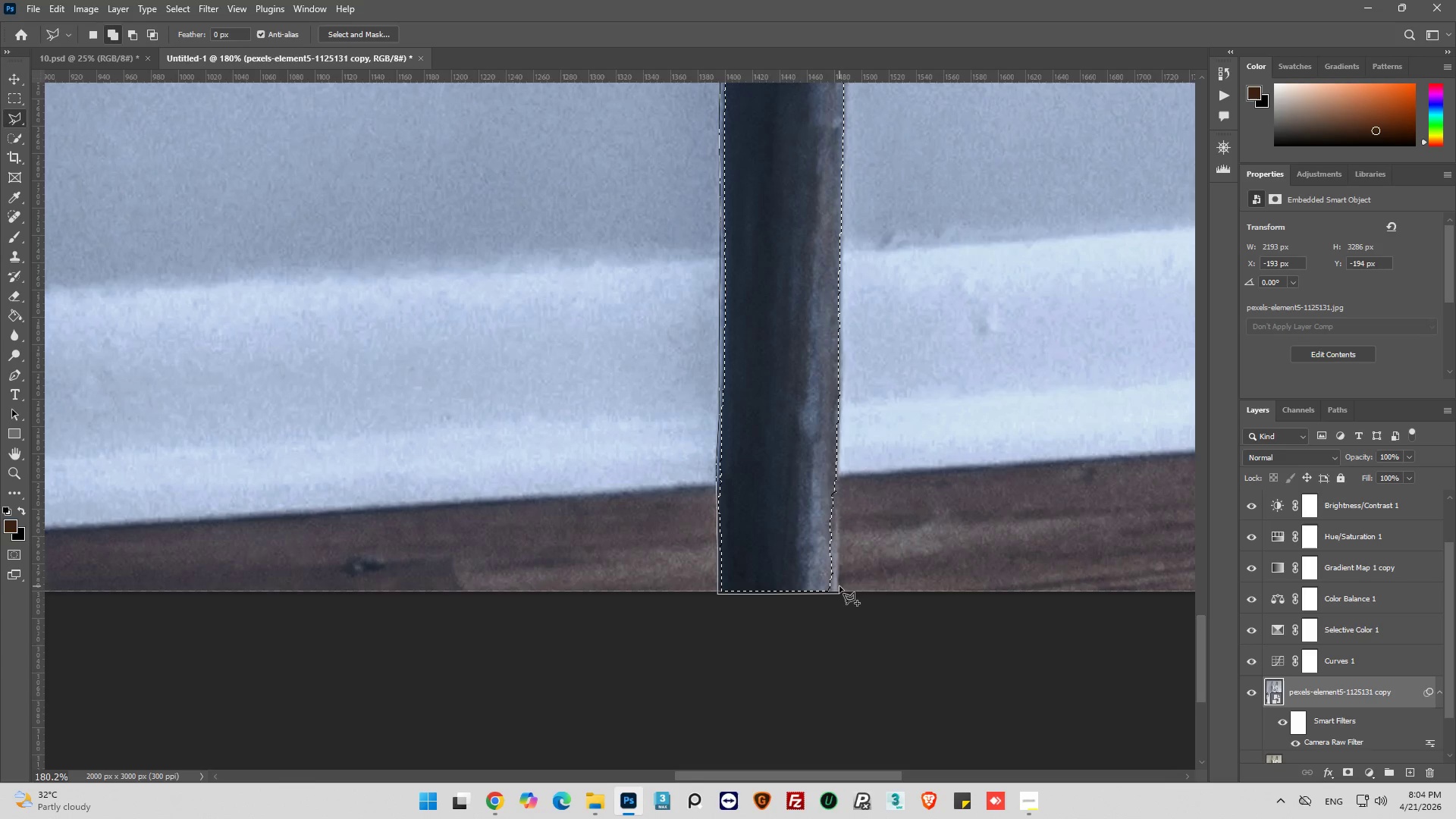 
left_click([839, 586])
 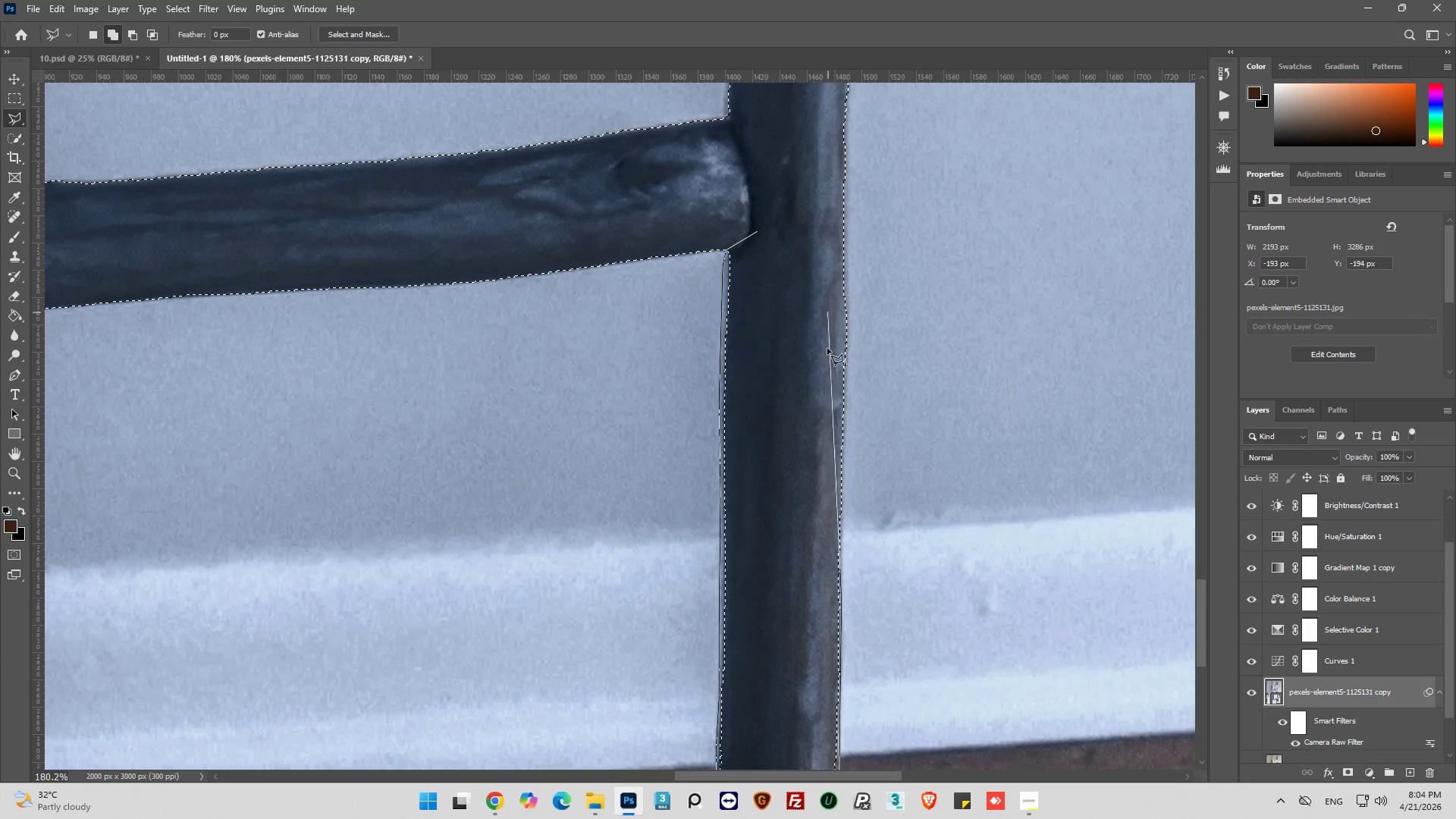 
wait(6.66)
 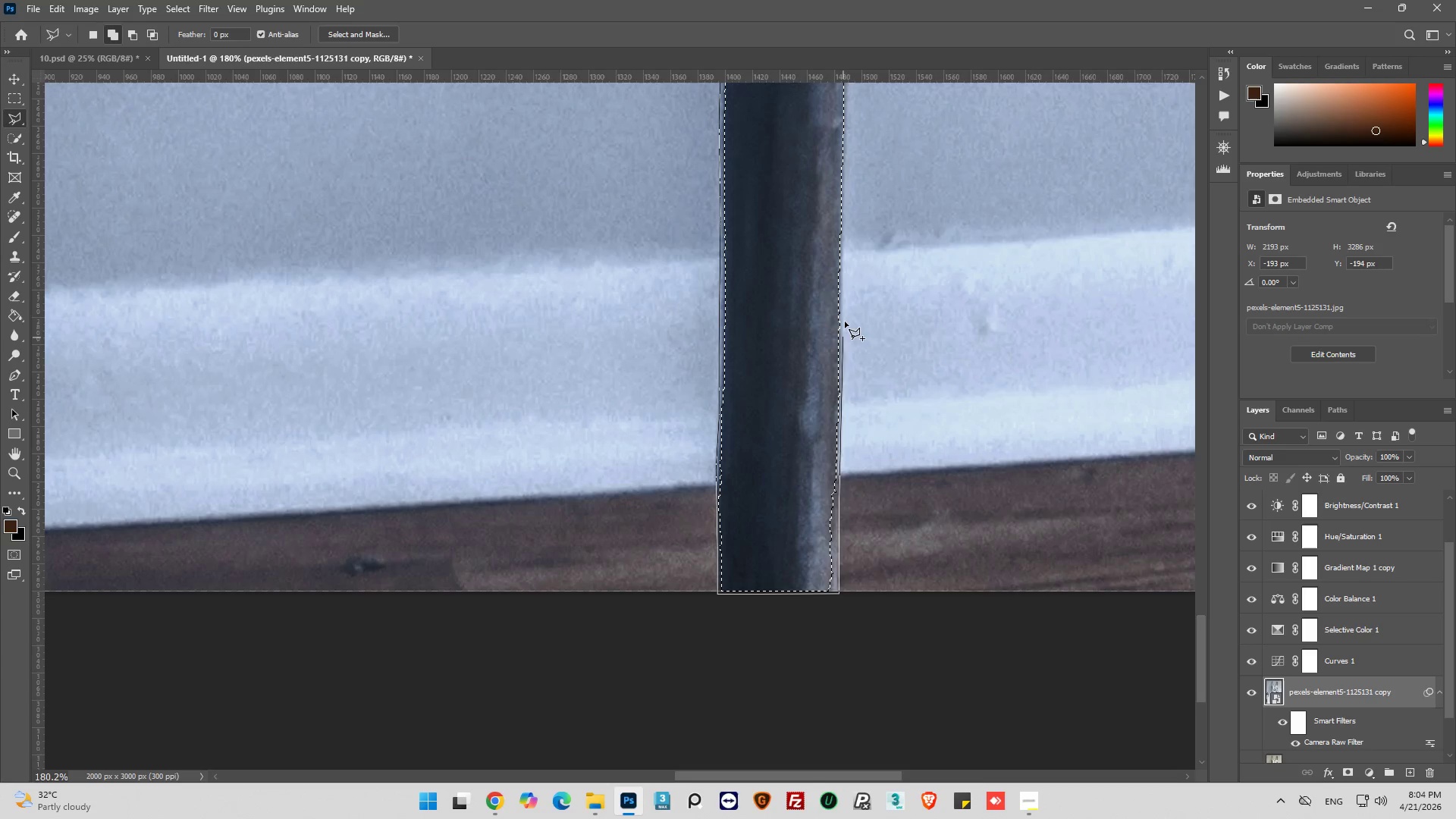 
left_click([846, 397])
 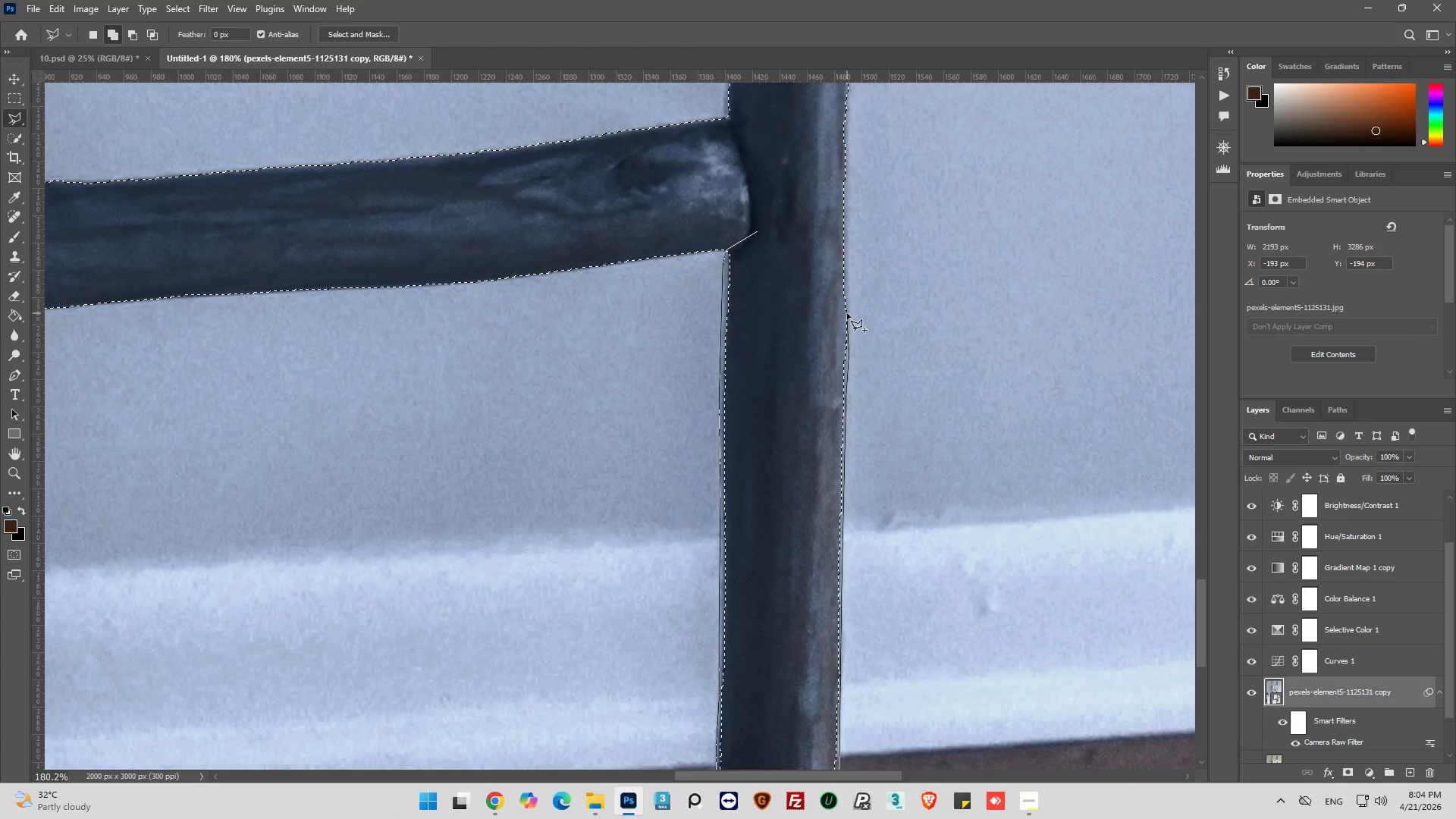 
left_click([849, 309])
 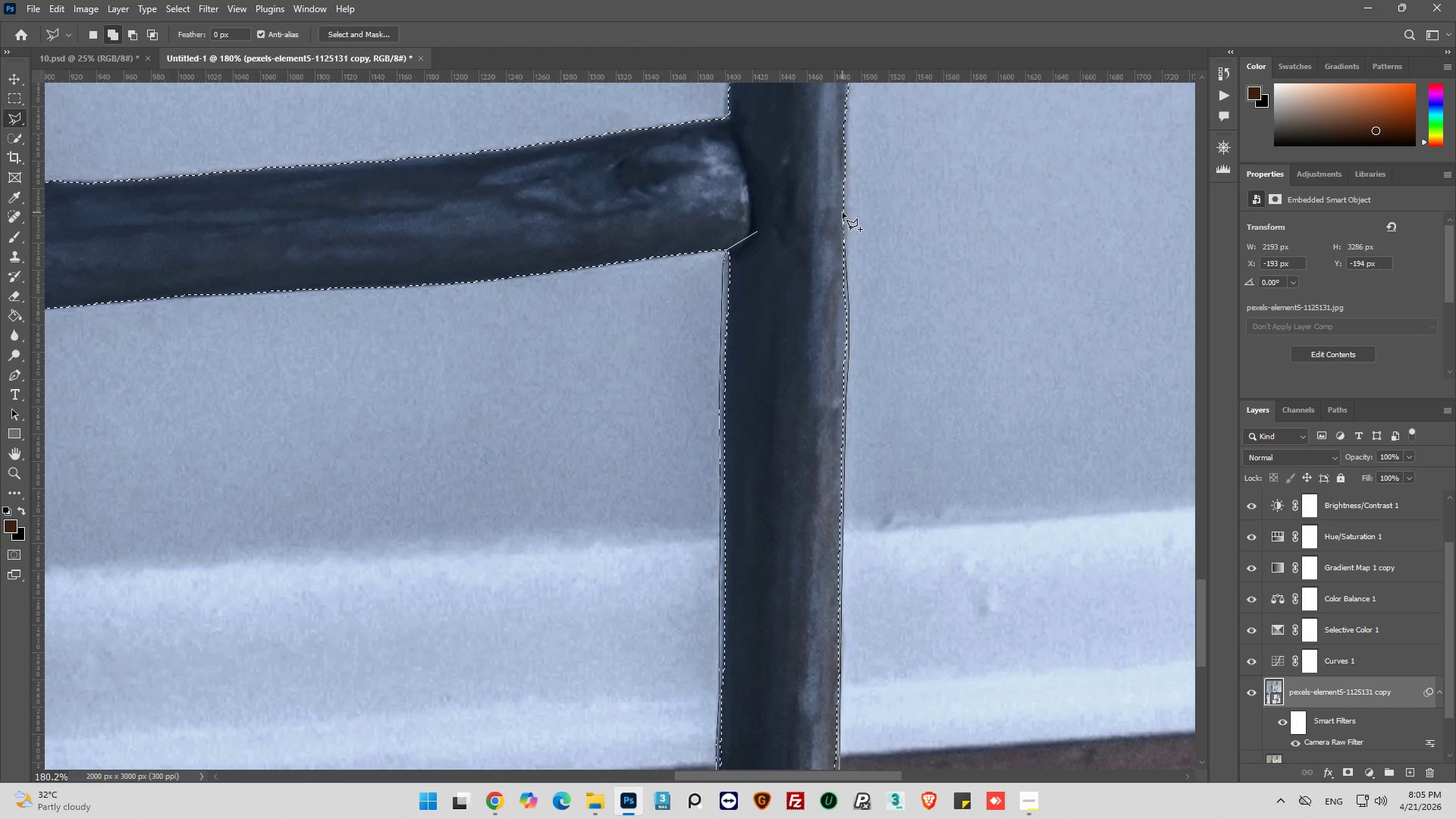 
left_click([846, 212])
 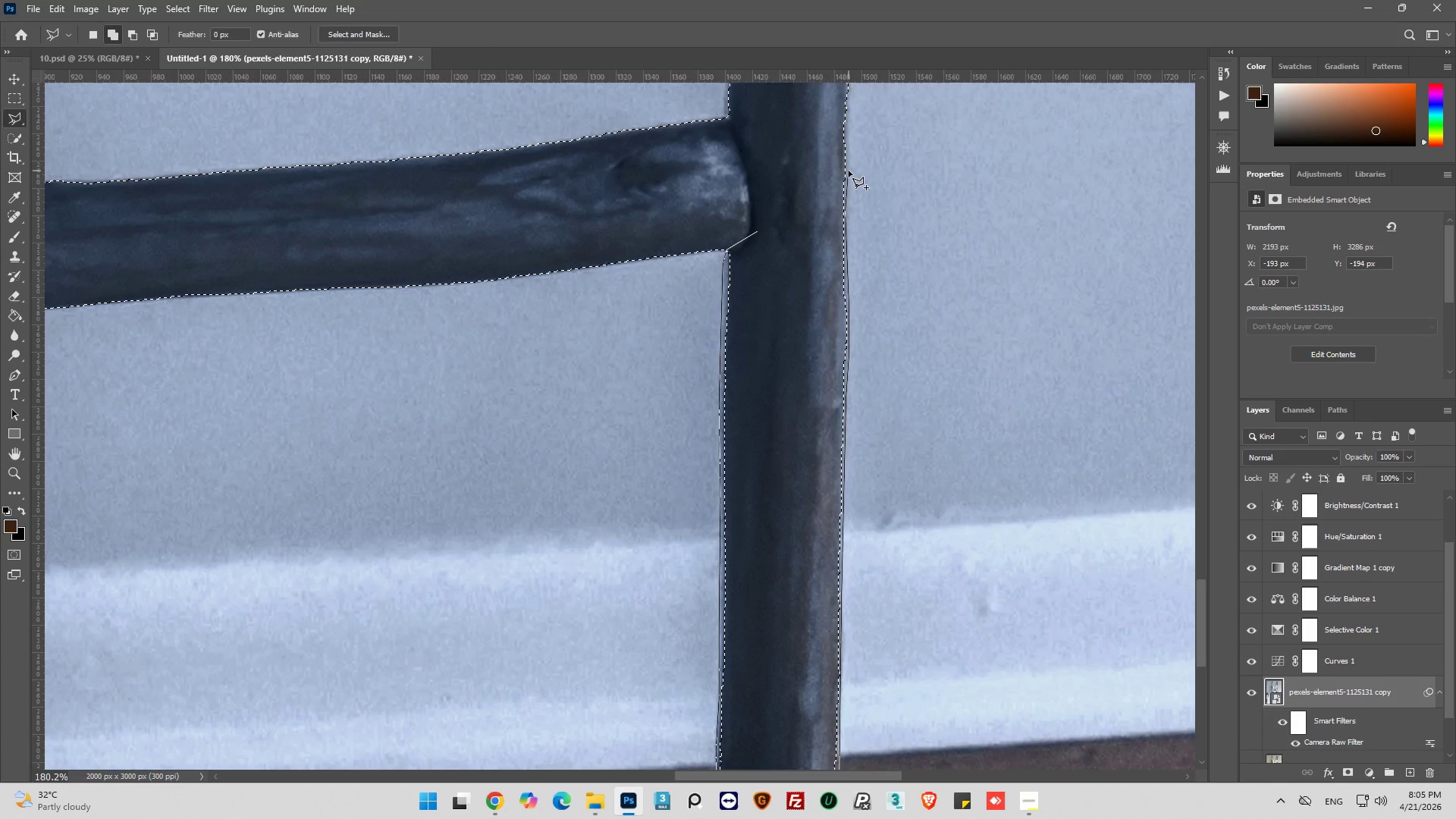 
left_click([849, 171])
 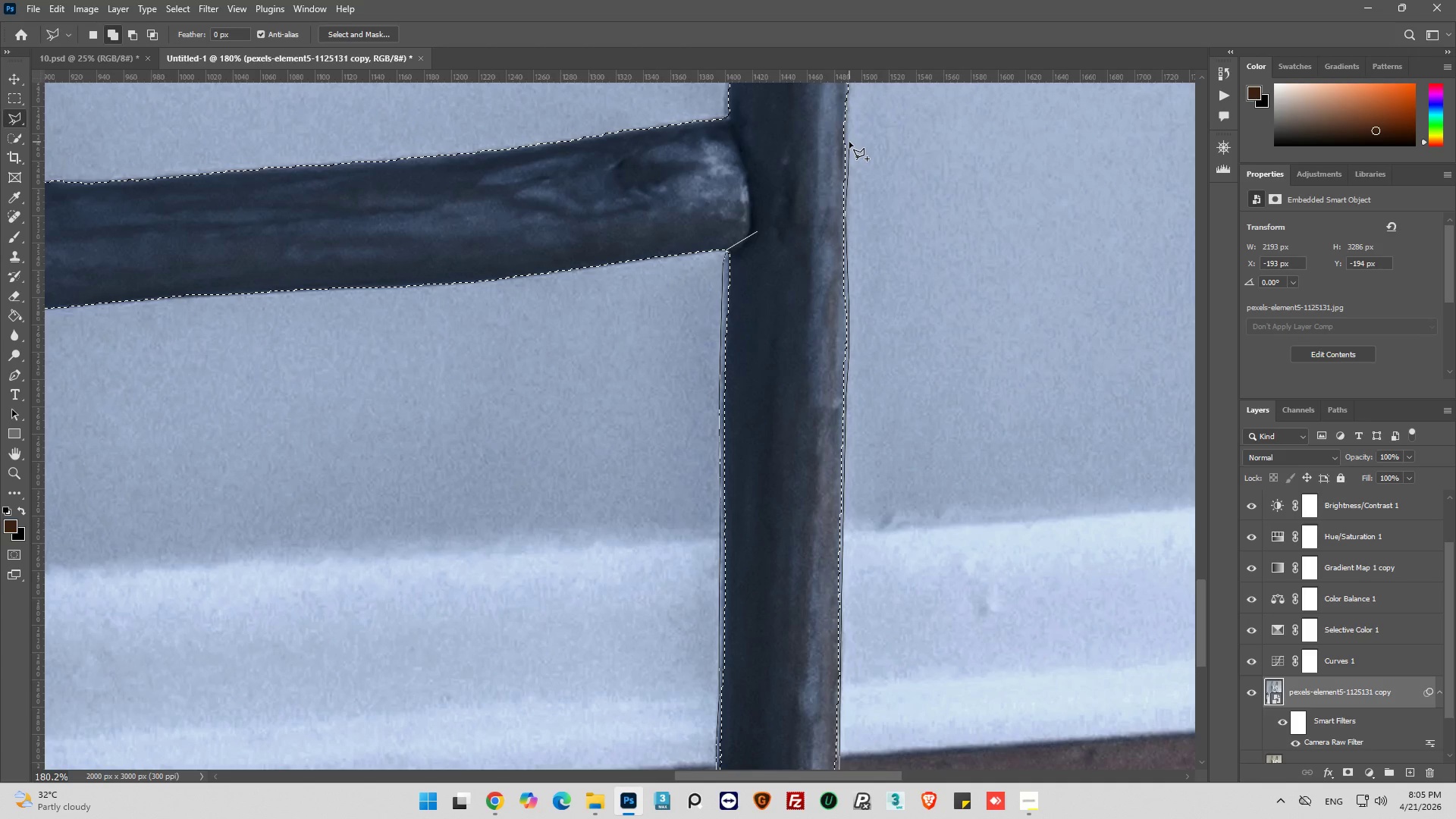 
left_click([849, 142])
 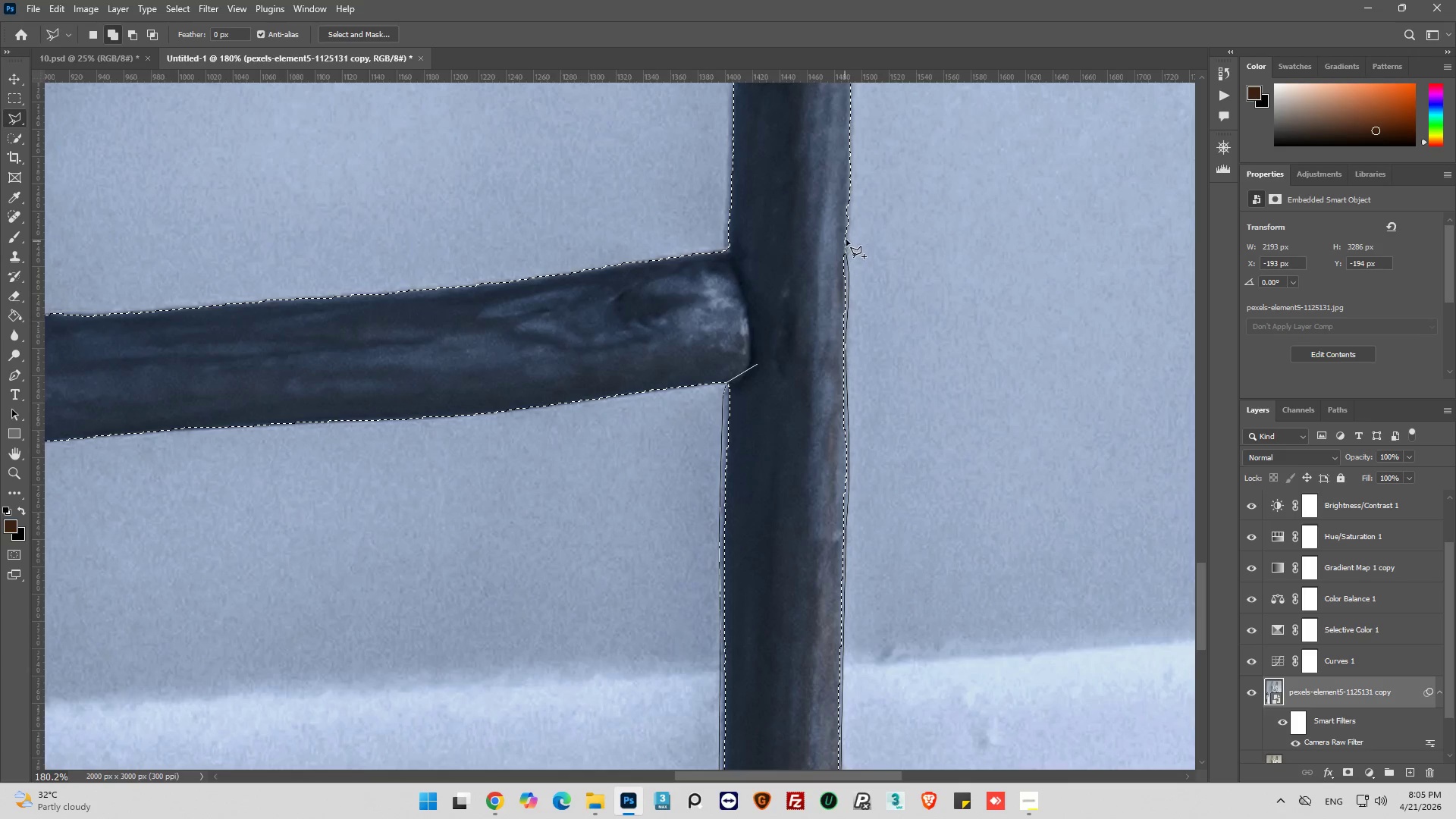 
left_click([850, 227])
 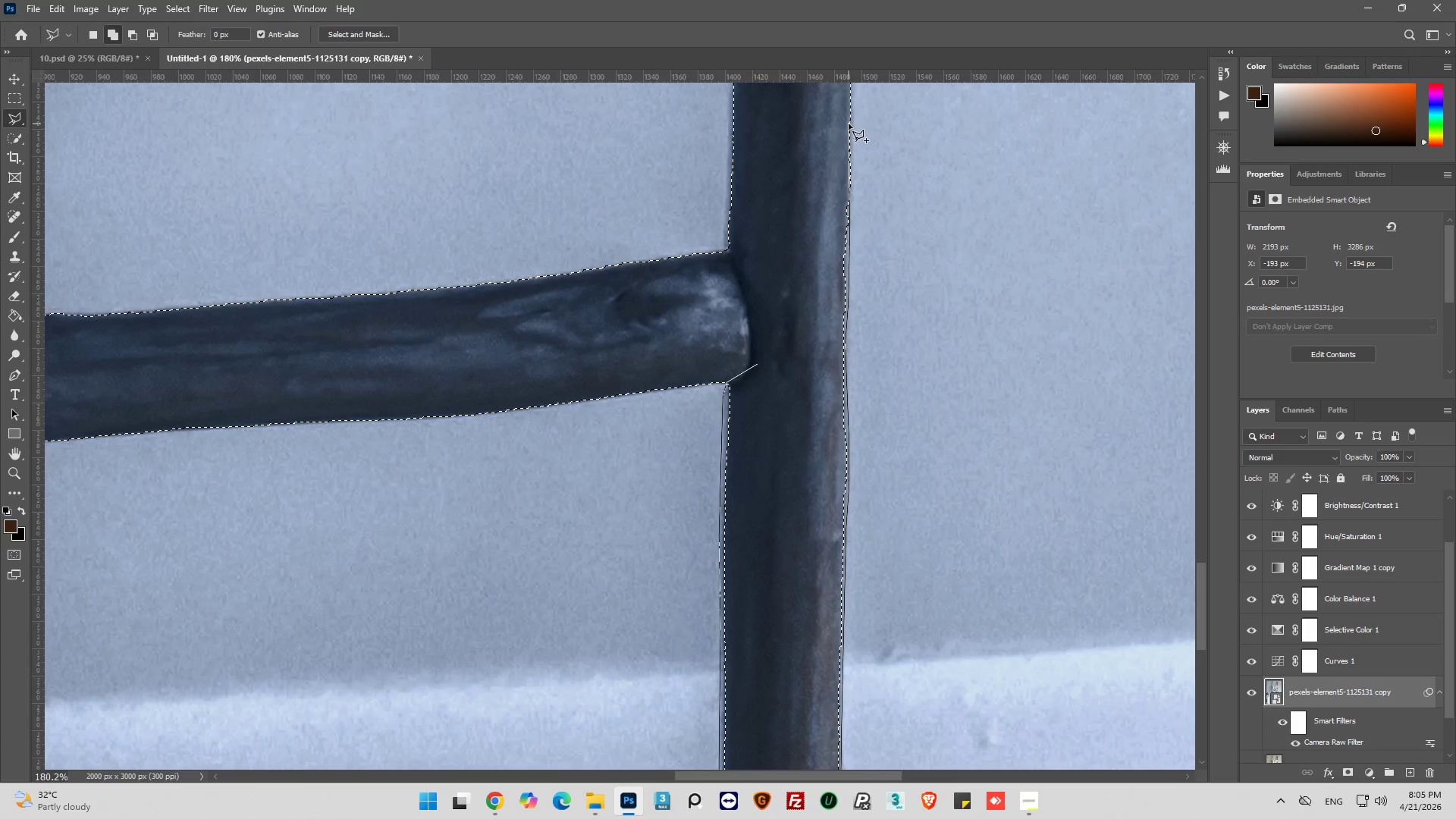 
left_click([849, 124])
 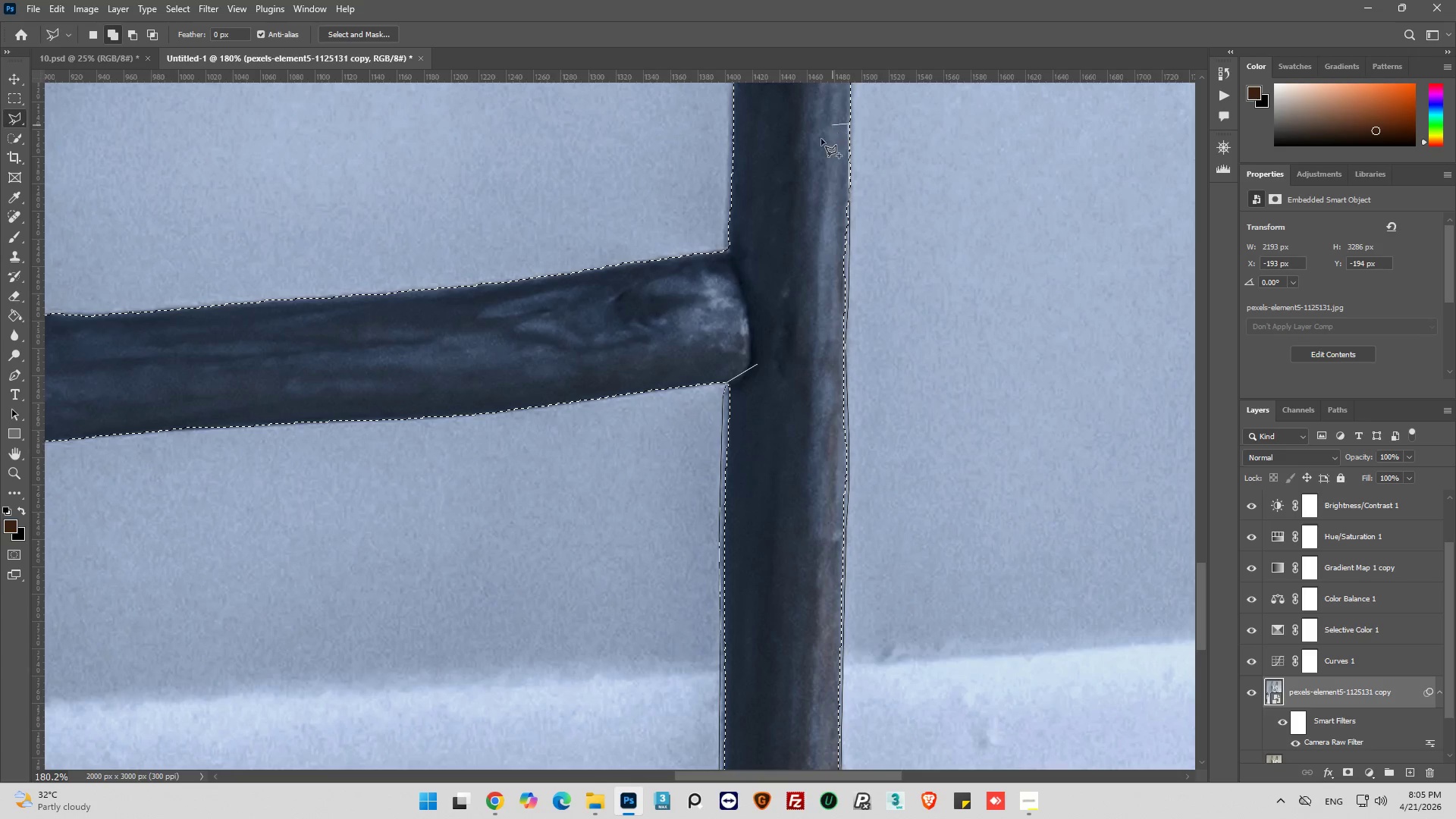 
left_click_drag(start_coordinate=[817, 152], to_coordinate=[815, 161])
 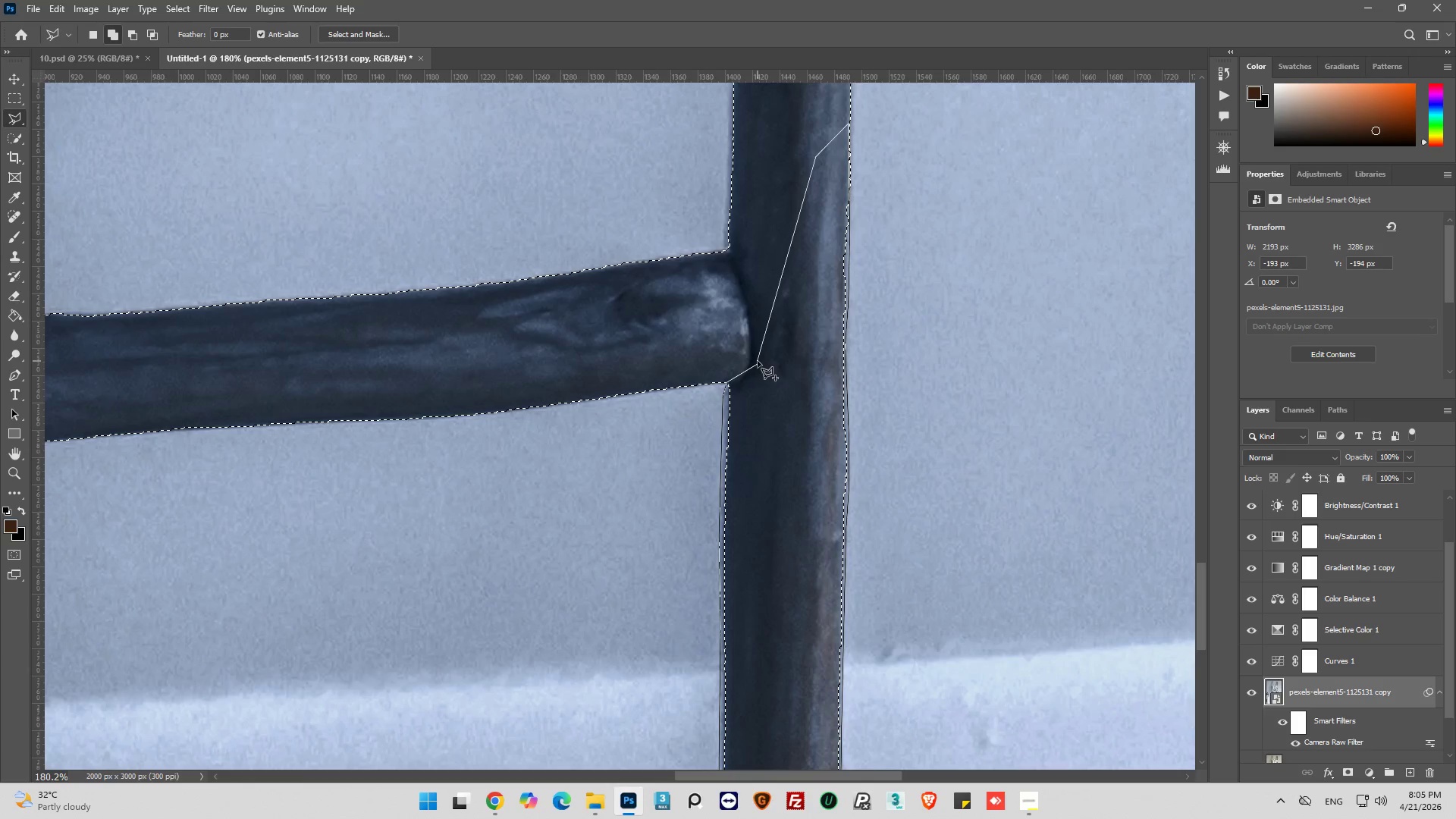 
left_click([758, 364])
 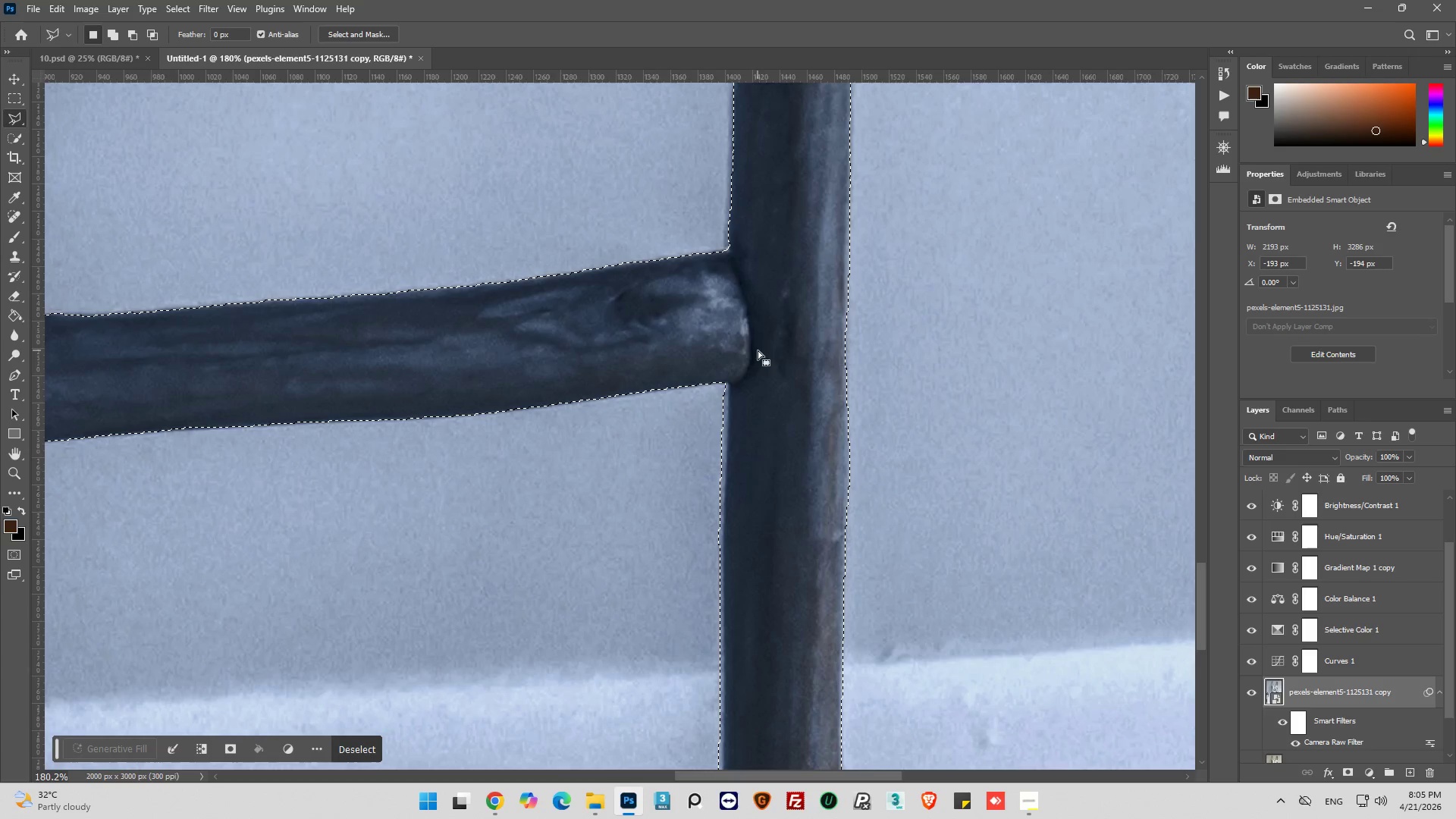 
hold_key(key=AltLeft, duration=0.44)
scroll: coordinate [761, 345], scroll_direction: up, amount: 19.0
 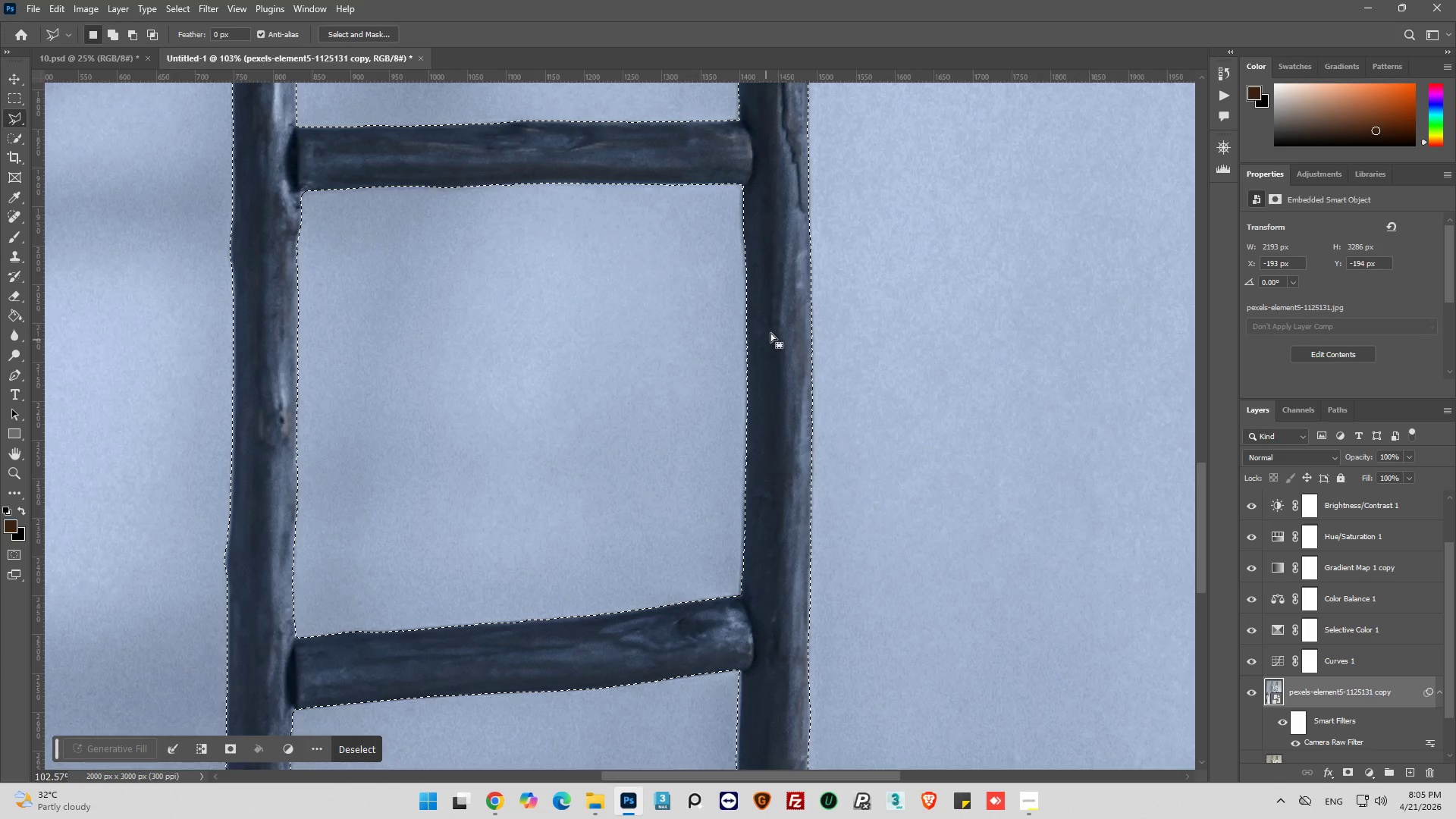 
hold_key(key=AltLeft, duration=0.31)
scroll: coordinate [779, 266], scroll_direction: up, amount: 1.0
 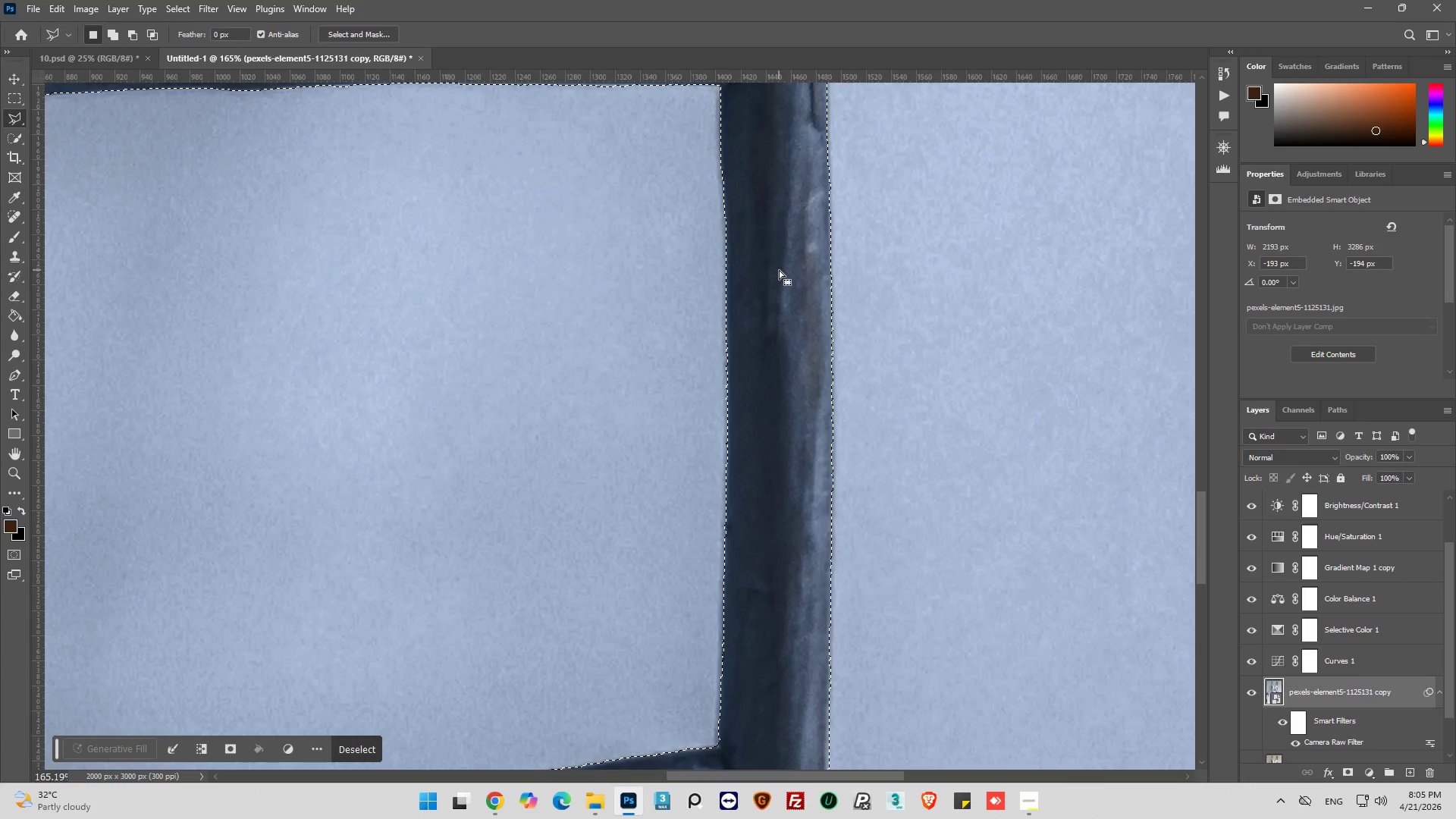 
hold_key(key=AltLeft, duration=0.44)
scroll: coordinate [779, 270], scroll_direction: down, amount: 2.0
 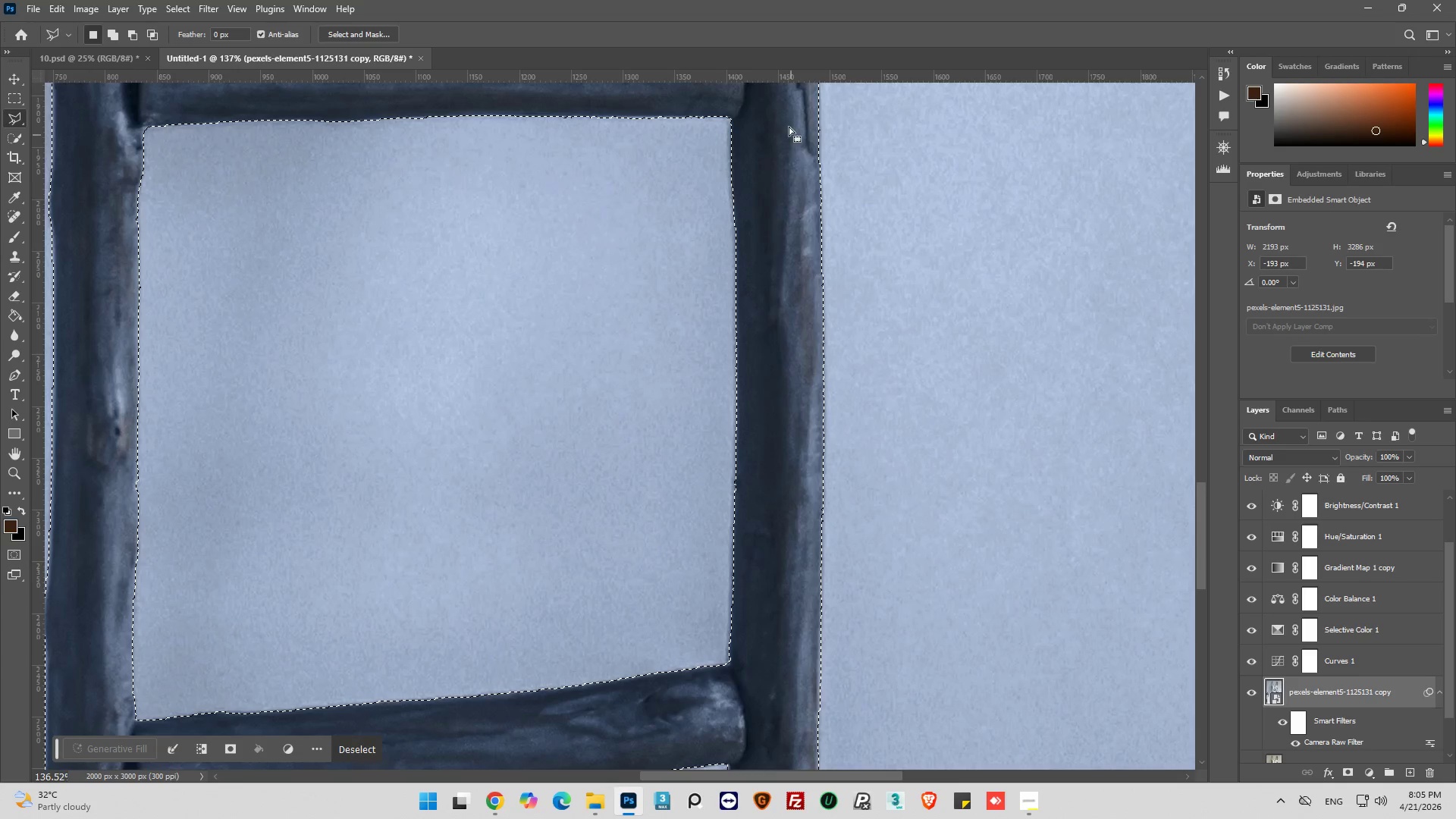 
hold_key(key=ShiftLeft, duration=1.03)
left_click([736, 107])
 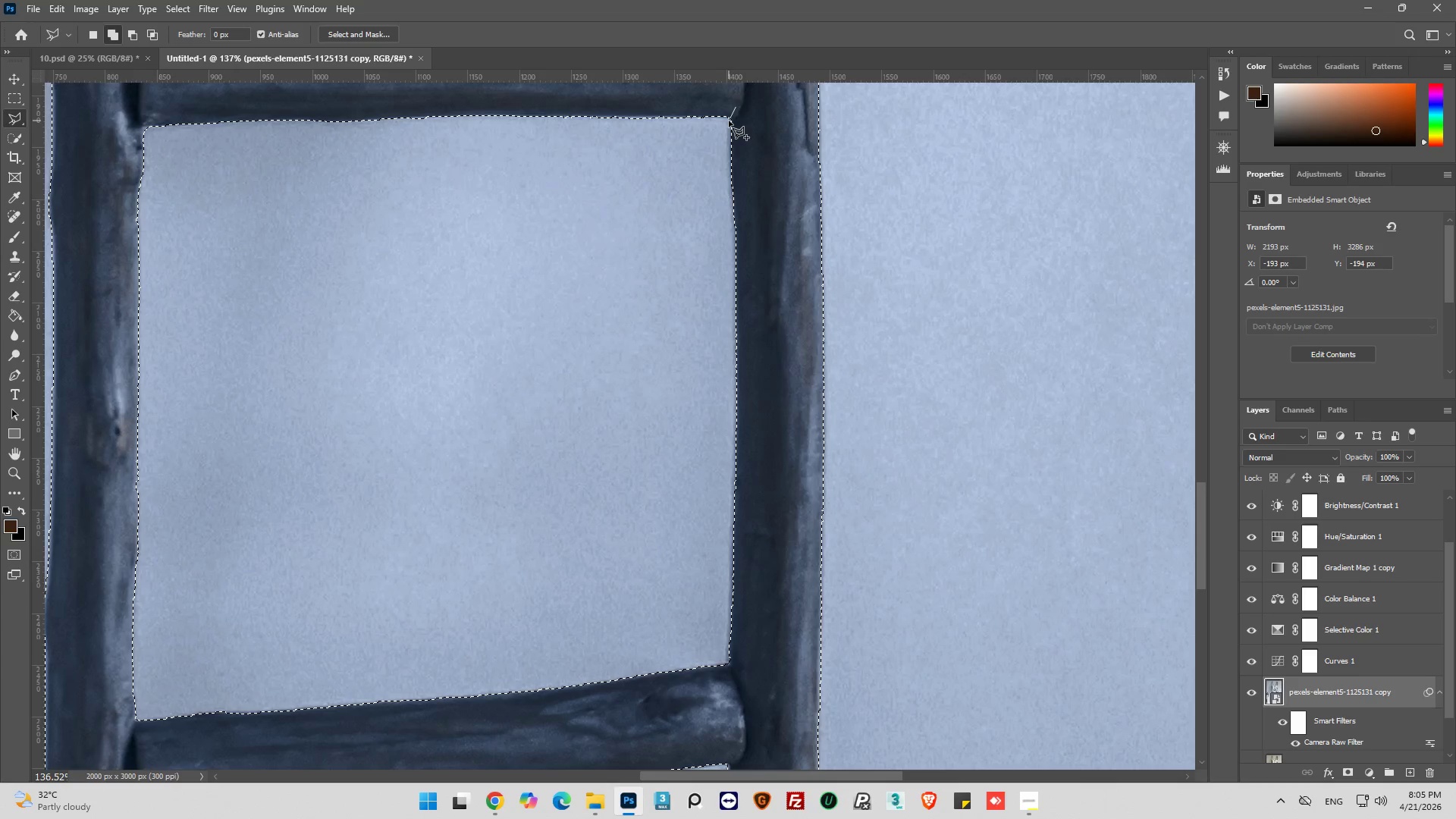 
left_click([729, 121])
 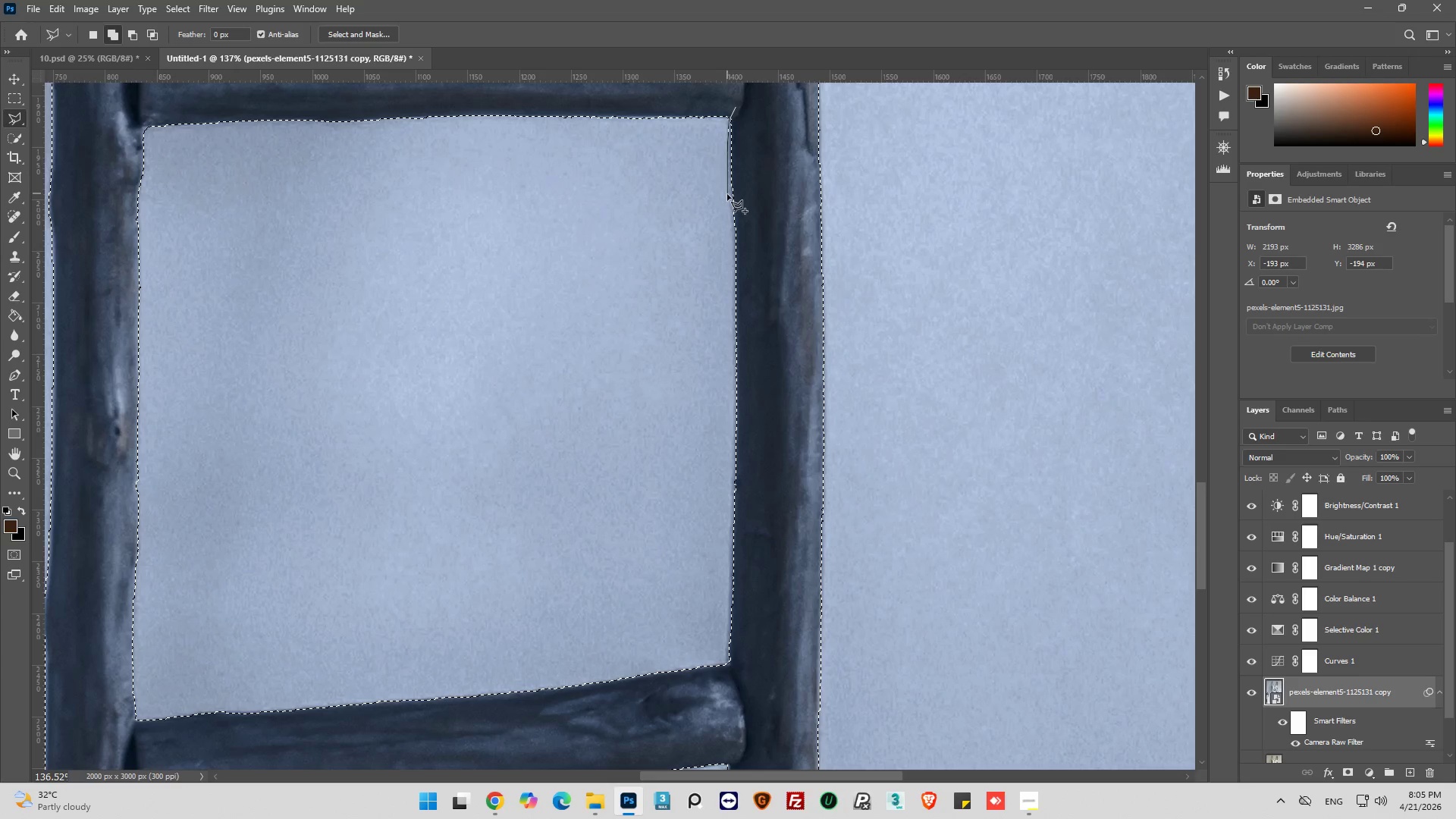 
left_click([730, 196])
 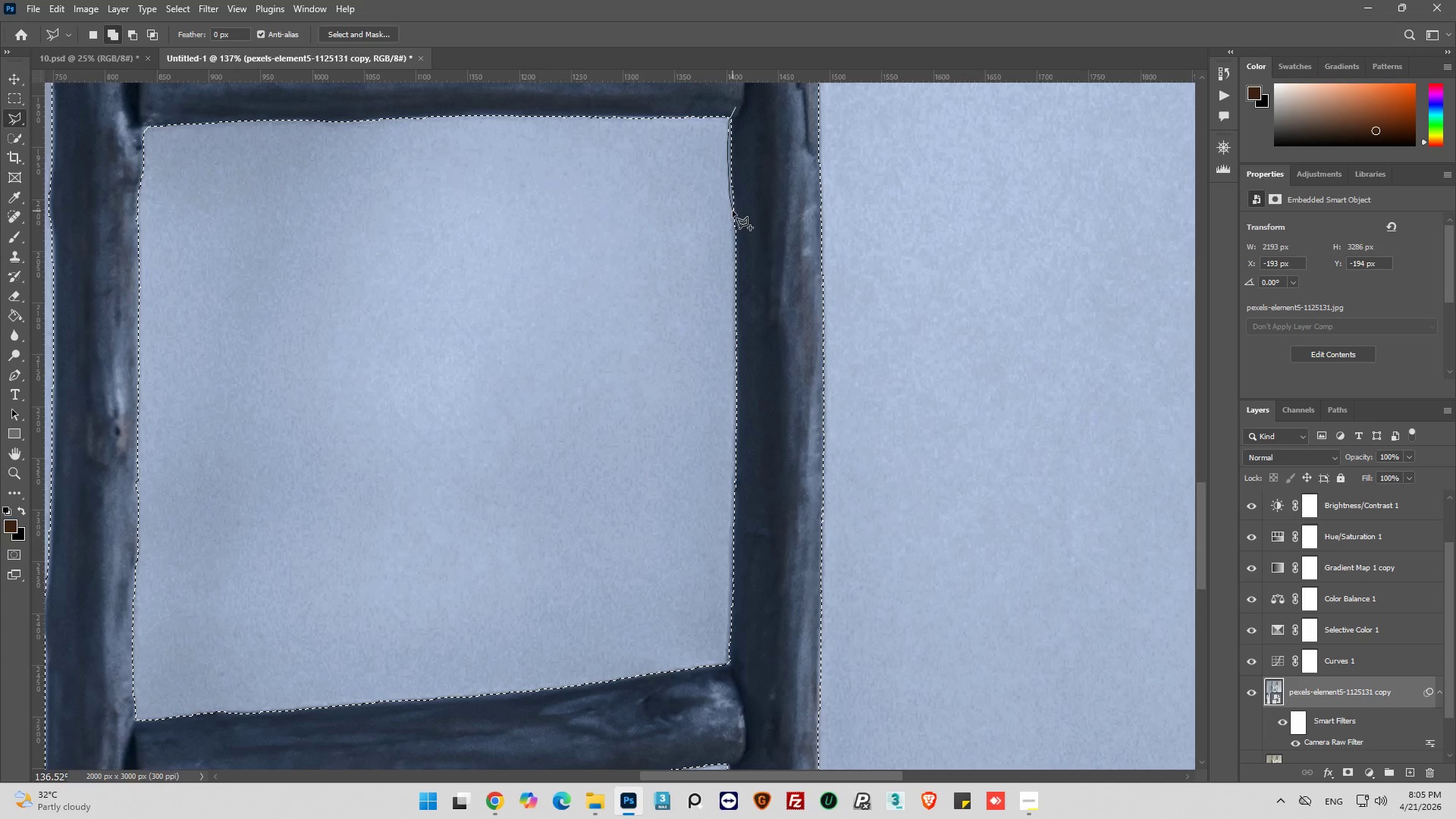 
left_click([733, 211])
 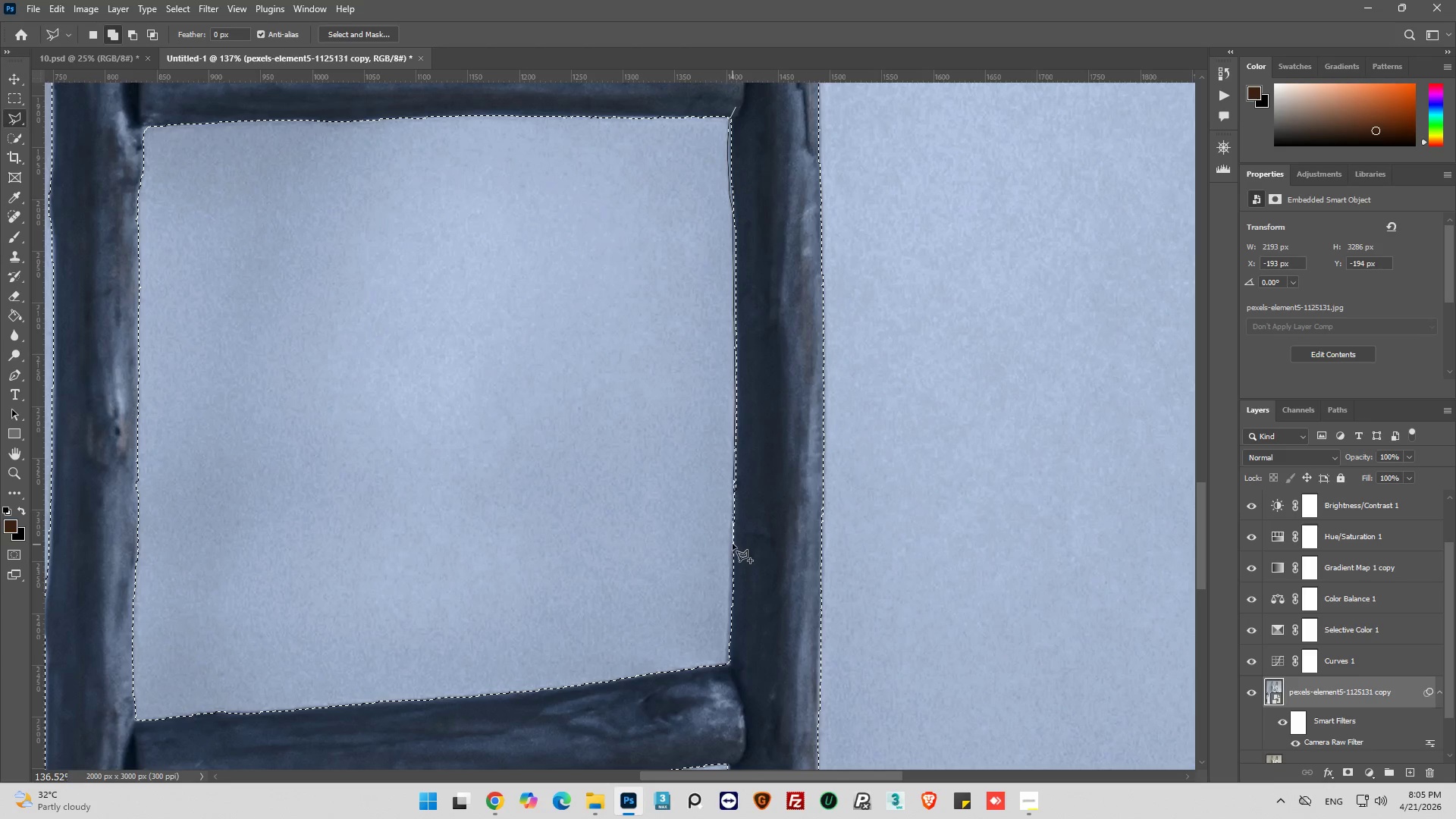 
left_click([731, 538])
 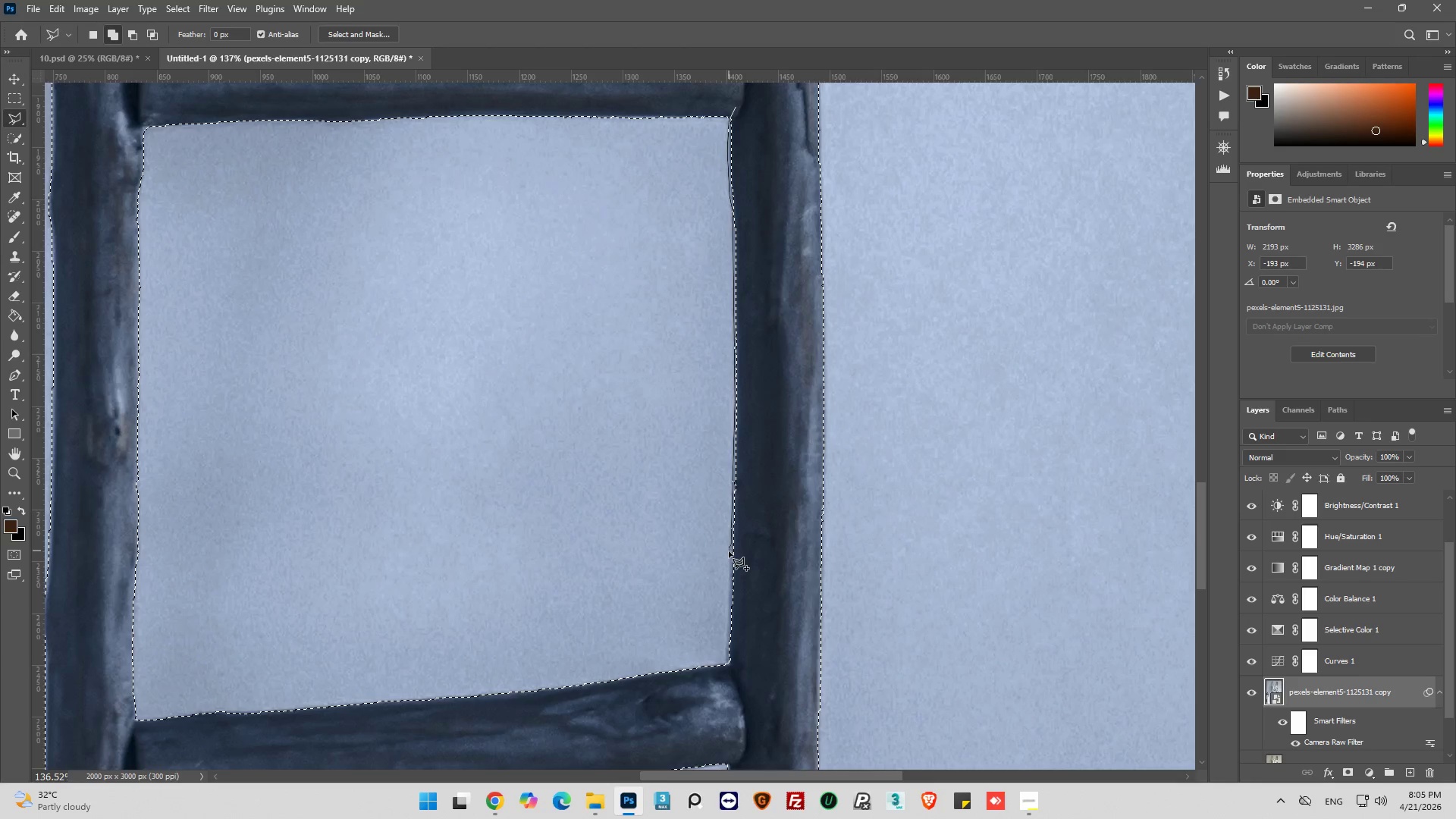 
left_click_drag(start_coordinate=[729, 553], to_coordinate=[729, 557])
 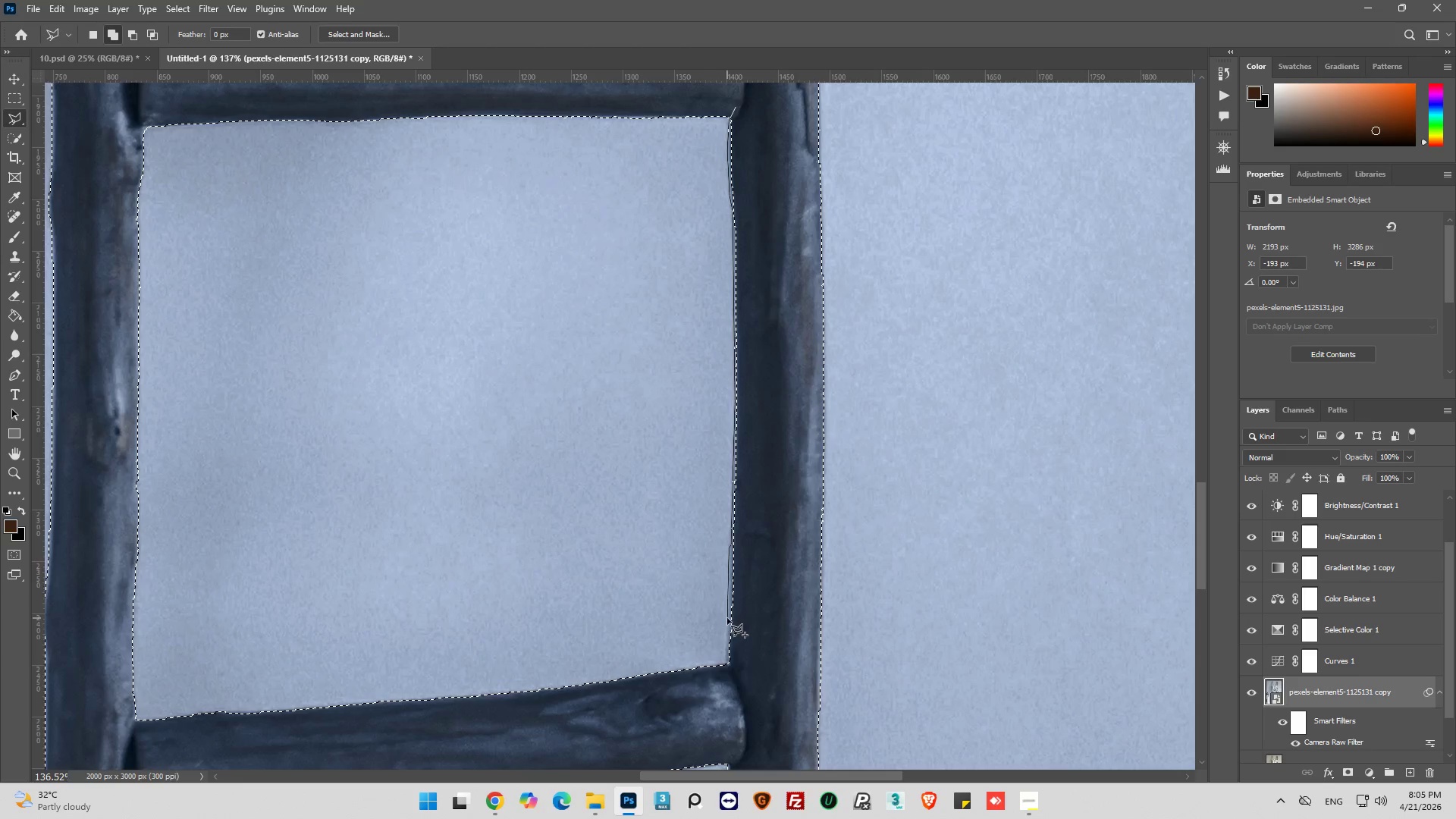 
left_click([728, 617])
 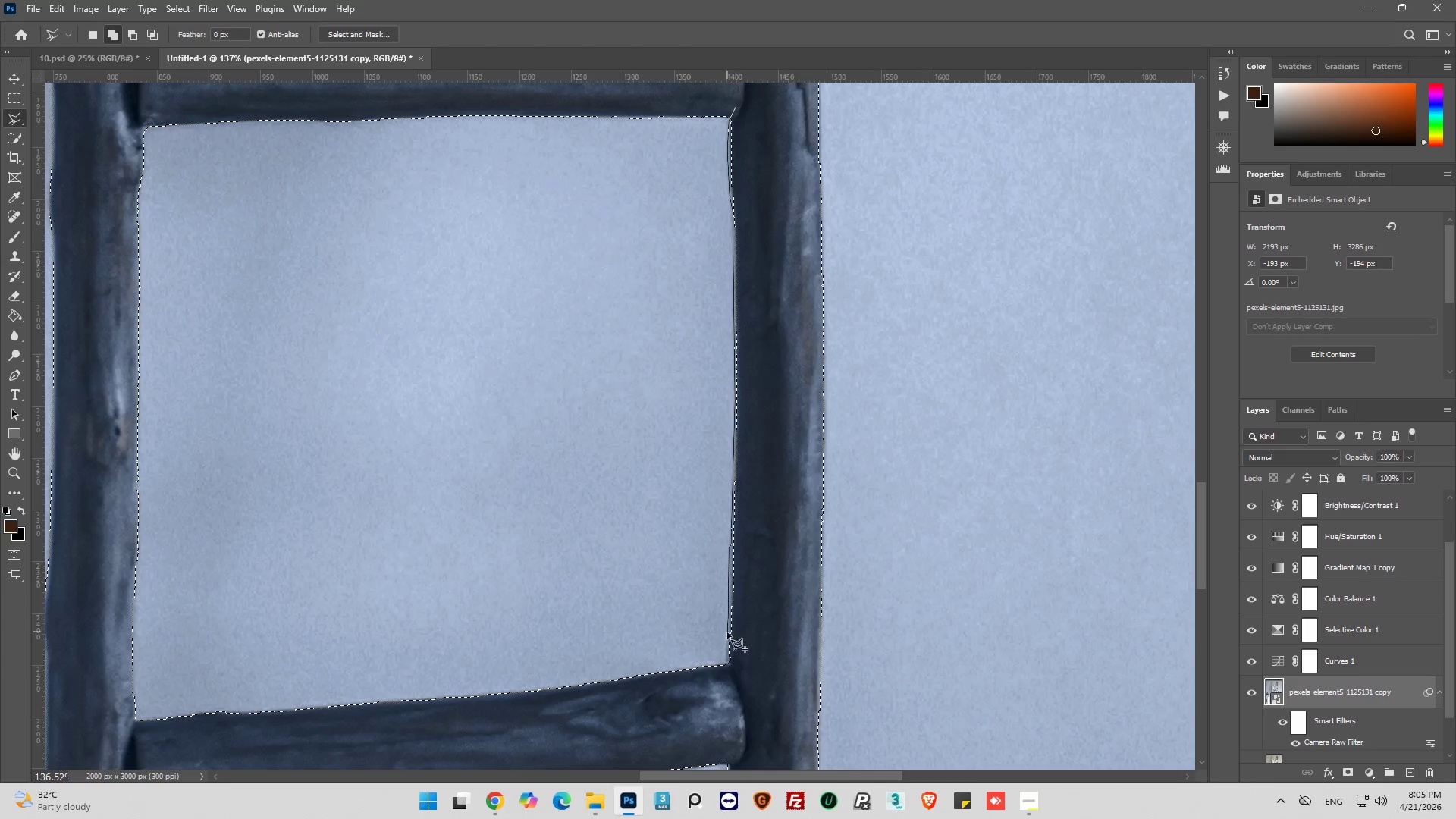 
left_click([727, 635])
 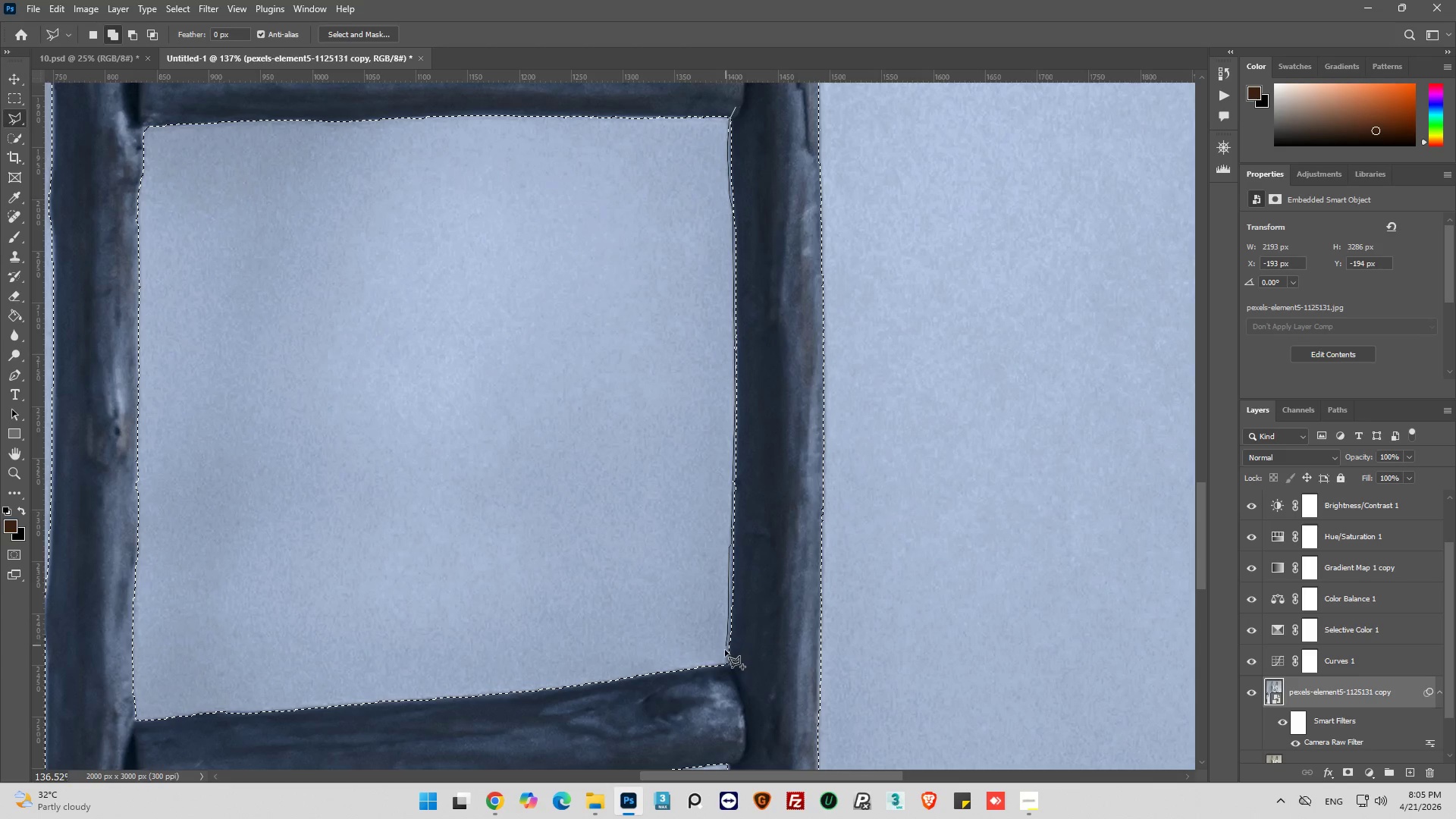 
left_click_drag(start_coordinate=[725, 650], to_coordinate=[726, 657])
 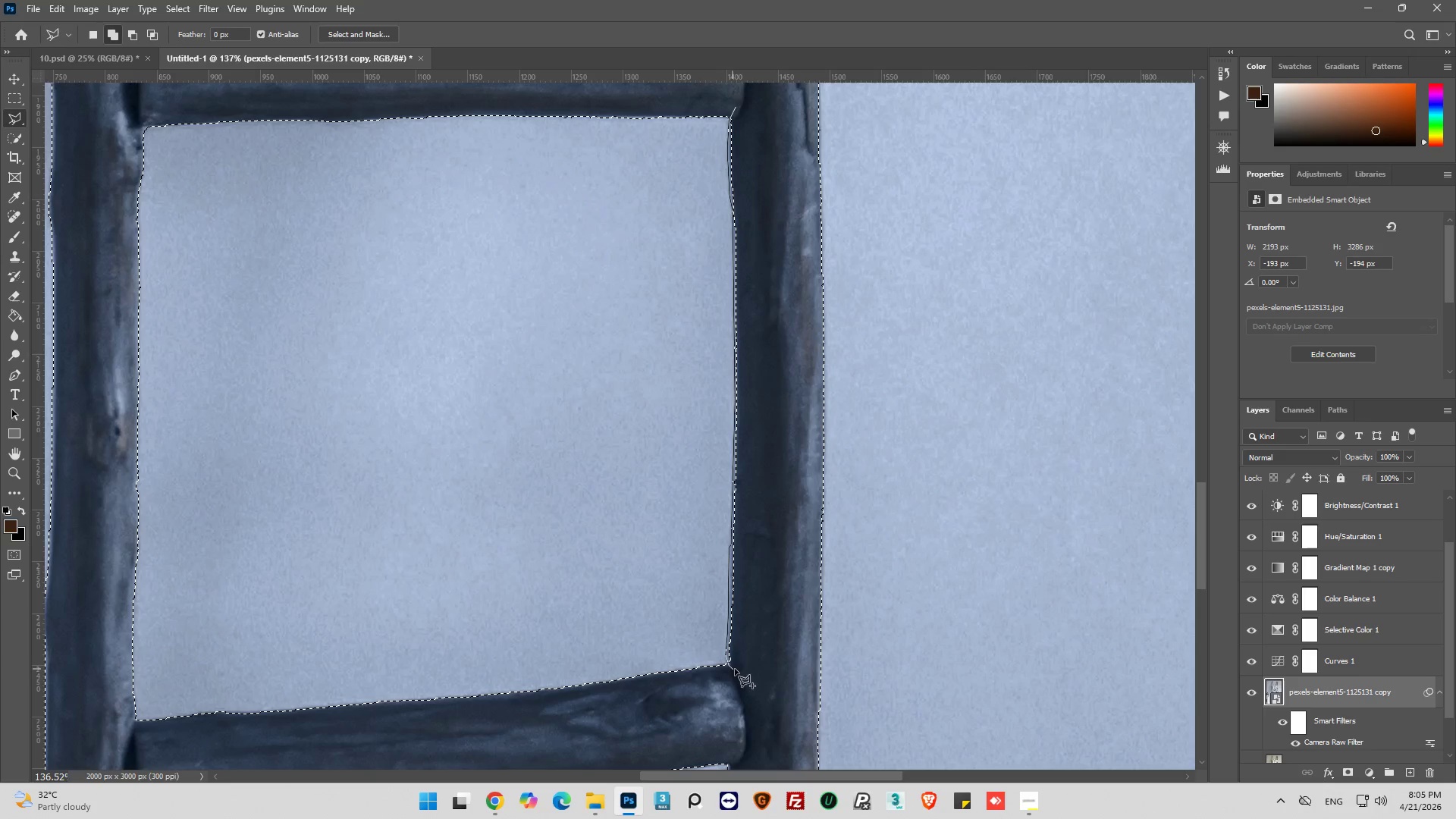 
left_click_drag(start_coordinate=[746, 664], to_coordinate=[751, 655])
 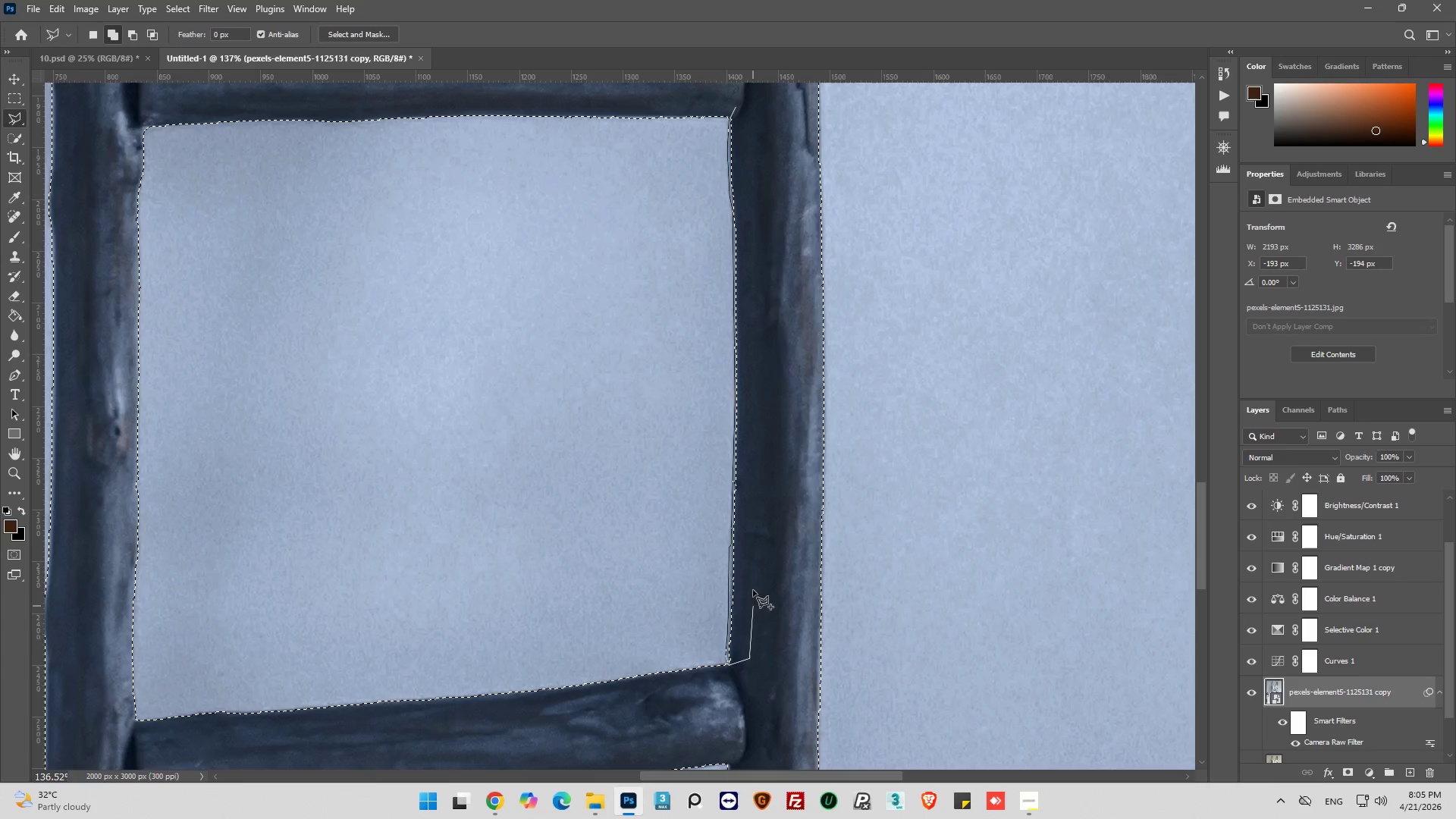 
left_click_drag(start_coordinate=[754, 585], to_coordinate=[755, 574])
 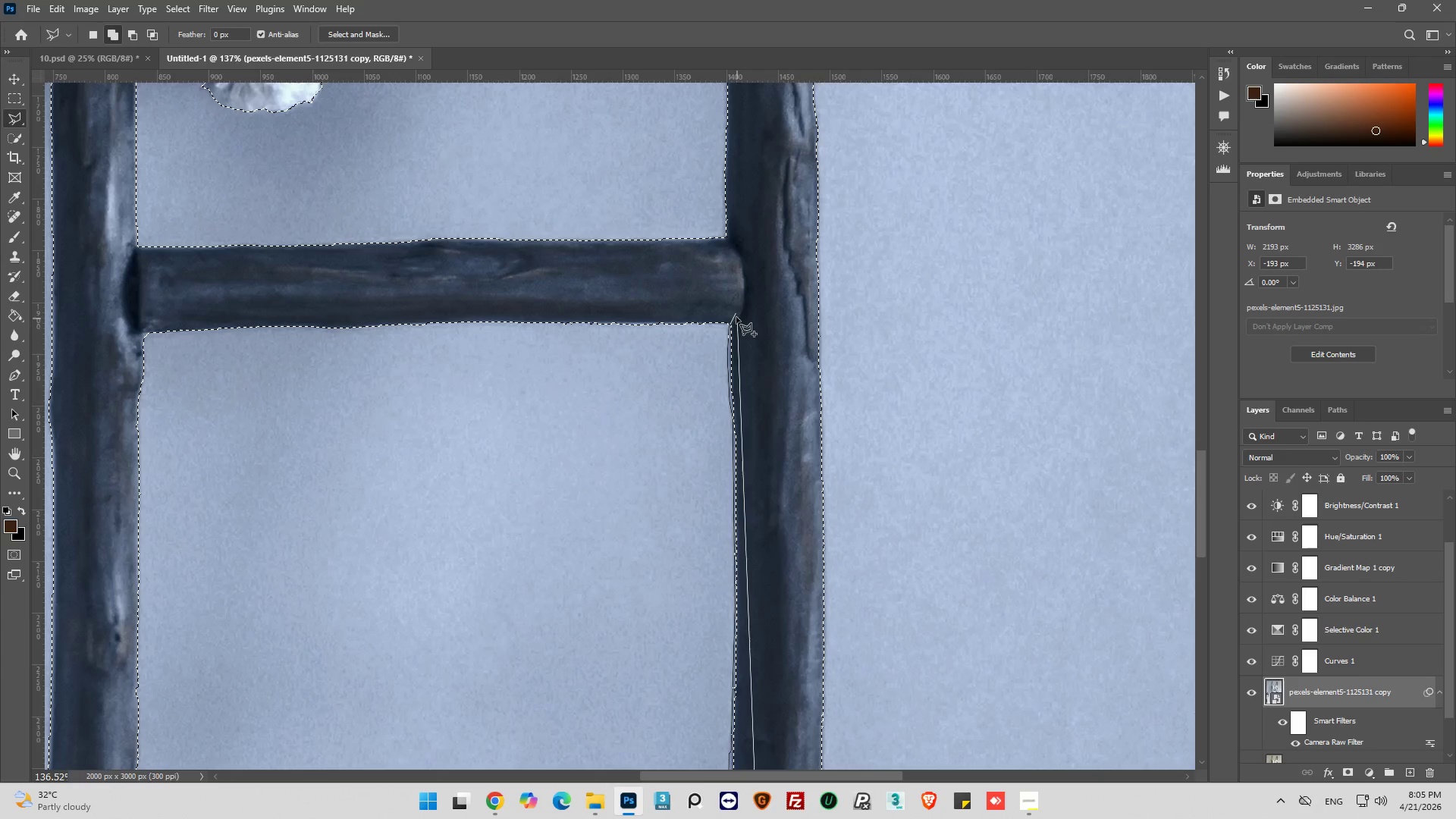 
left_click([736, 315])
 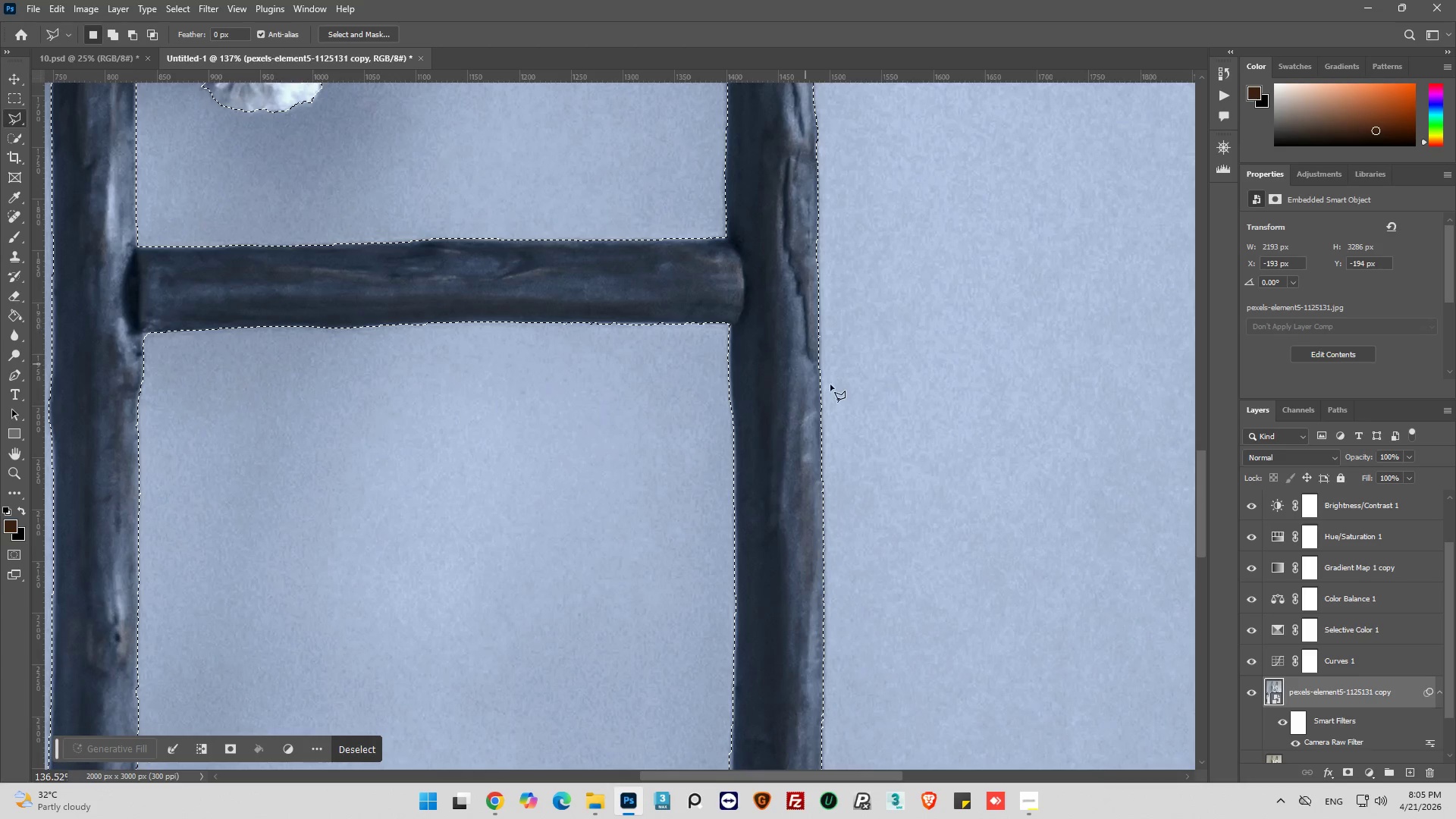 
hold_key(key=AltLeft, duration=0.48)
hold_key(key=AltLeft, duration=0.38)
scroll: coordinate [818, 406], scroll_direction: up, amount: 9.0
 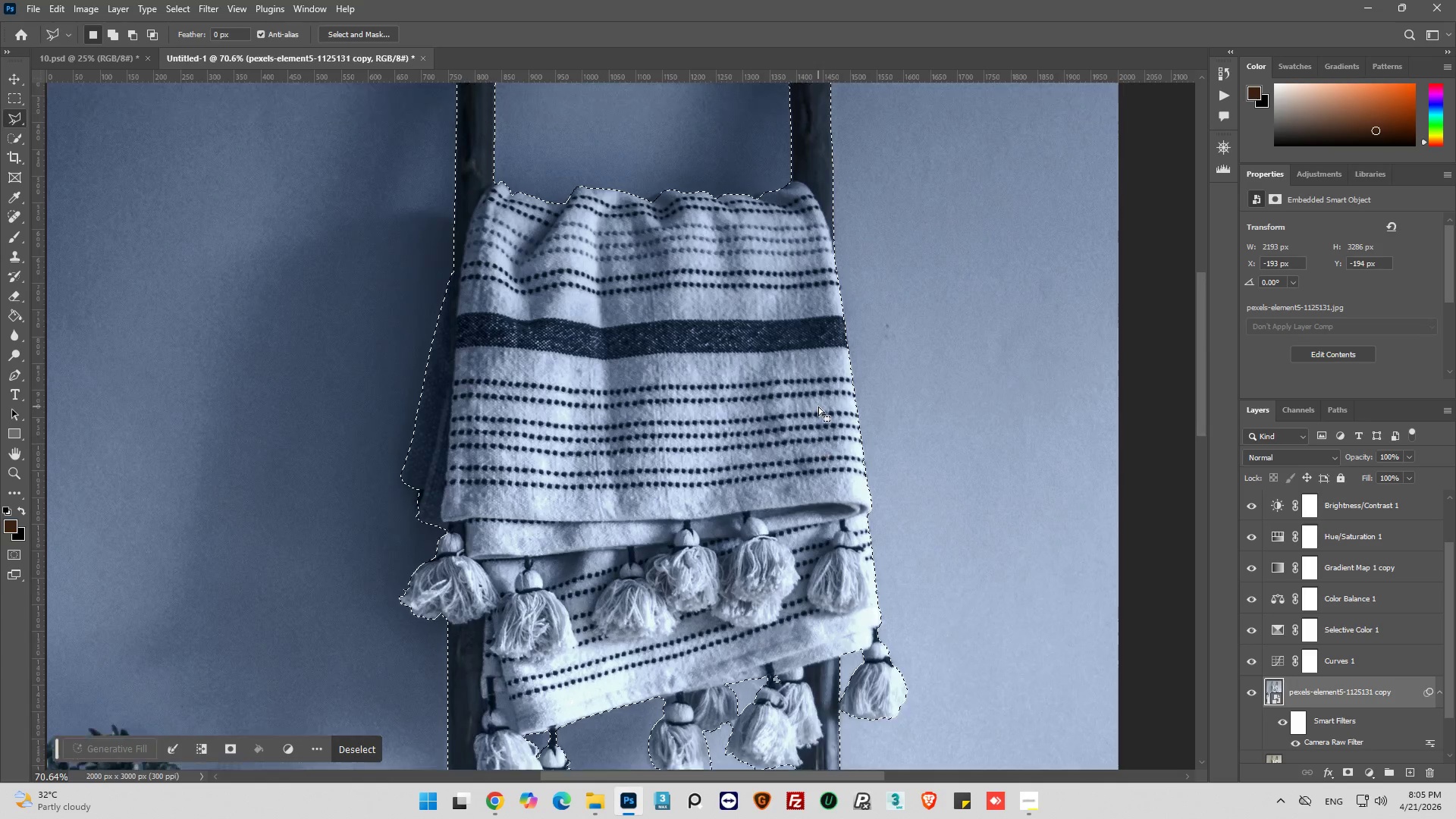 
hold_key(key=AltLeft, duration=0.5)
 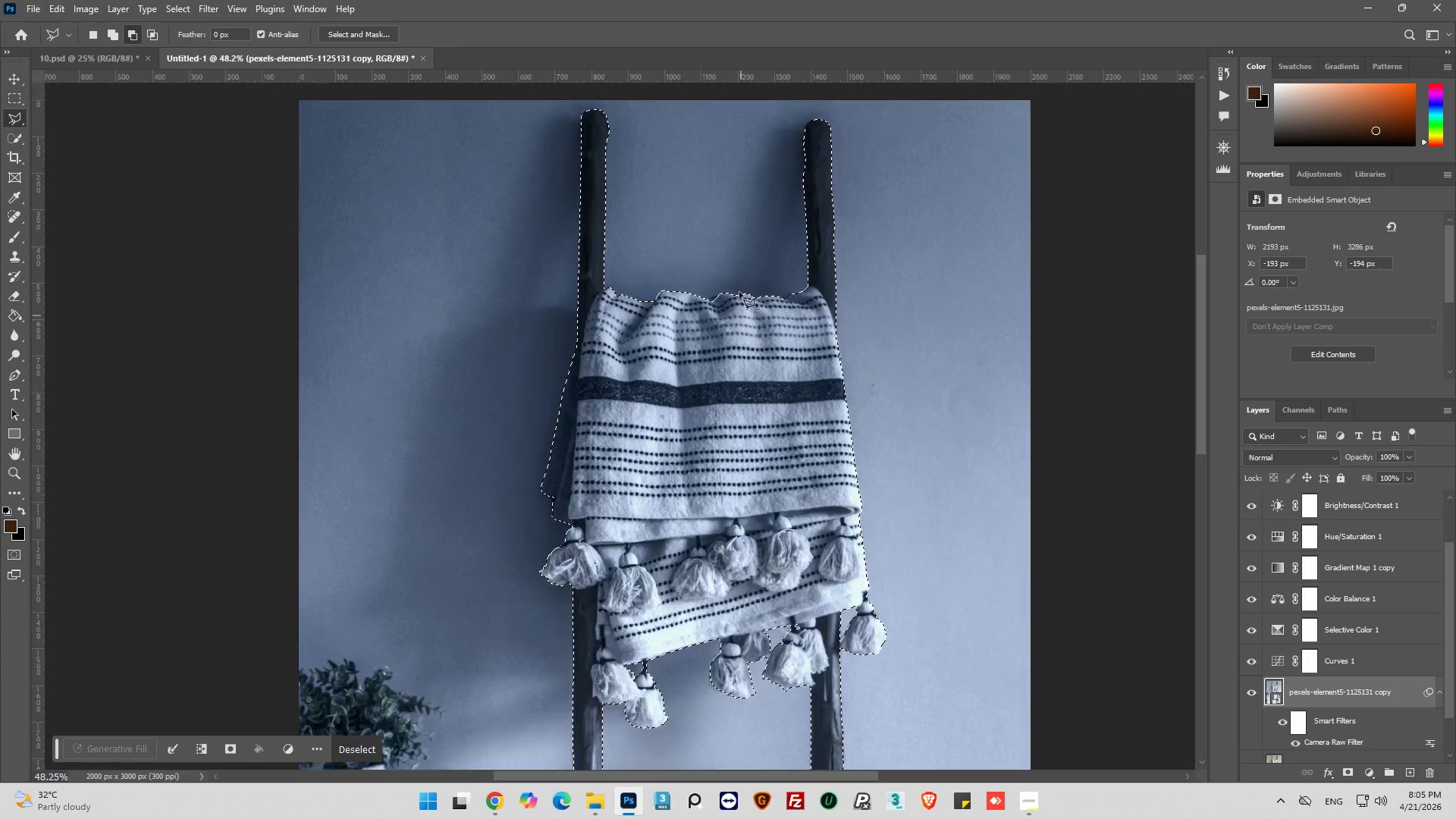 
key(Alt+AltLeft)
 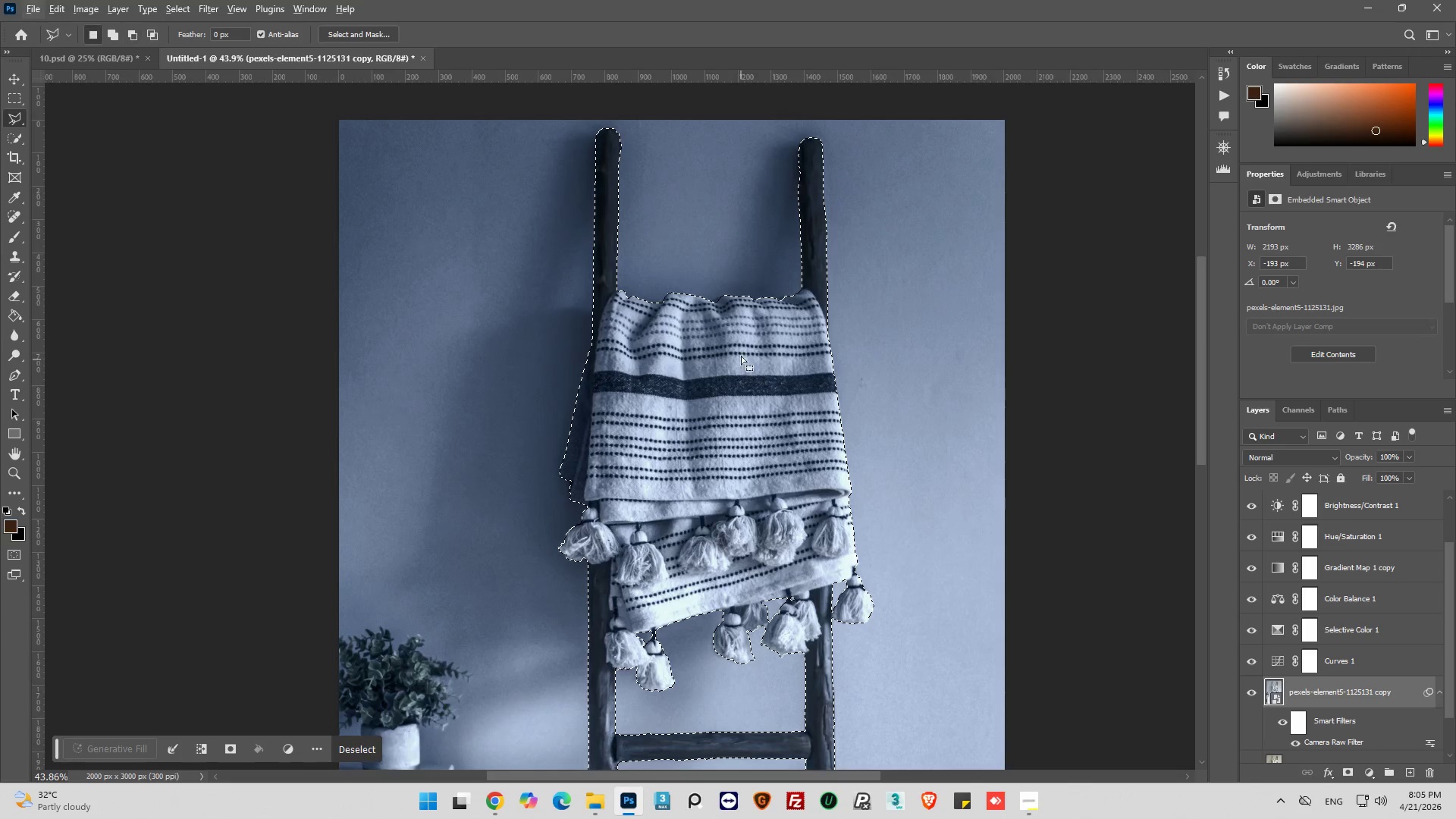 
hold_key(key=AltLeft, duration=1.36)
 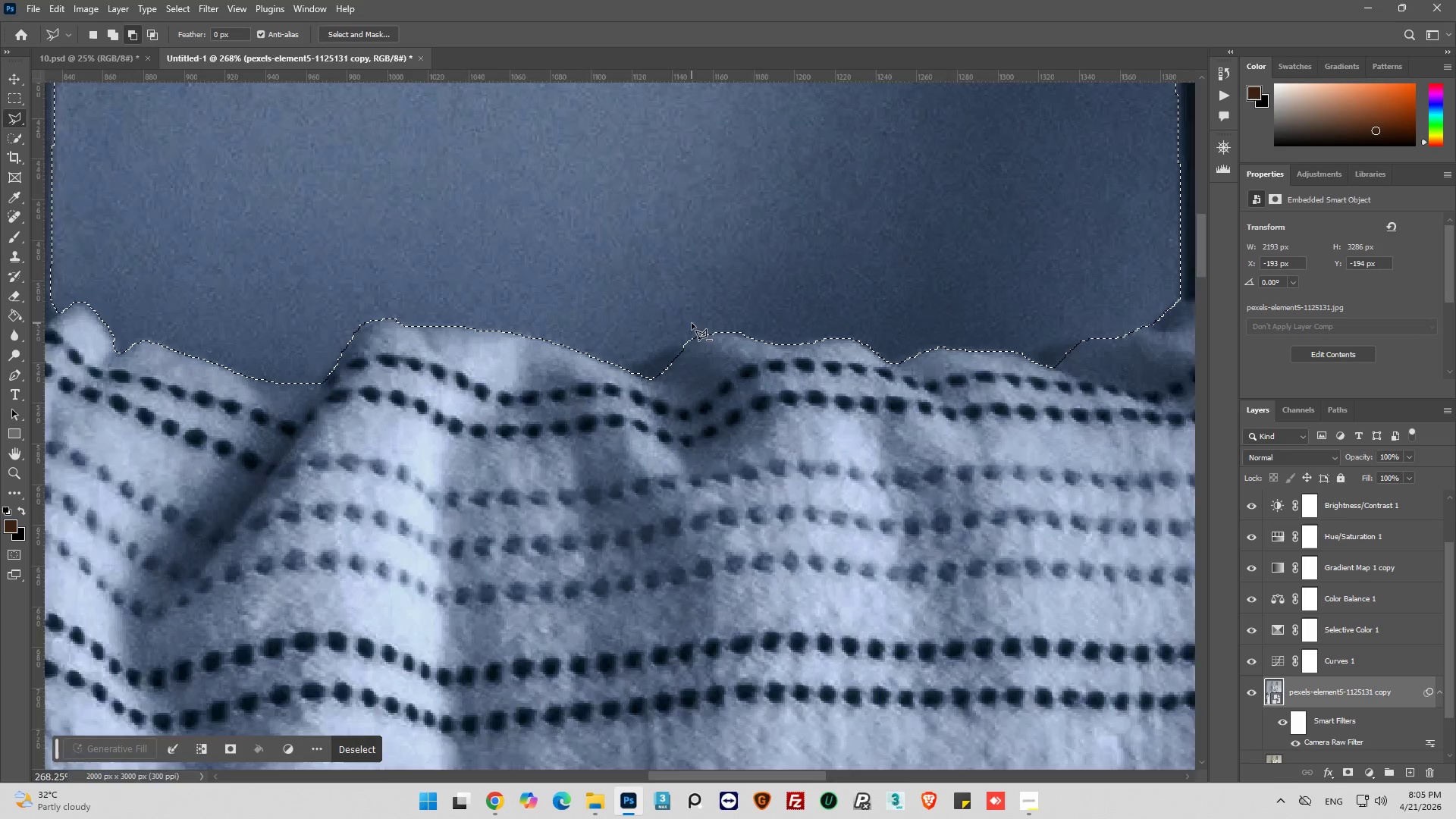 
scroll: coordinate [818, 406], scroll_direction: down, amount: 5.0
 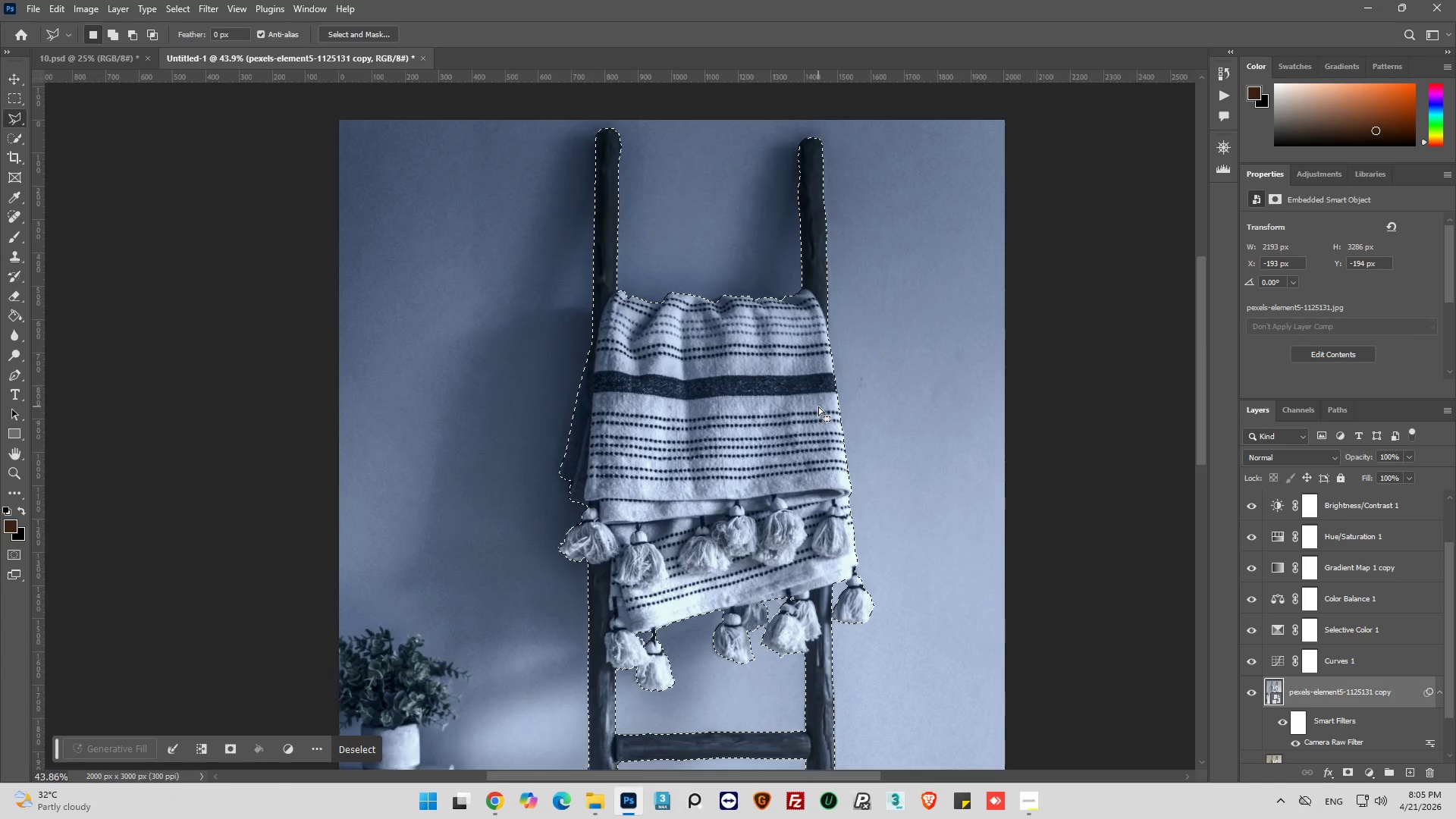 
scroll: coordinate [682, 290], scroll_direction: up, amount: 16.0
 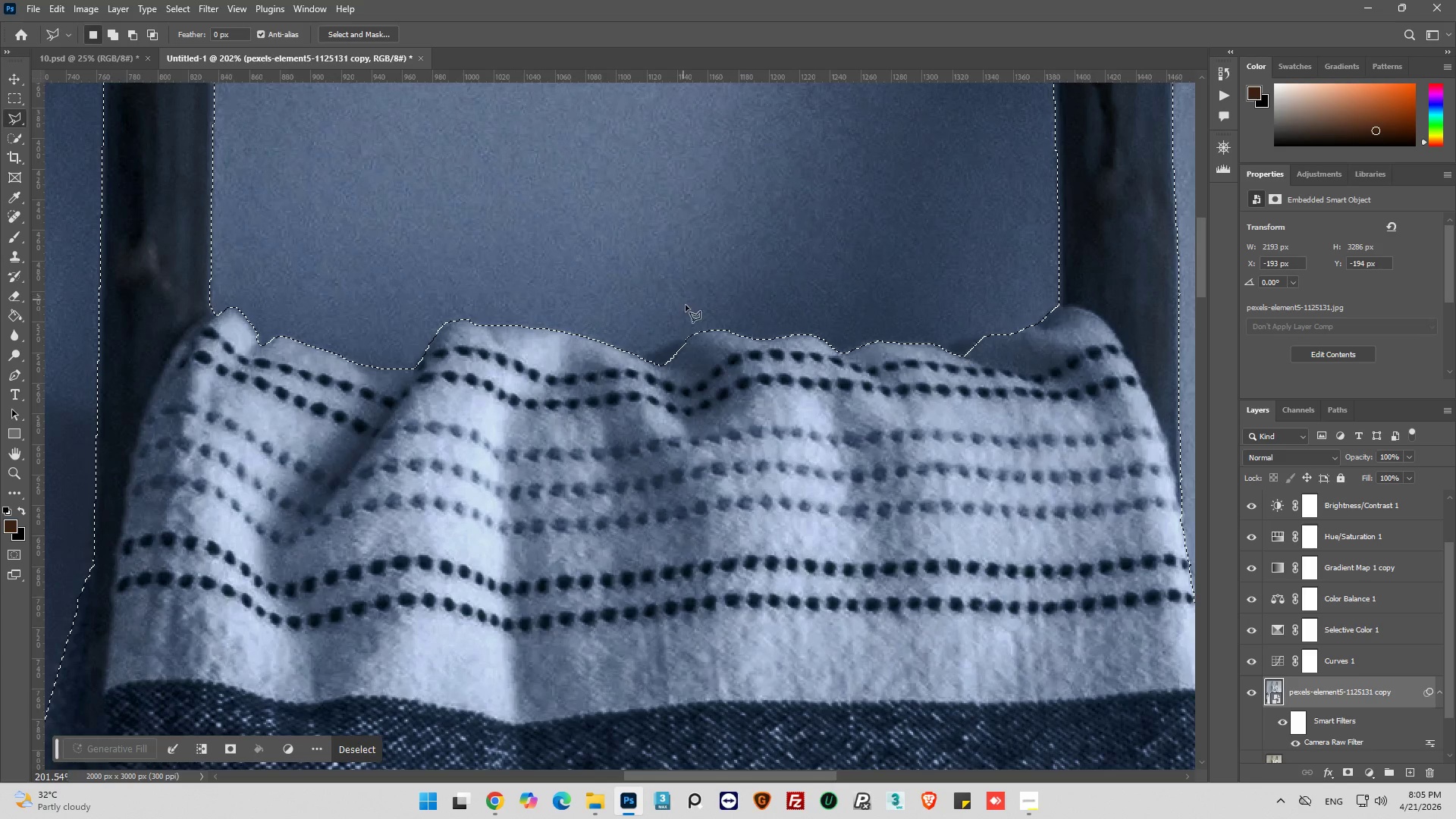 
key(Alt+AltLeft)
 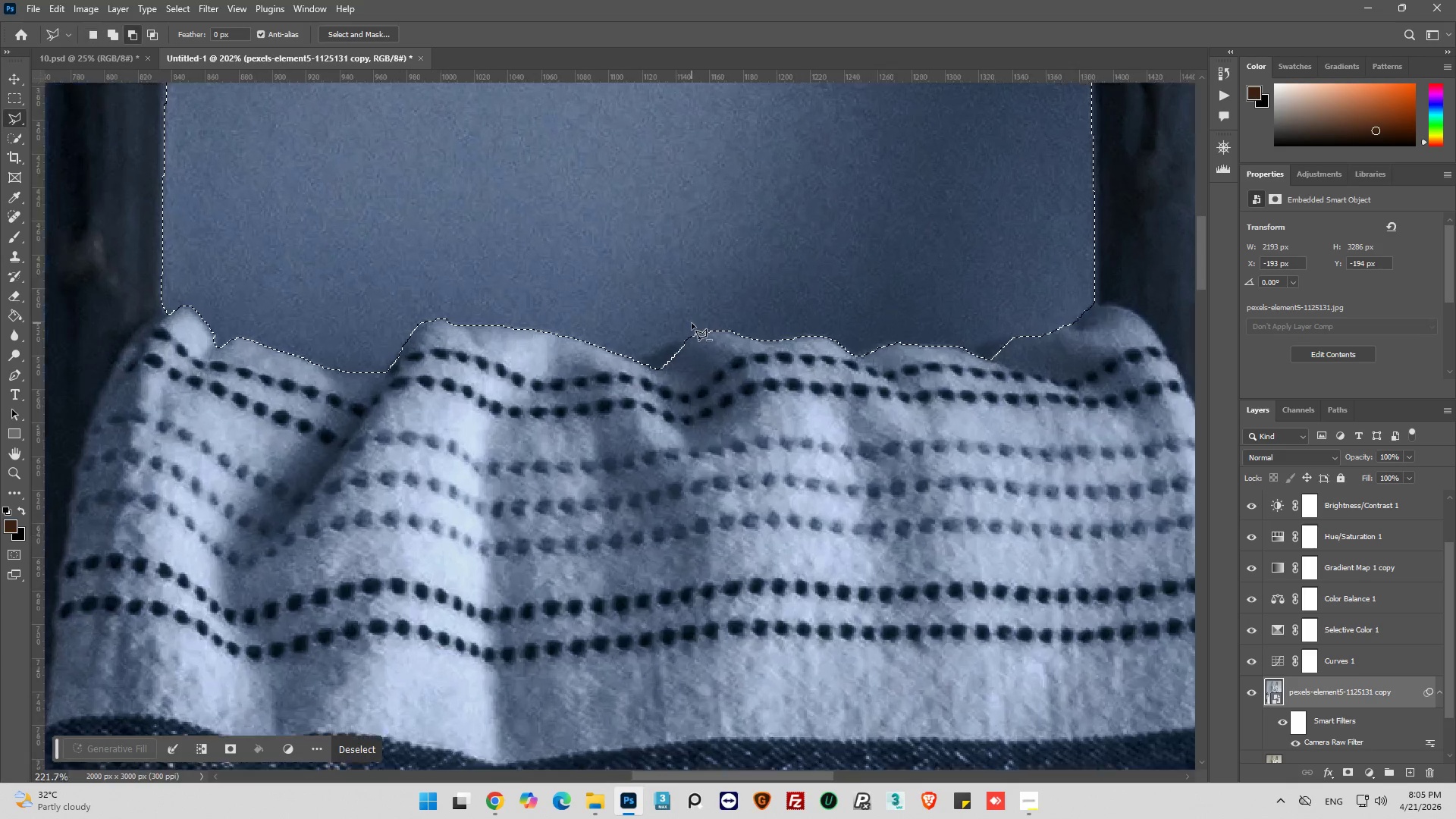 
scroll: coordinate [692, 323], scroll_direction: up, amount: 4.0
 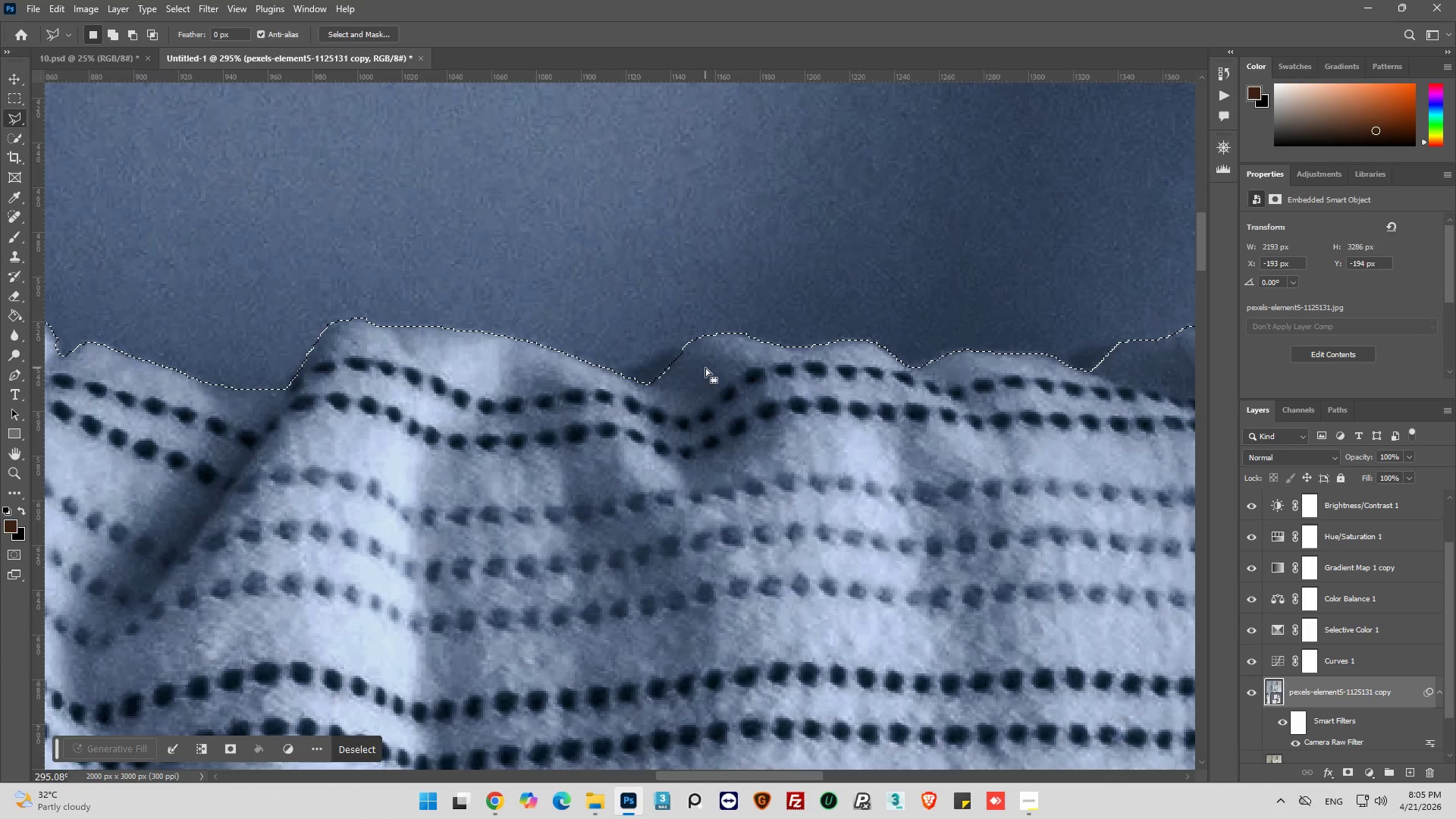 
hold_key(key=ShiftLeft, duration=0.62)
 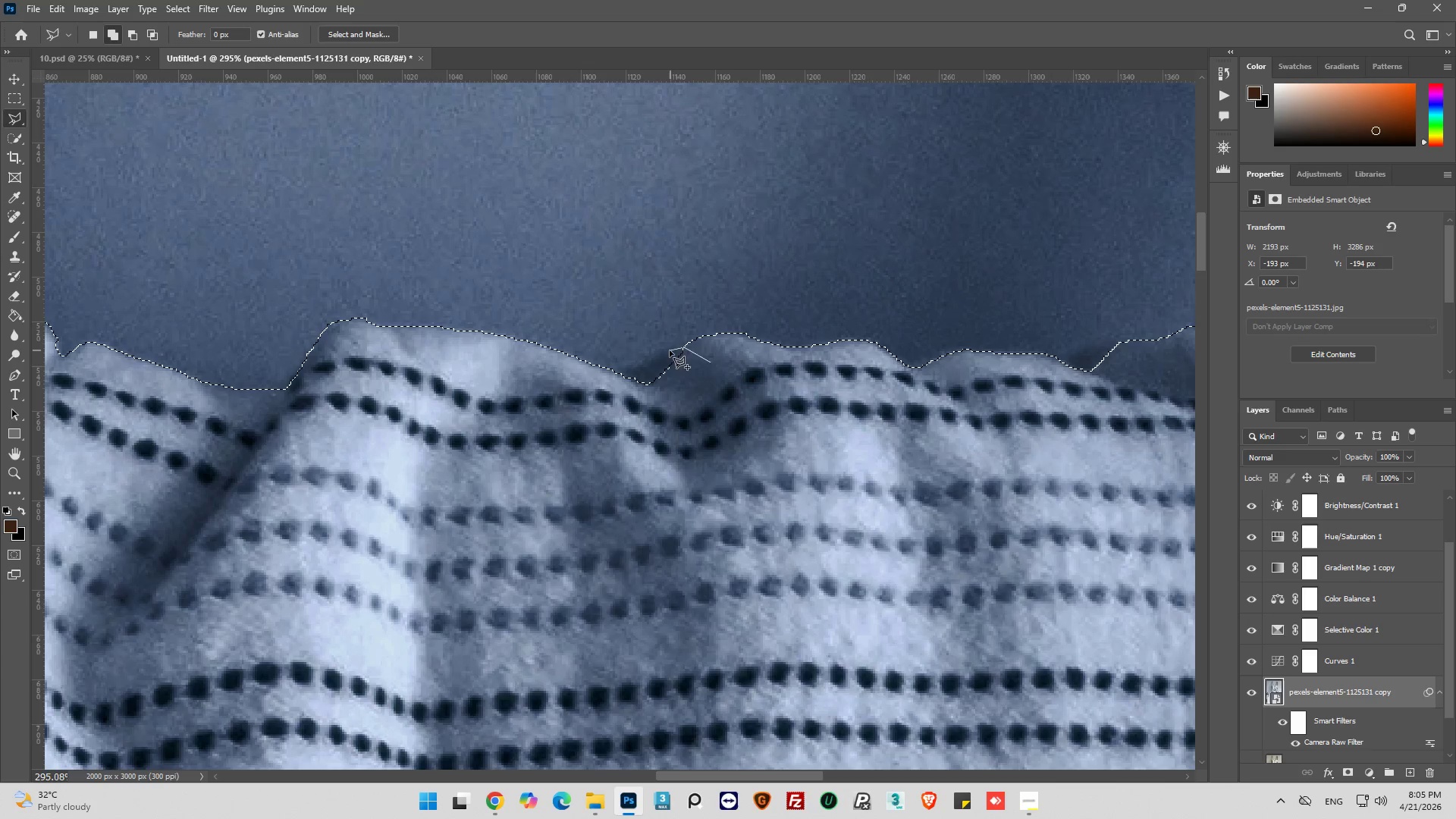 
left_click_drag(start_coordinate=[654, 362], to_coordinate=[649, 365])
 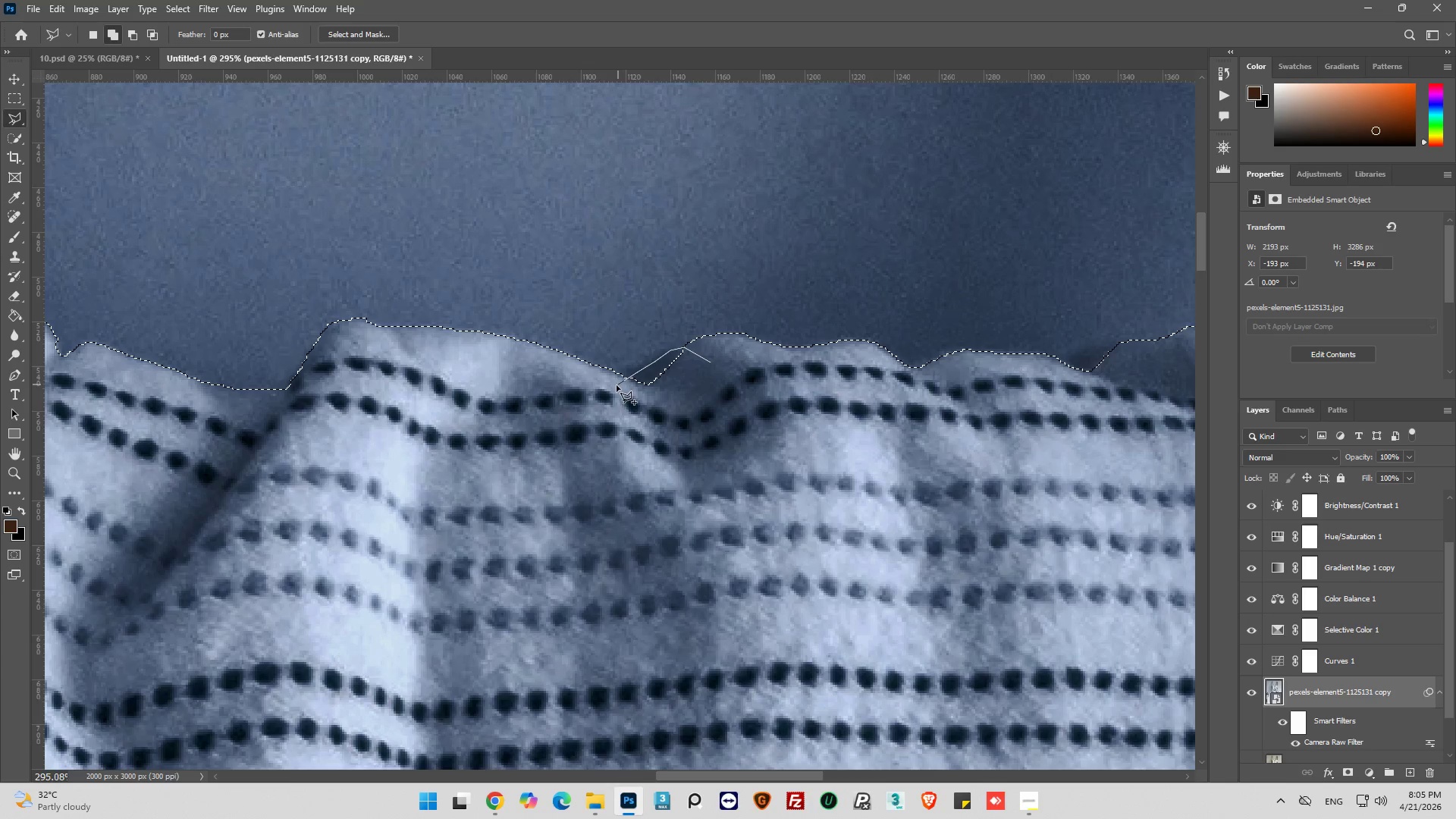 
left_click_drag(start_coordinate=[617, 386], to_coordinate=[615, 399])
 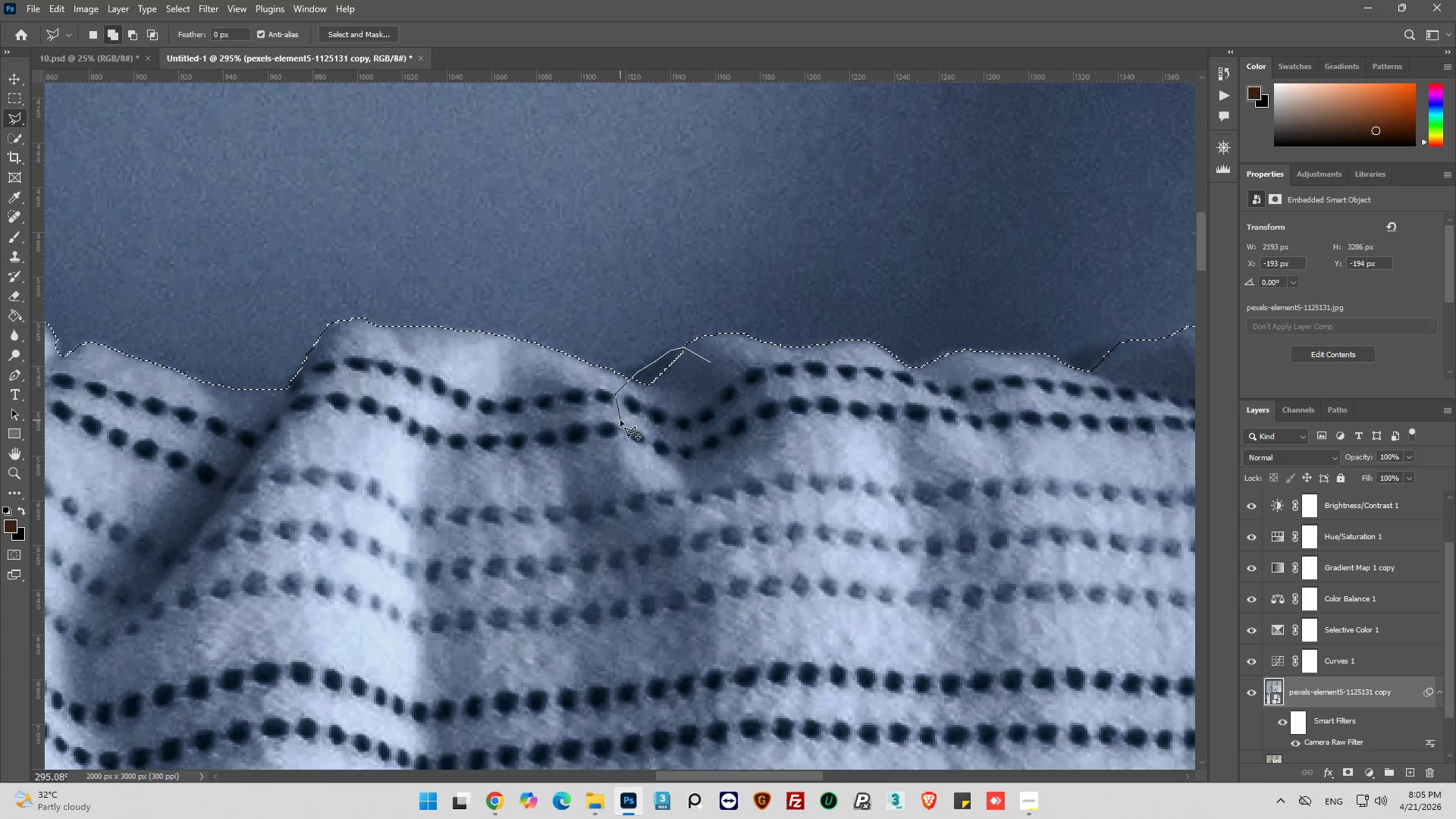 
left_click_drag(start_coordinate=[620, 420], to_coordinate=[639, 424])
 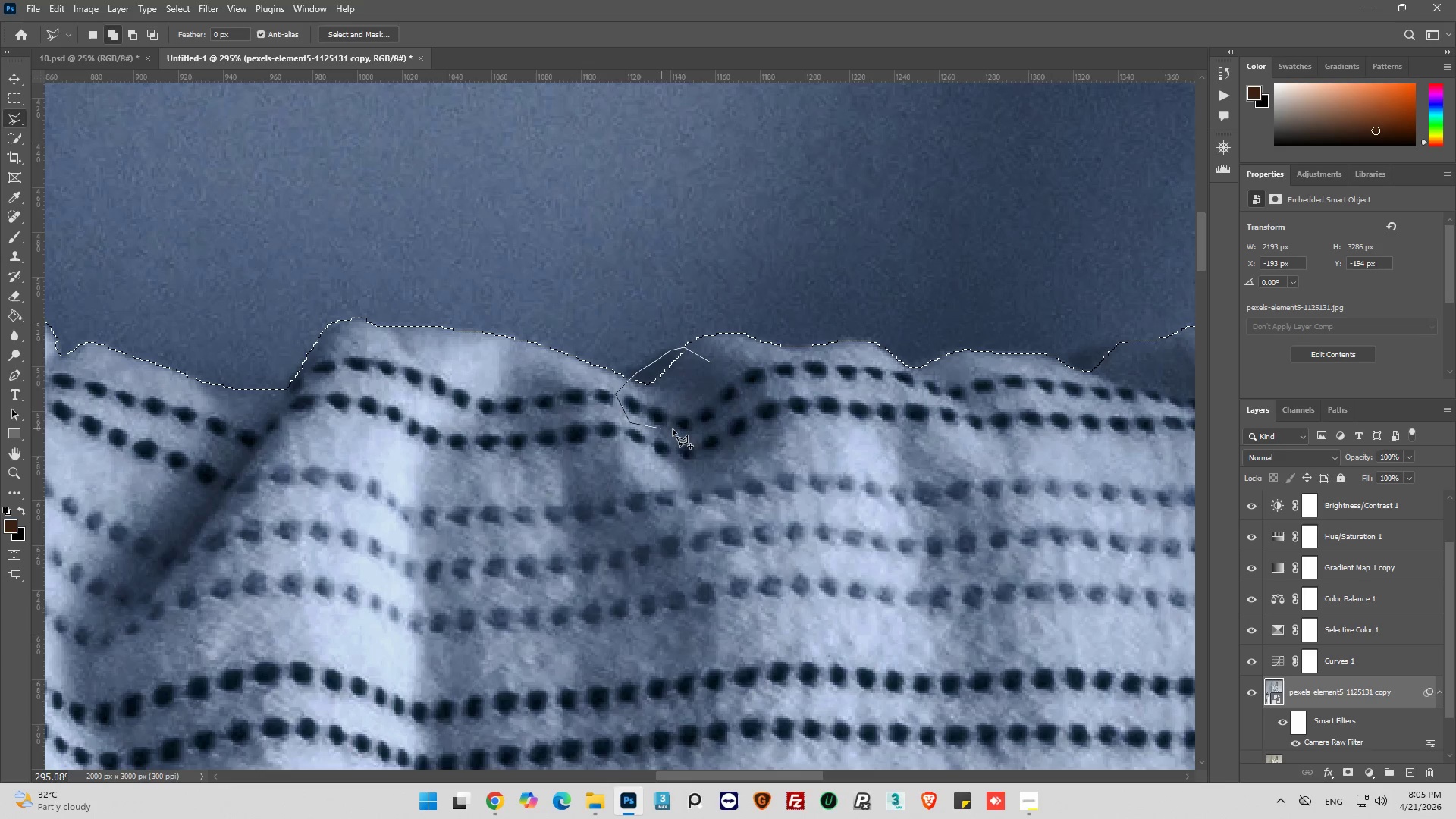 
left_click_drag(start_coordinate=[673, 429], to_coordinate=[716, 418])
 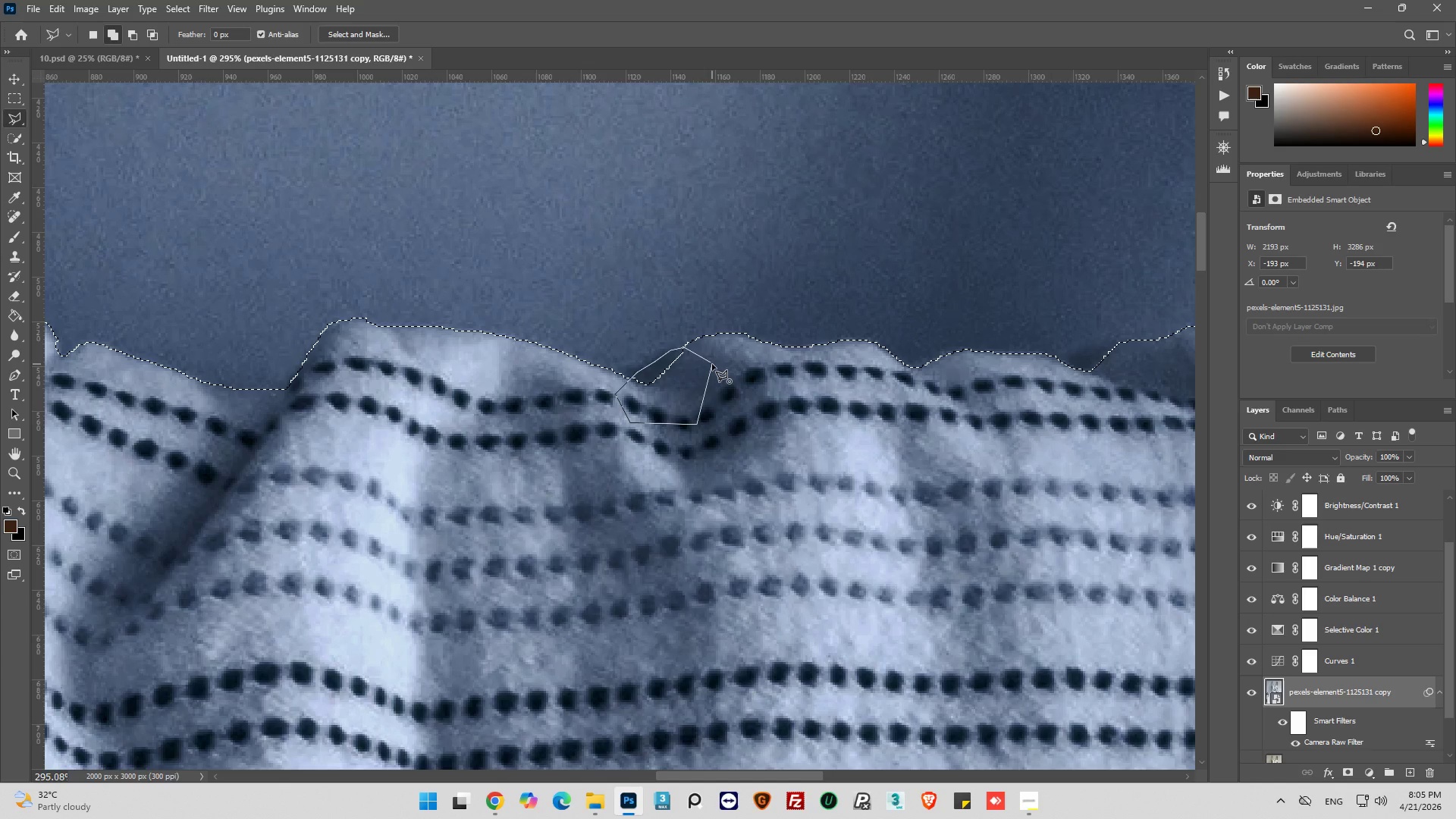 
left_click([712, 364])
 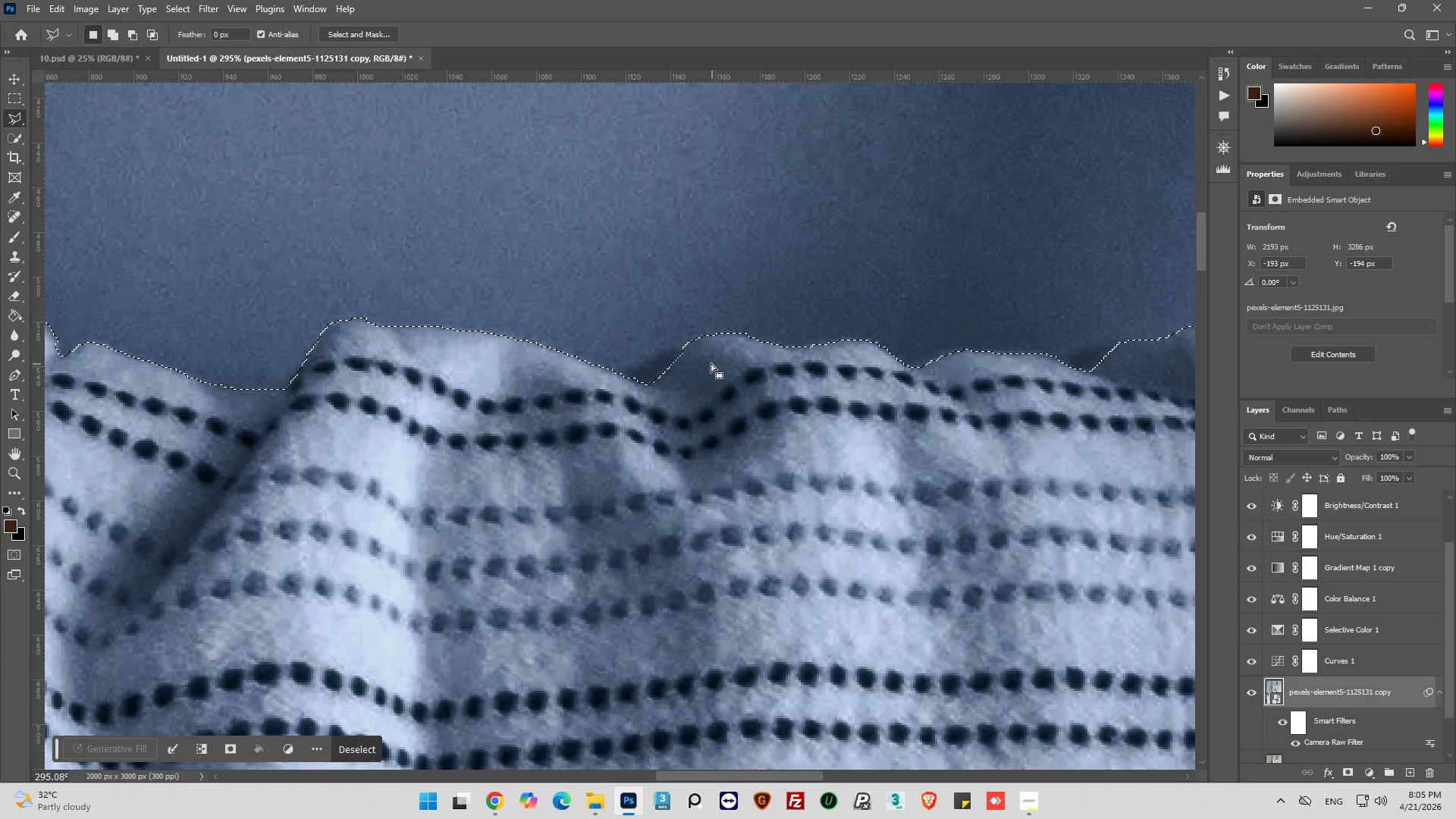 
hold_key(key=AltLeft, duration=1.11)
hold_key(key=AltLeft, duration=0.42)
scroll: coordinate [696, 369], scroll_direction: down, amount: 36.0
 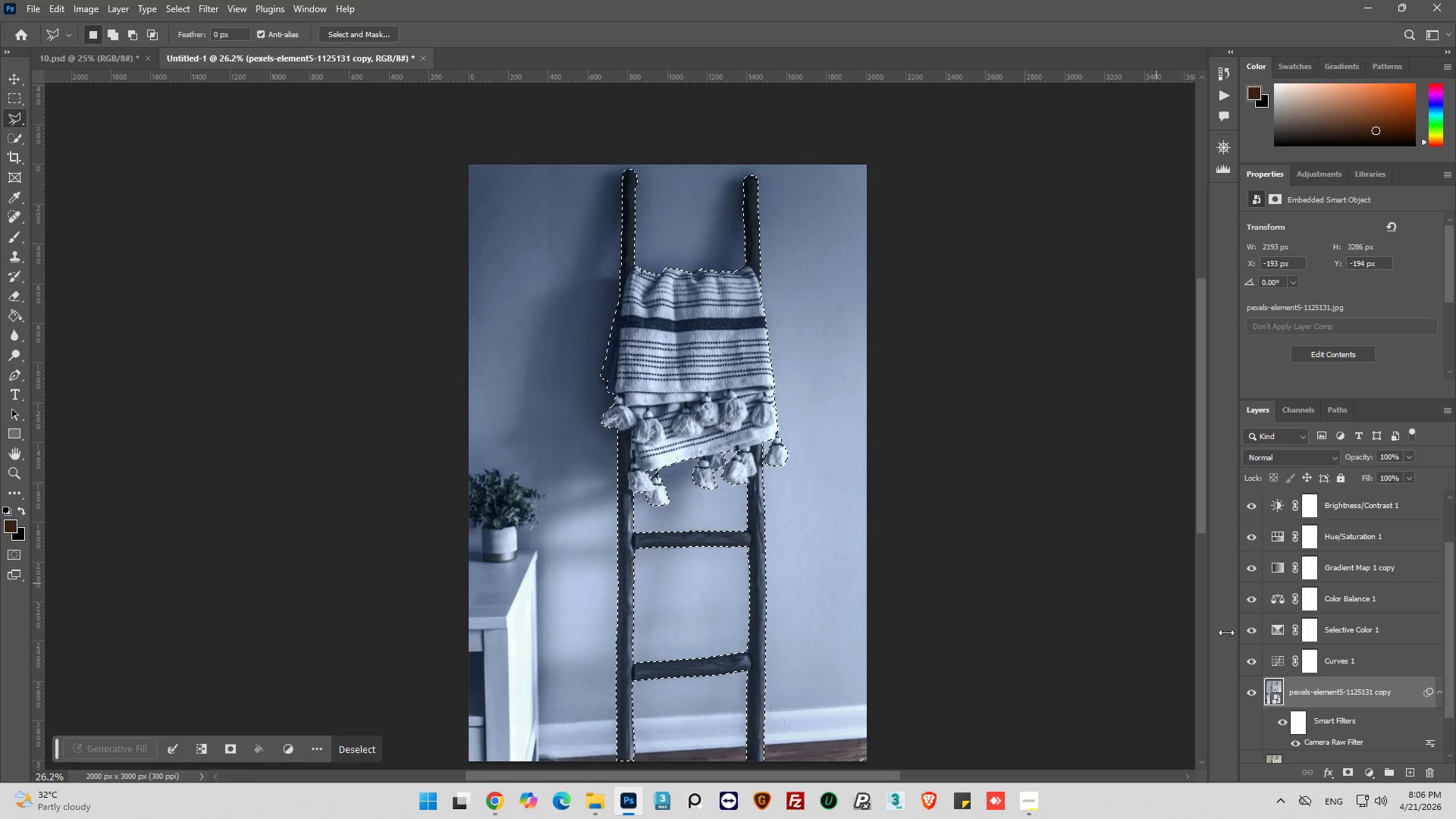 
mouse_move([1319, 713])
 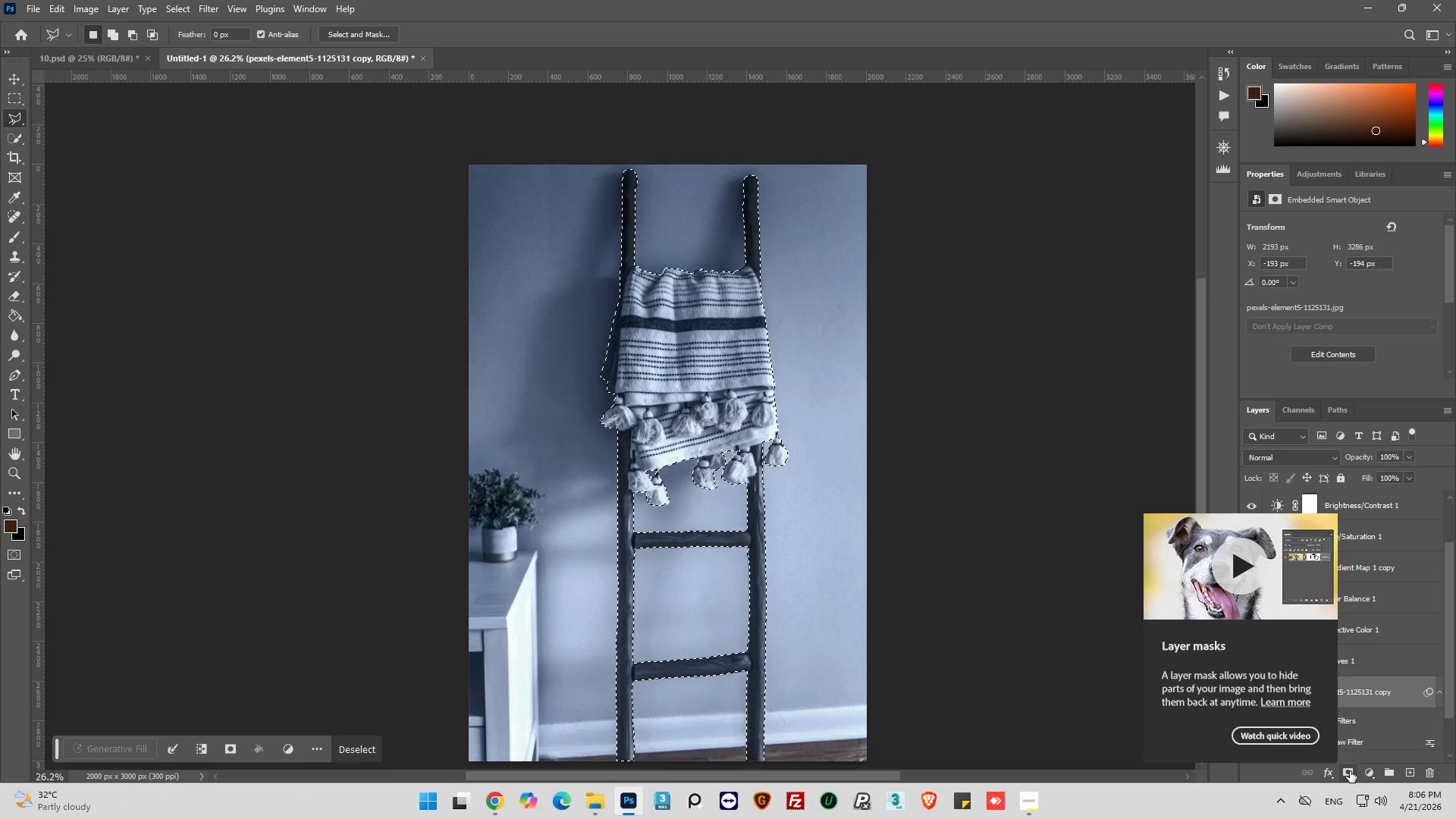 
left_click([1346, 770])
 